 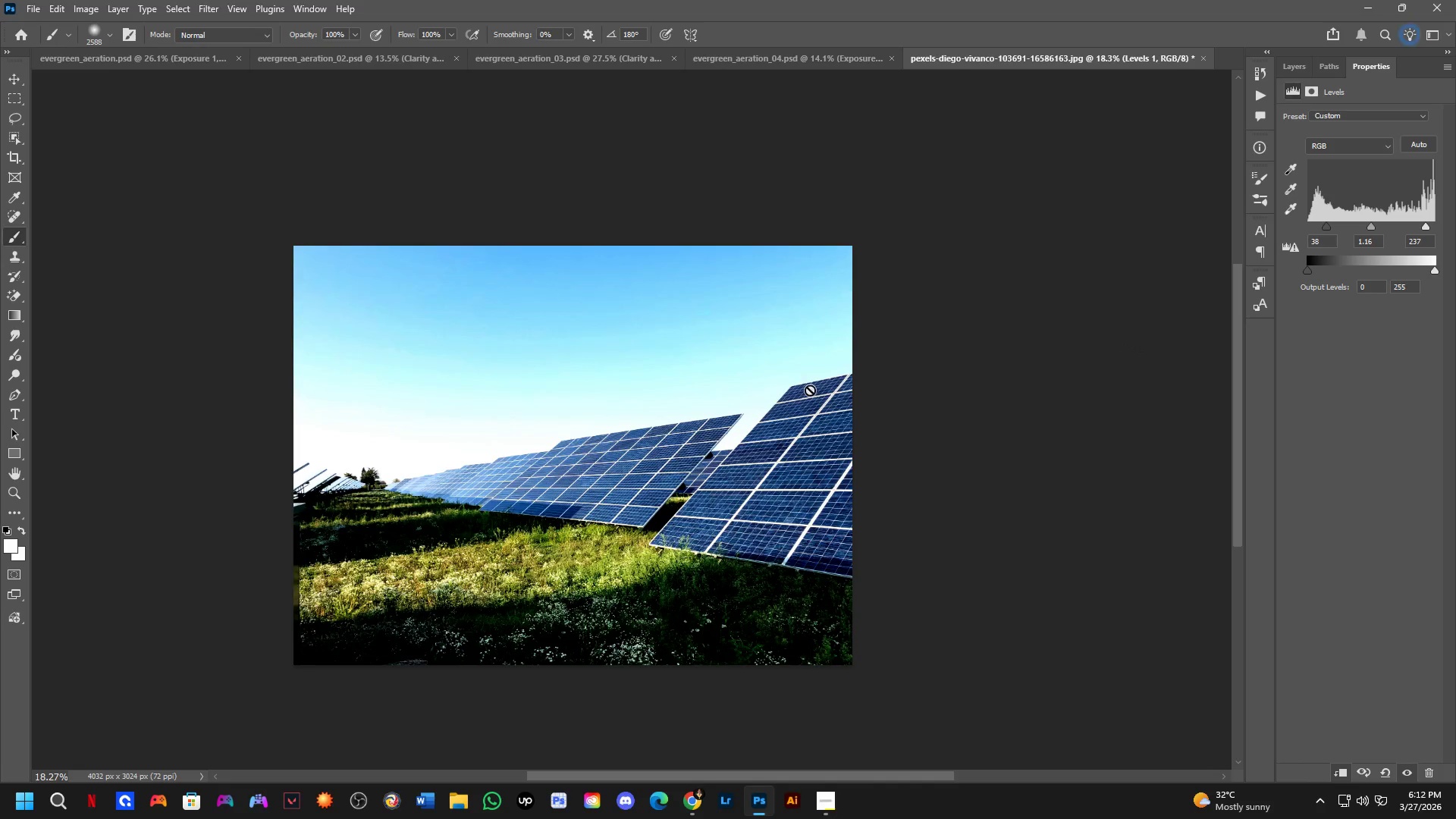 
key(Control+Tab)
 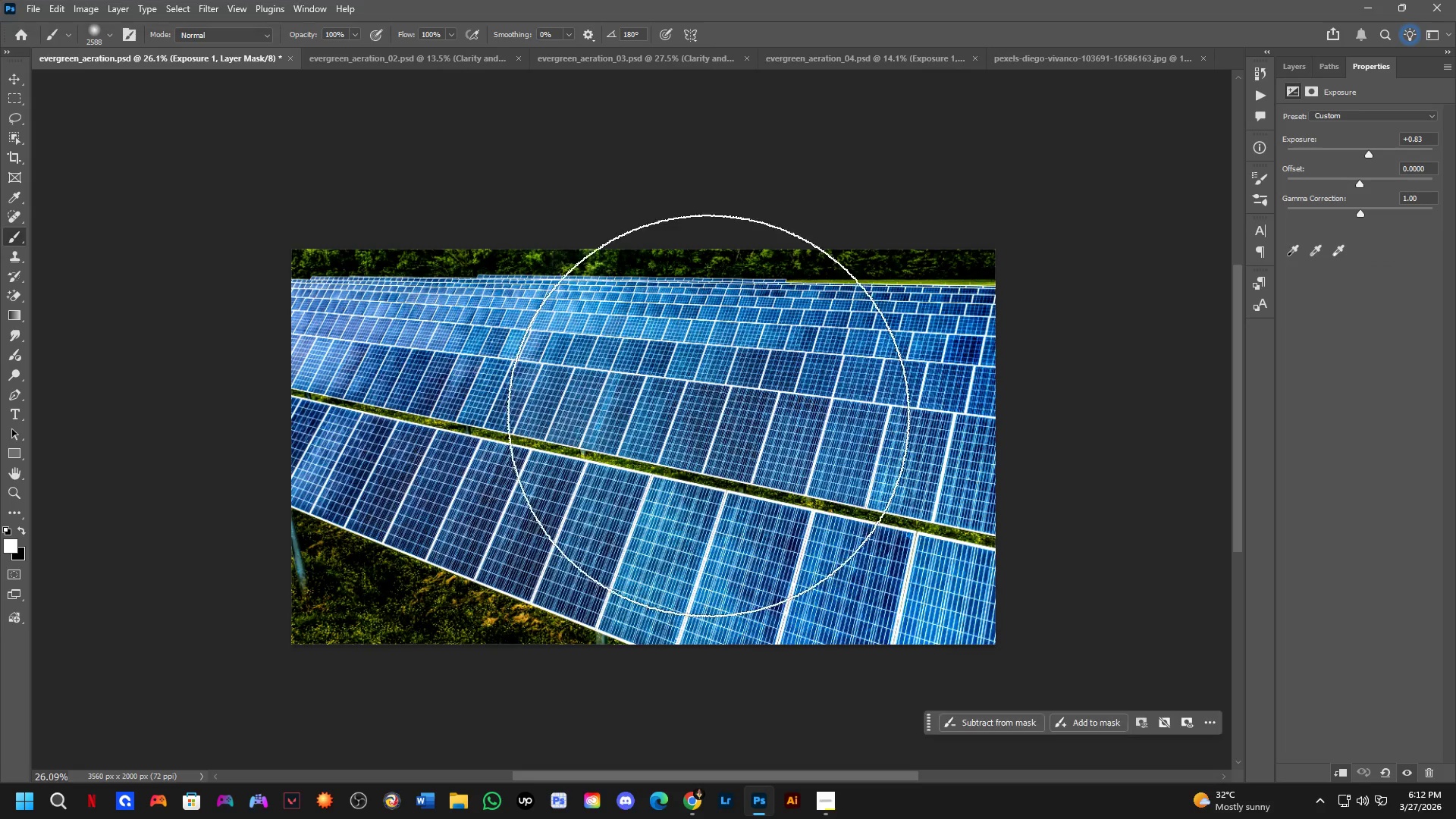 
hold_key(key=Space, duration=0.47)
 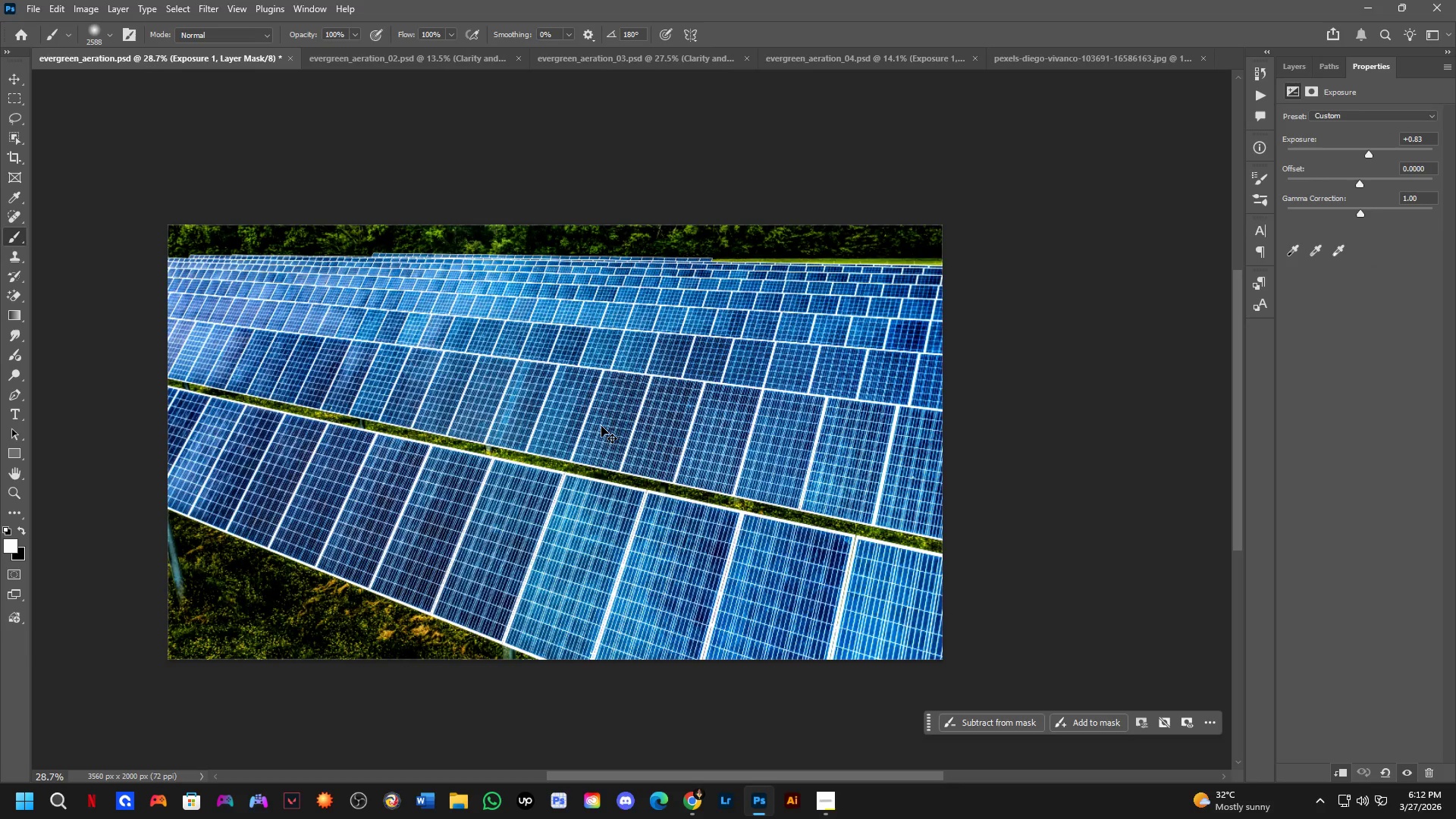 
left_click_drag(start_coordinate=[652, 442], to_coordinate=[585, 435])
 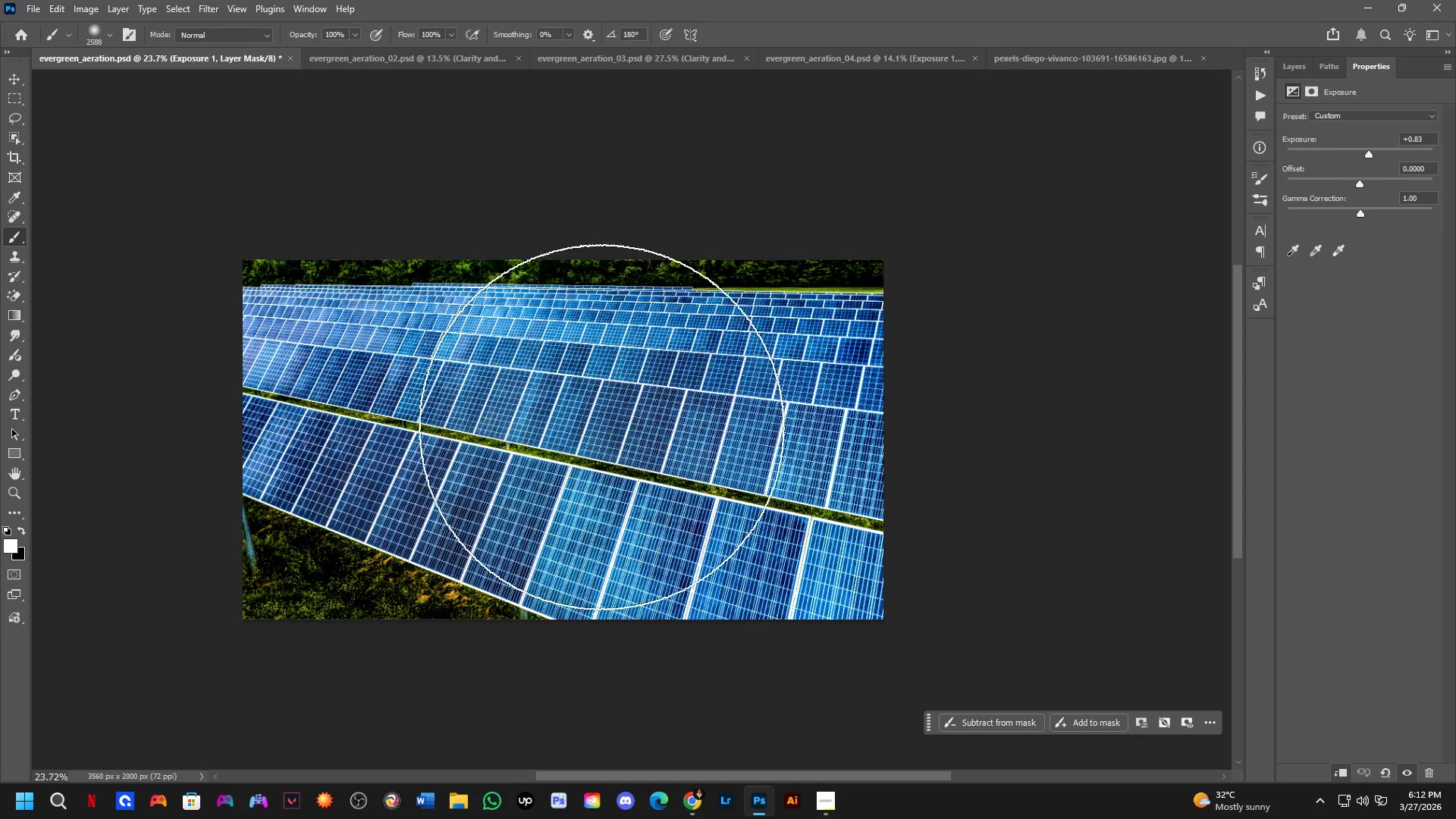 
scroll: coordinate [493, 444], scroll_direction: down, amount: 1.0
 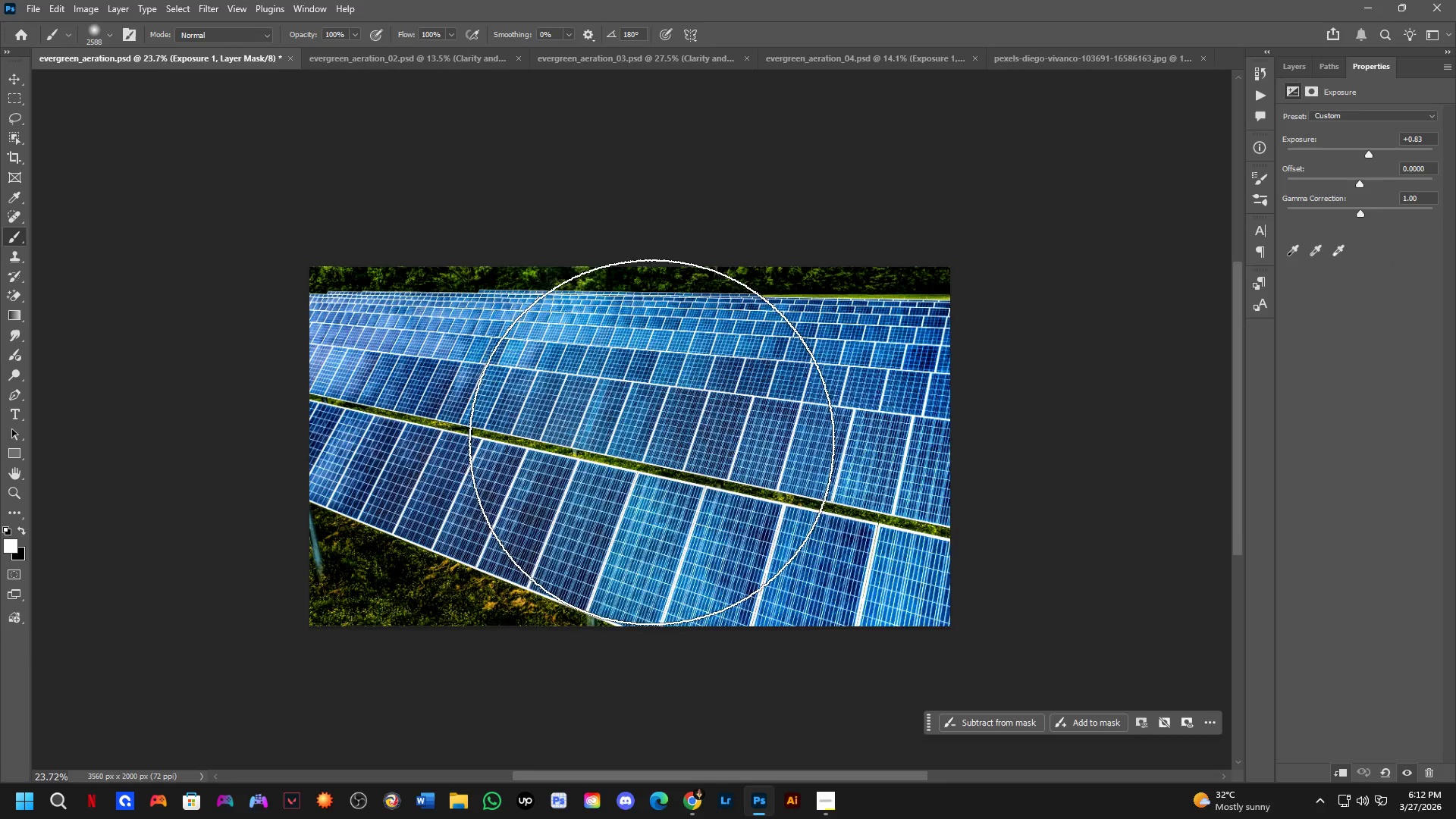 
hold_key(key=ControlLeft, duration=0.55)
 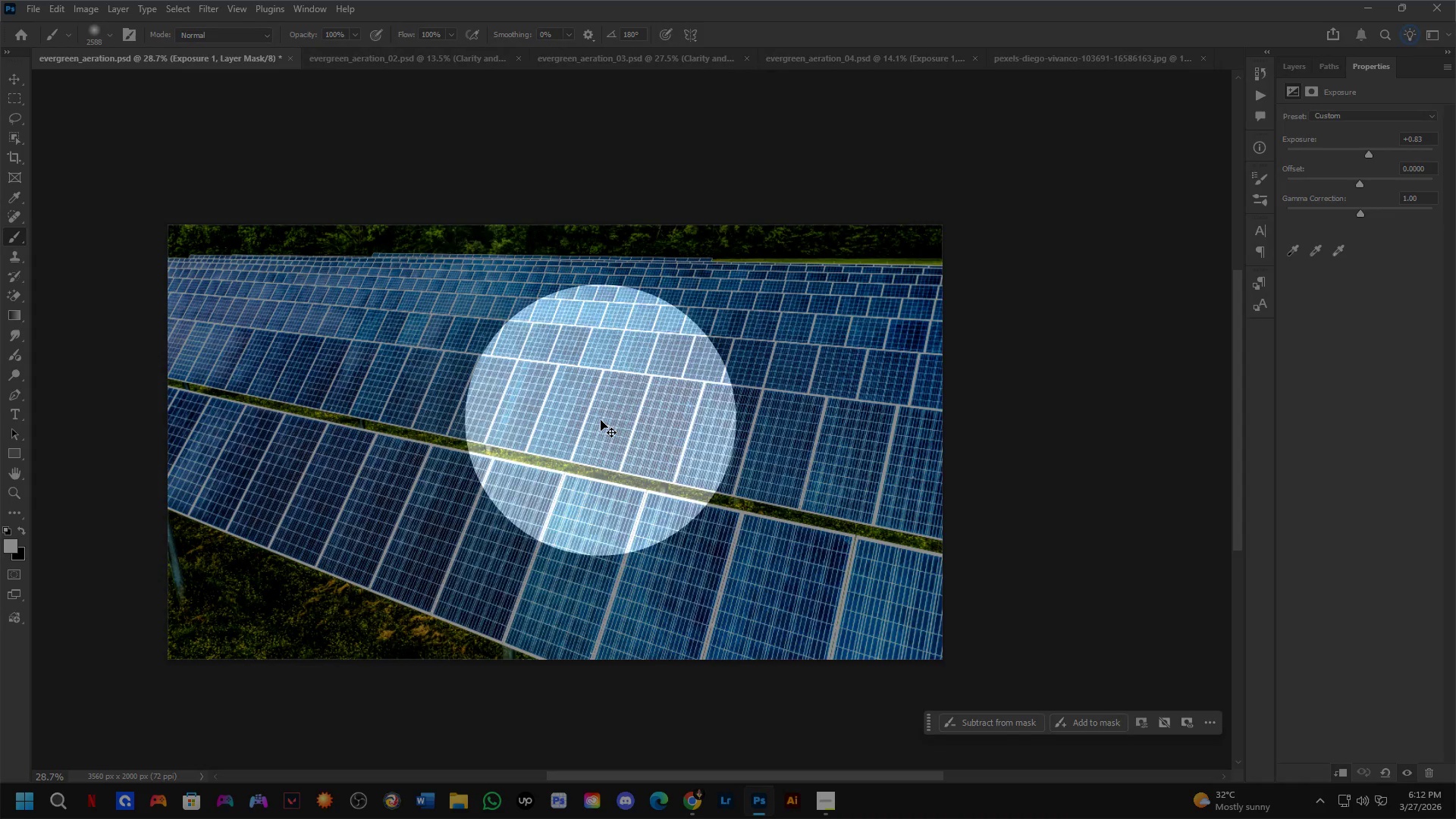 
hold_key(key=ShiftLeft, duration=0.47)
 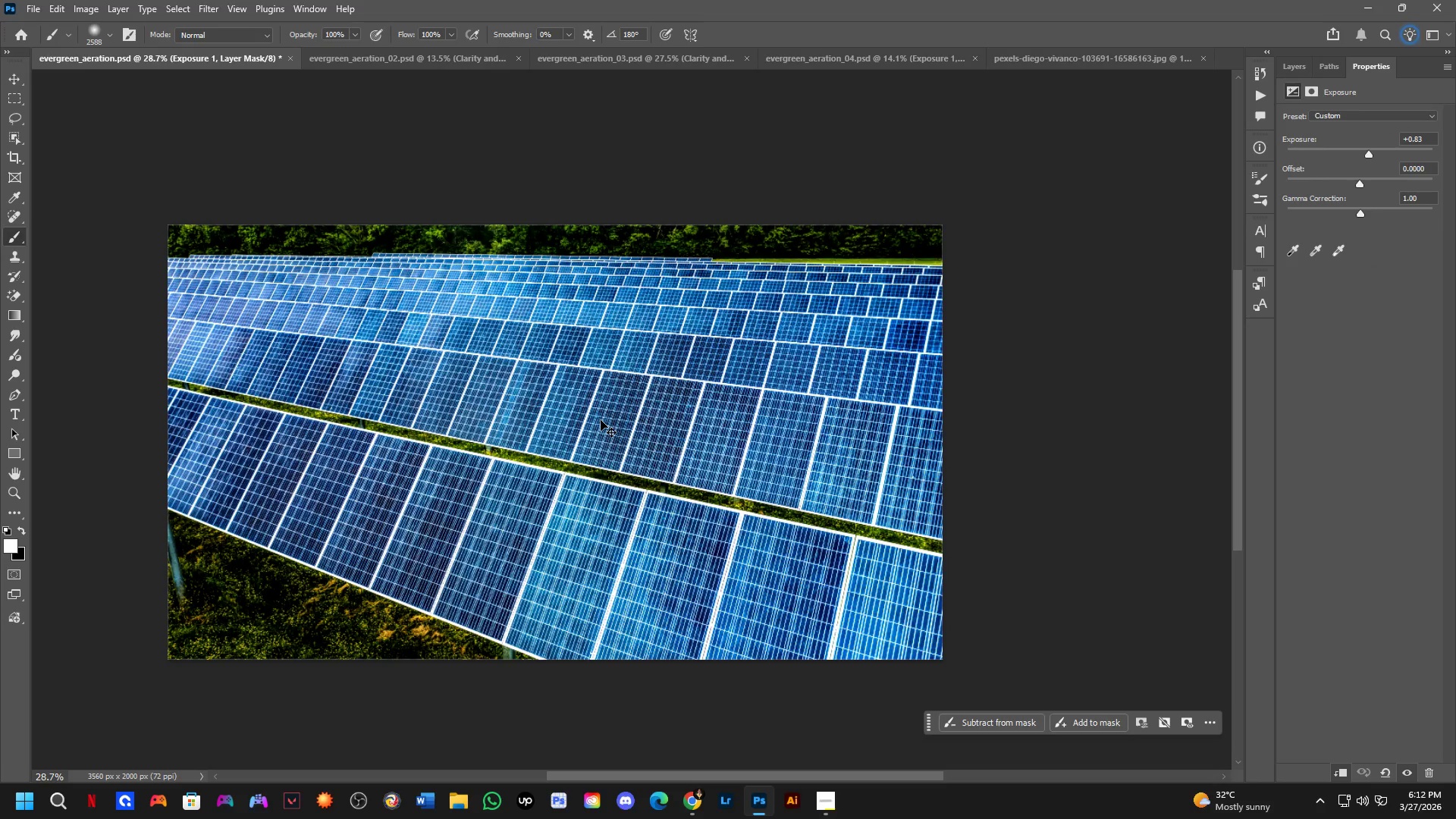 
scroll: coordinate [601, 426], scroll_direction: up, amount: 2.0
 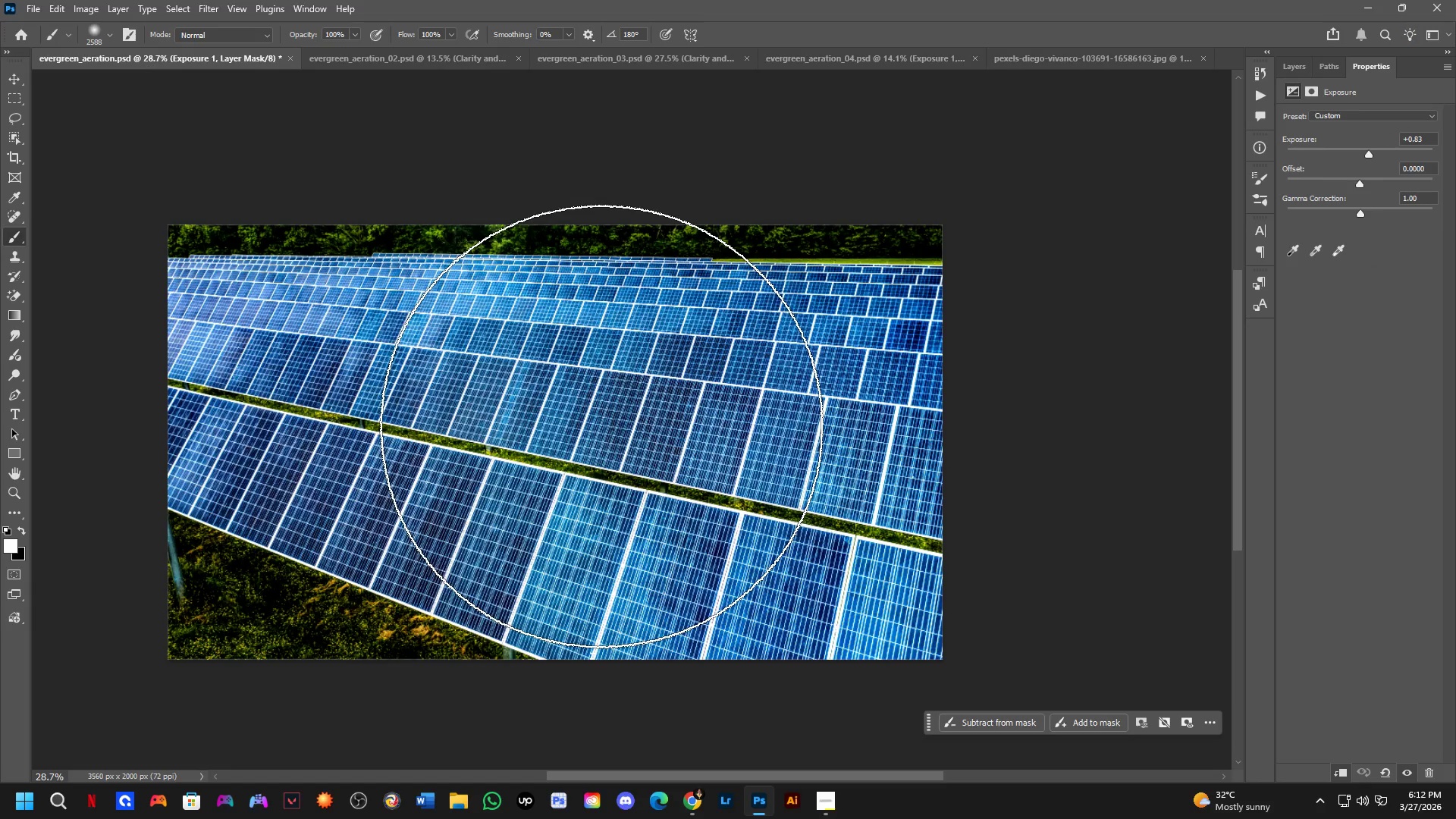 
key(Control+ControlLeft)
 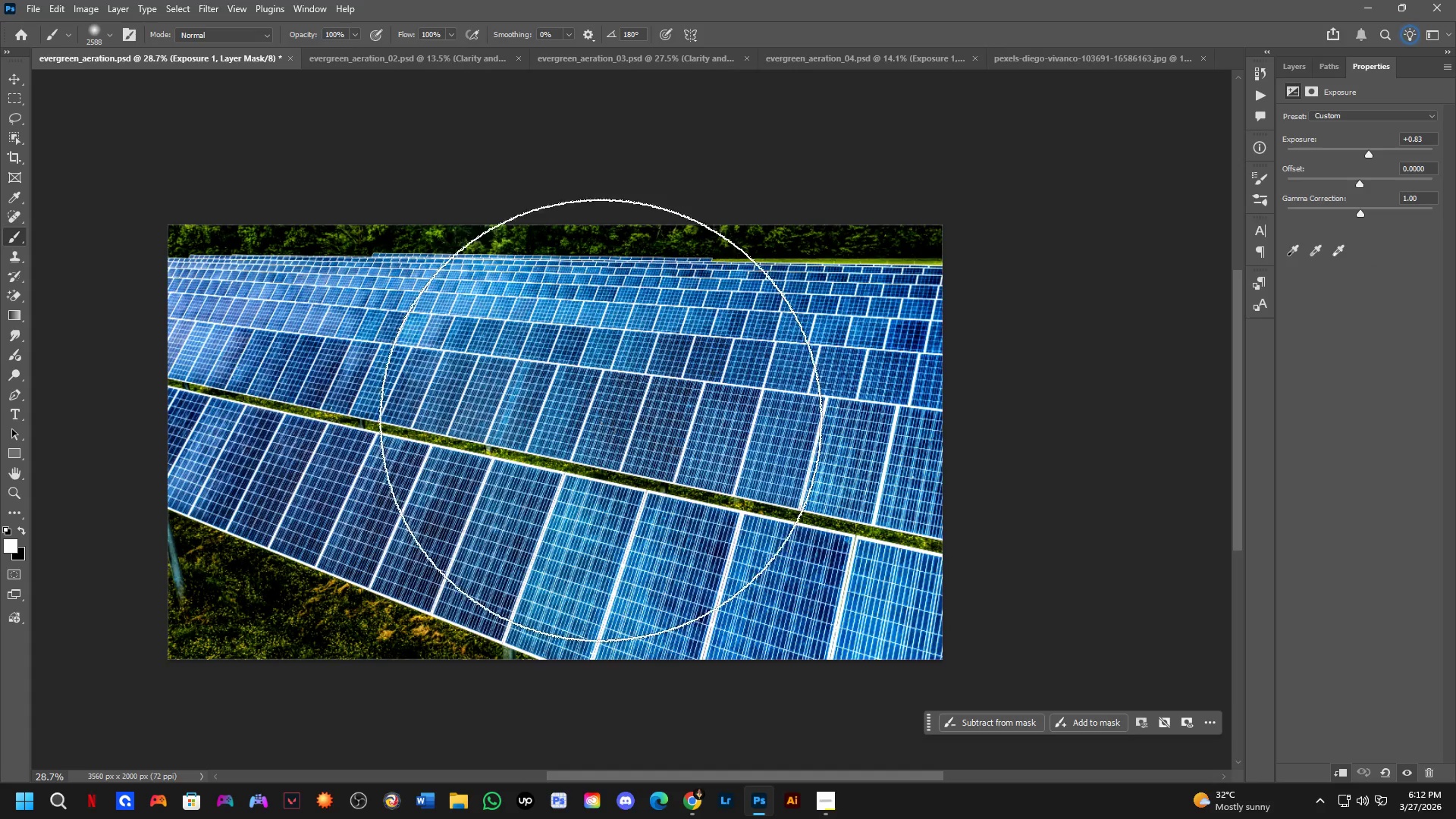 
key(Control+S)
 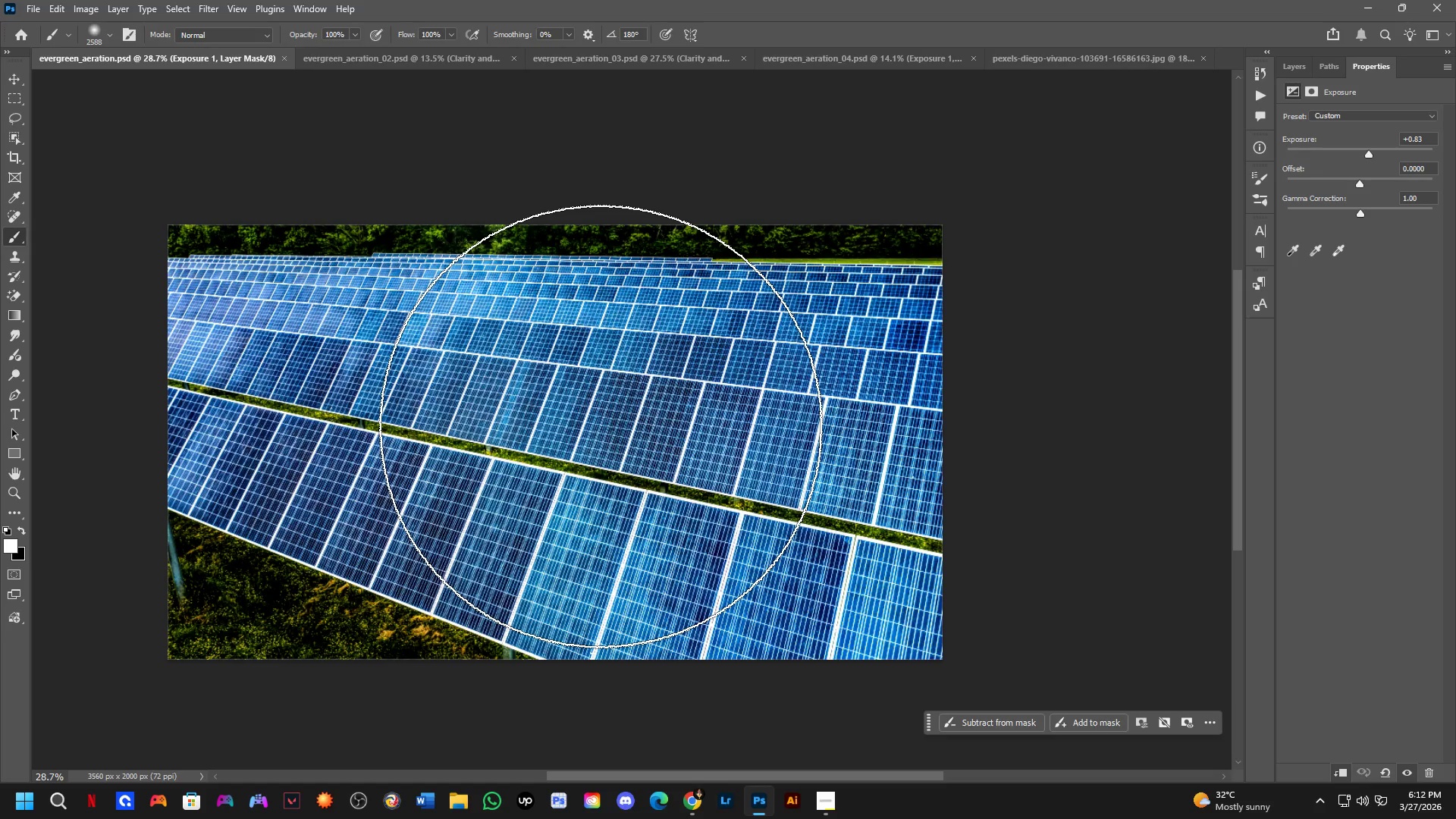 
key(Control+Shift+ShiftLeft)
 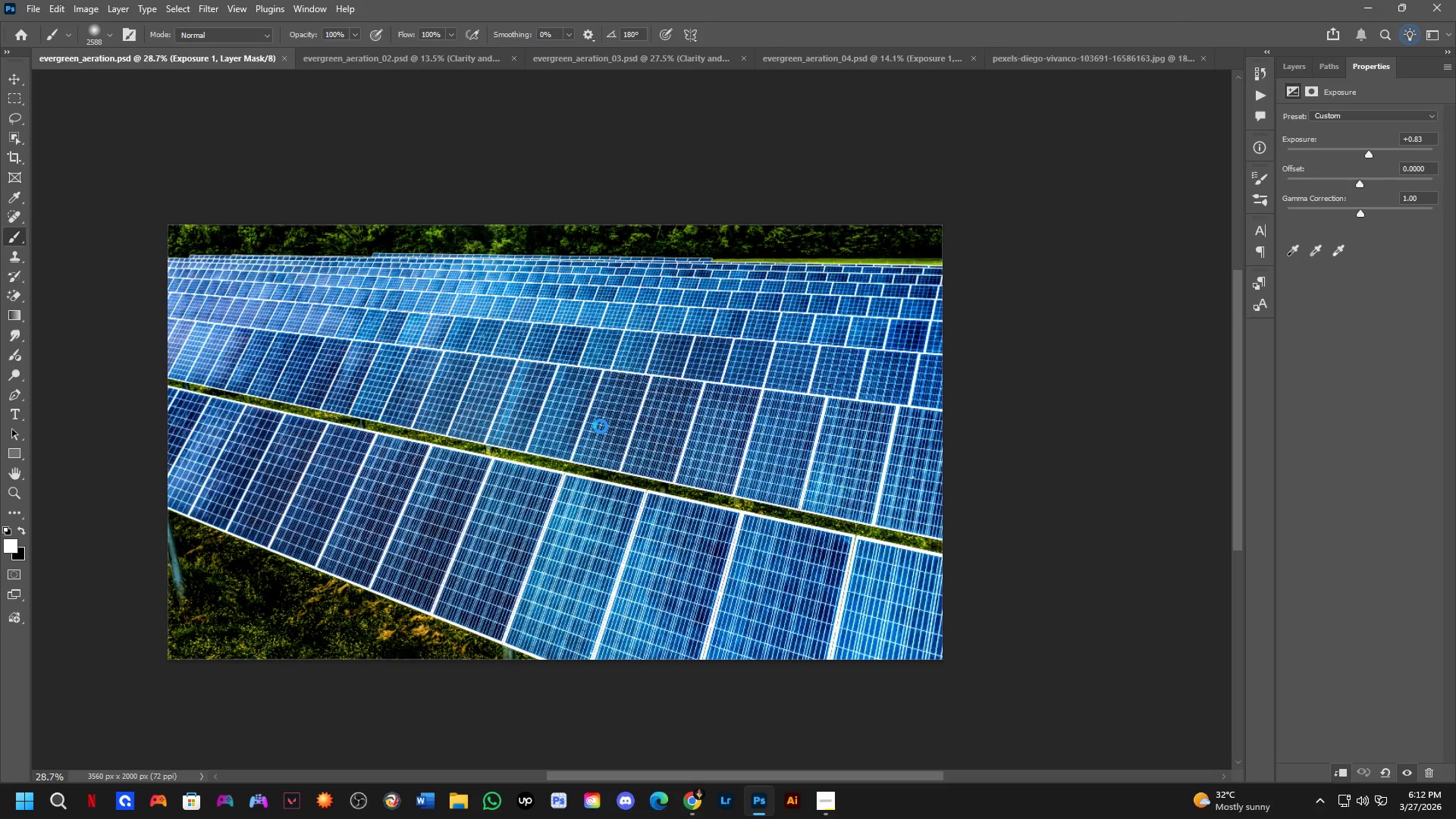 
key(Control+ControlLeft)
 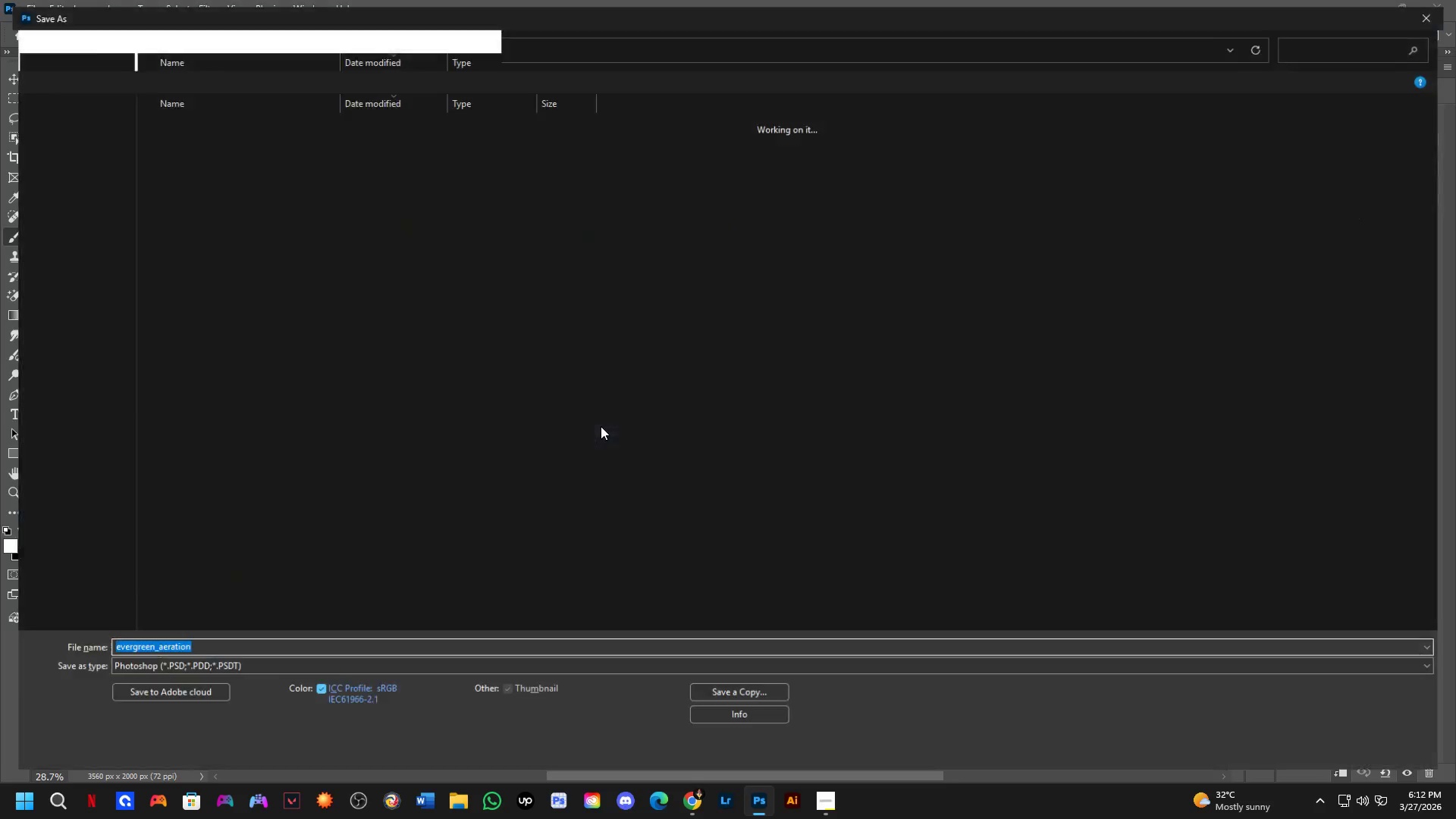 
key(Control+Shift+S)
 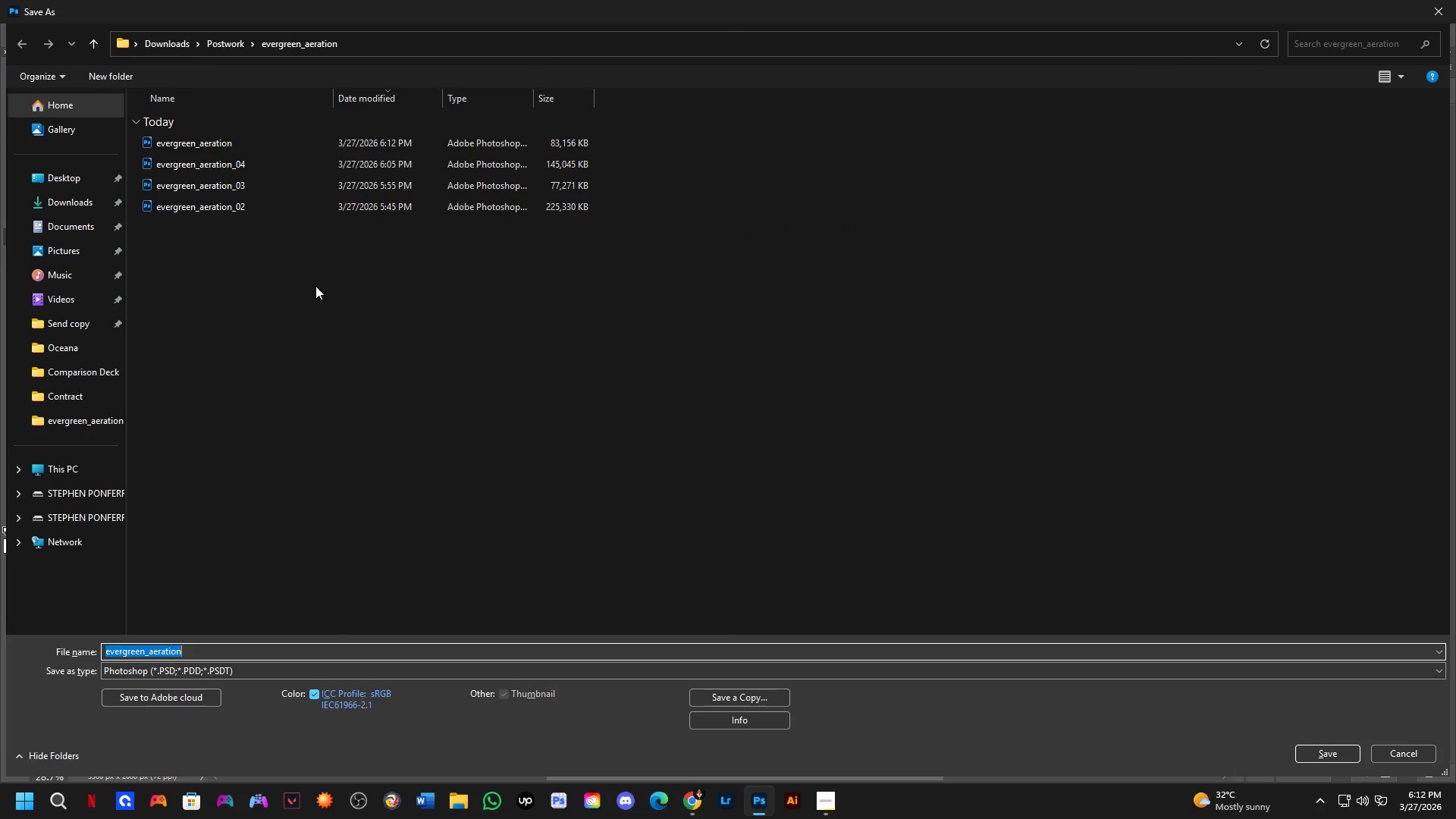 
double_click([338, 248])
 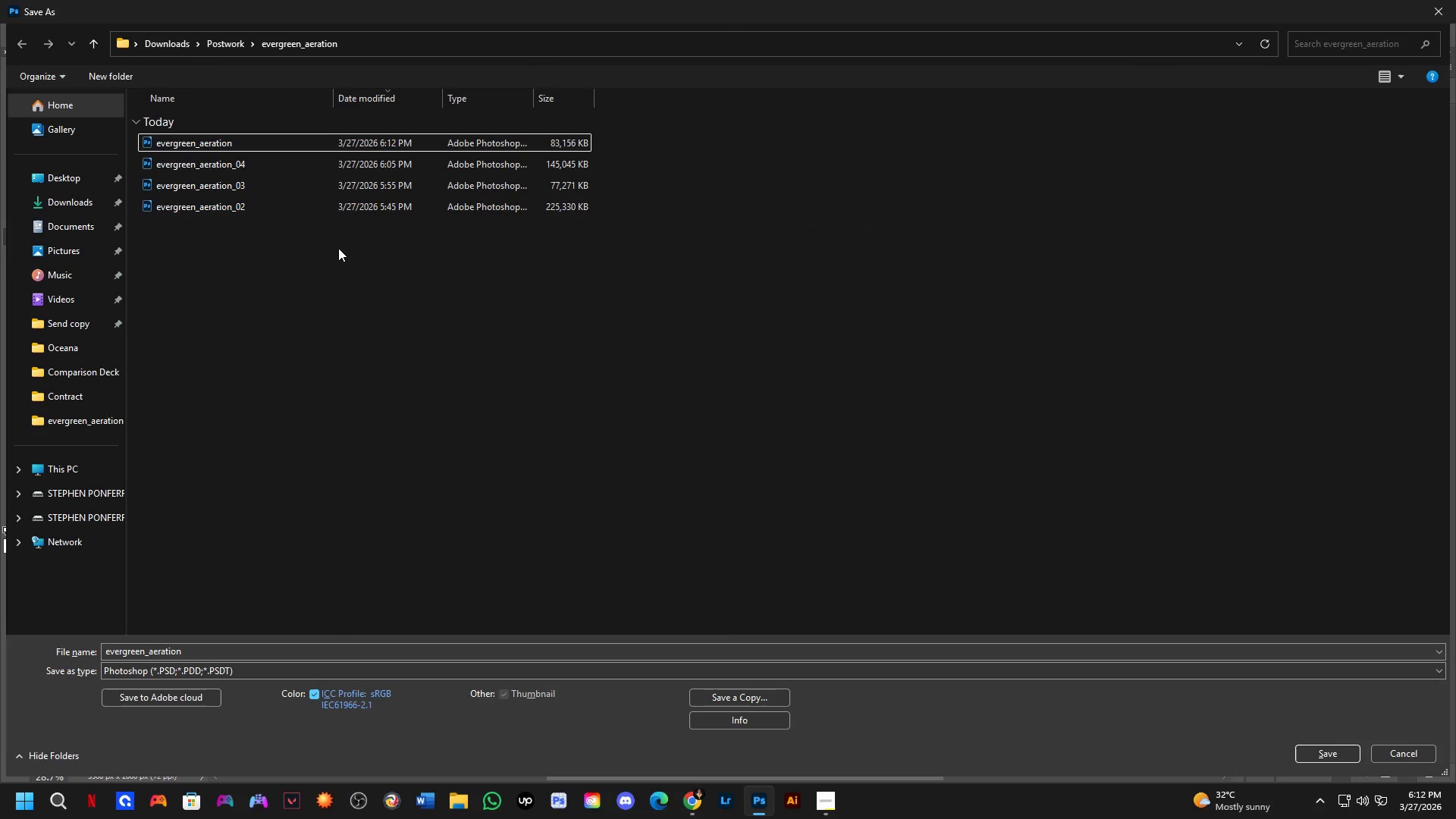 
right_click([338, 248])
 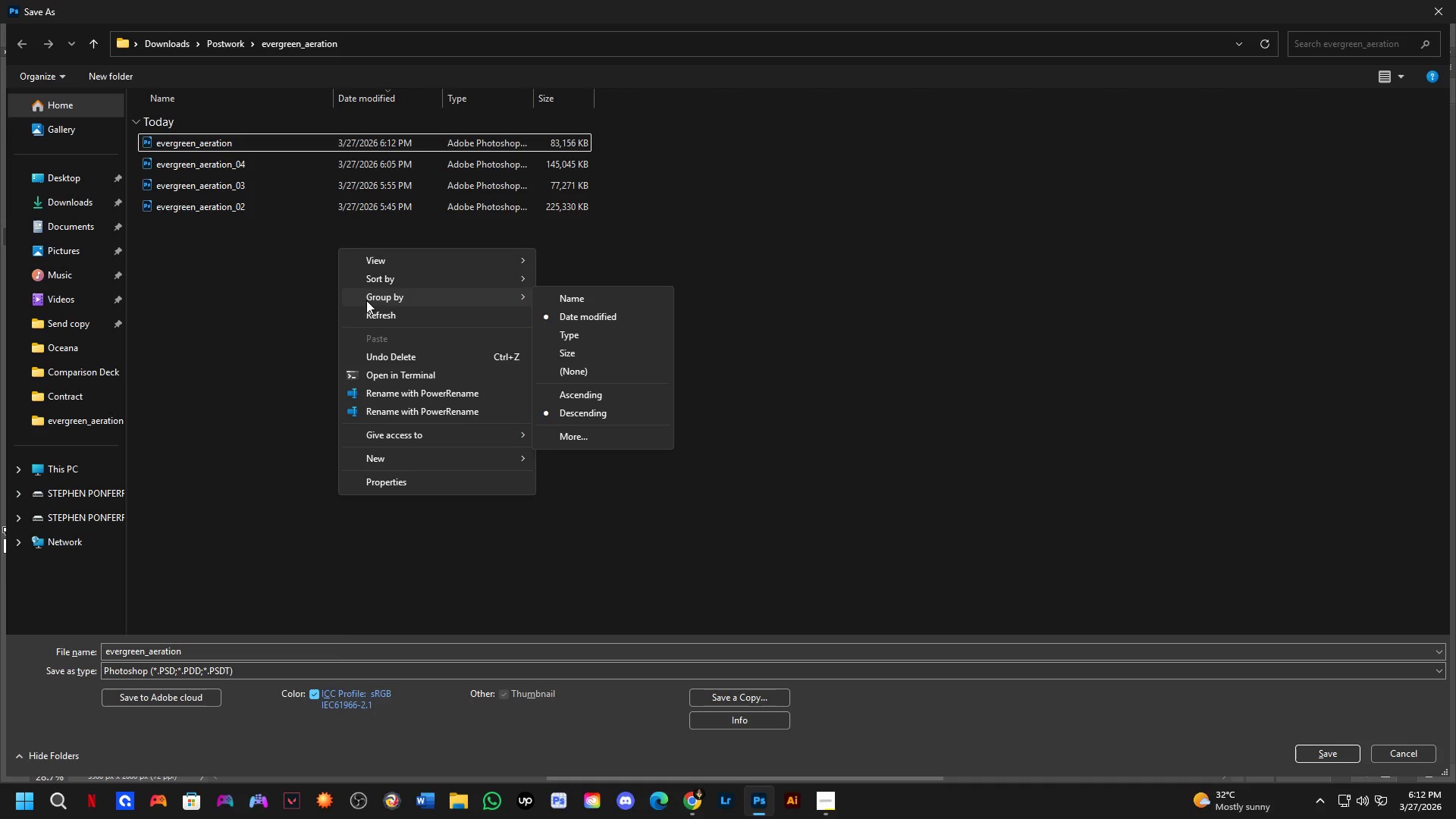 
mouse_move([475, 456])
 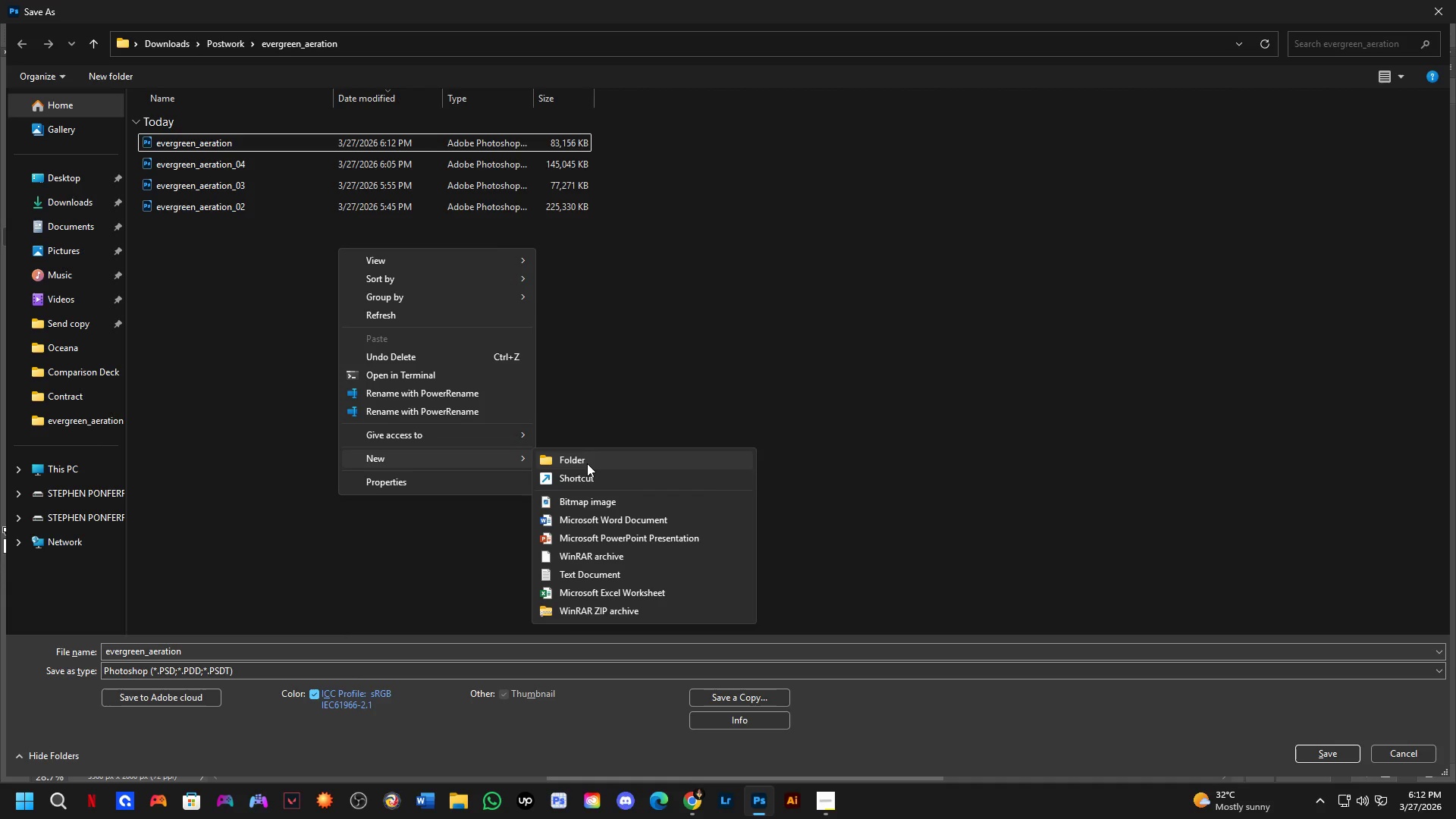 
left_click([587, 463])
 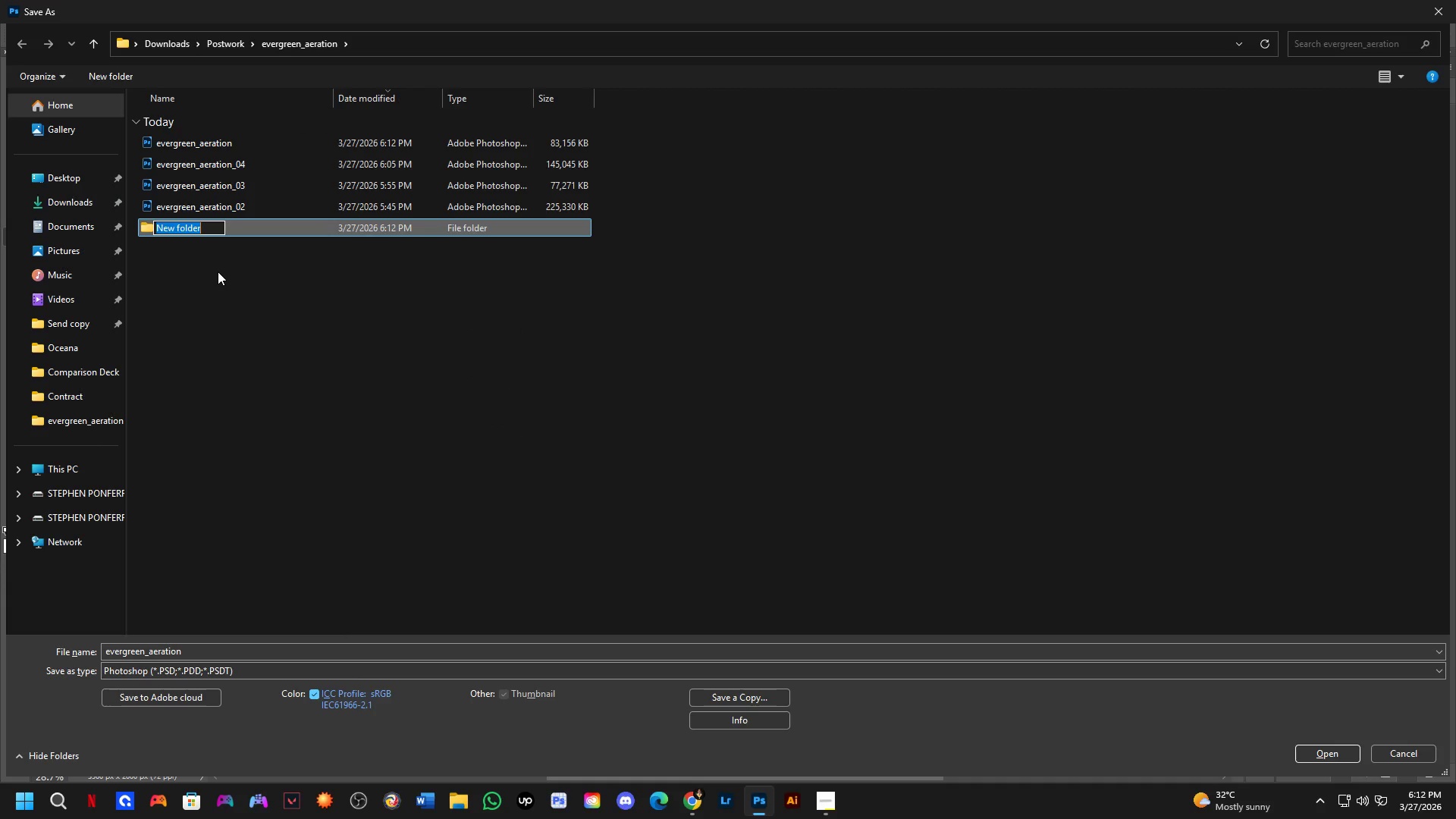 
type(JP)
key(Backspace)
key(Backspace)
 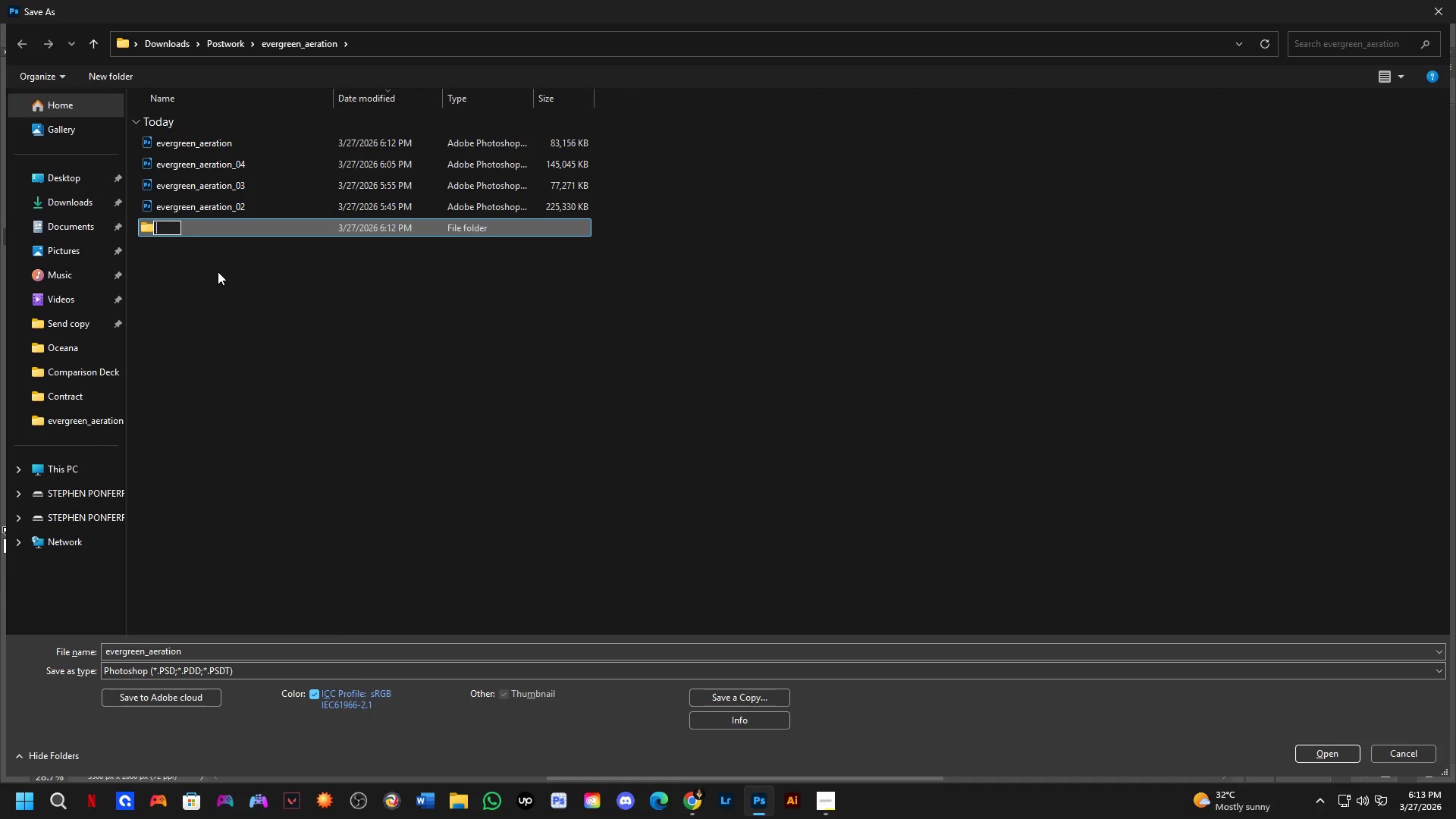 
key(Control+ControlLeft)
 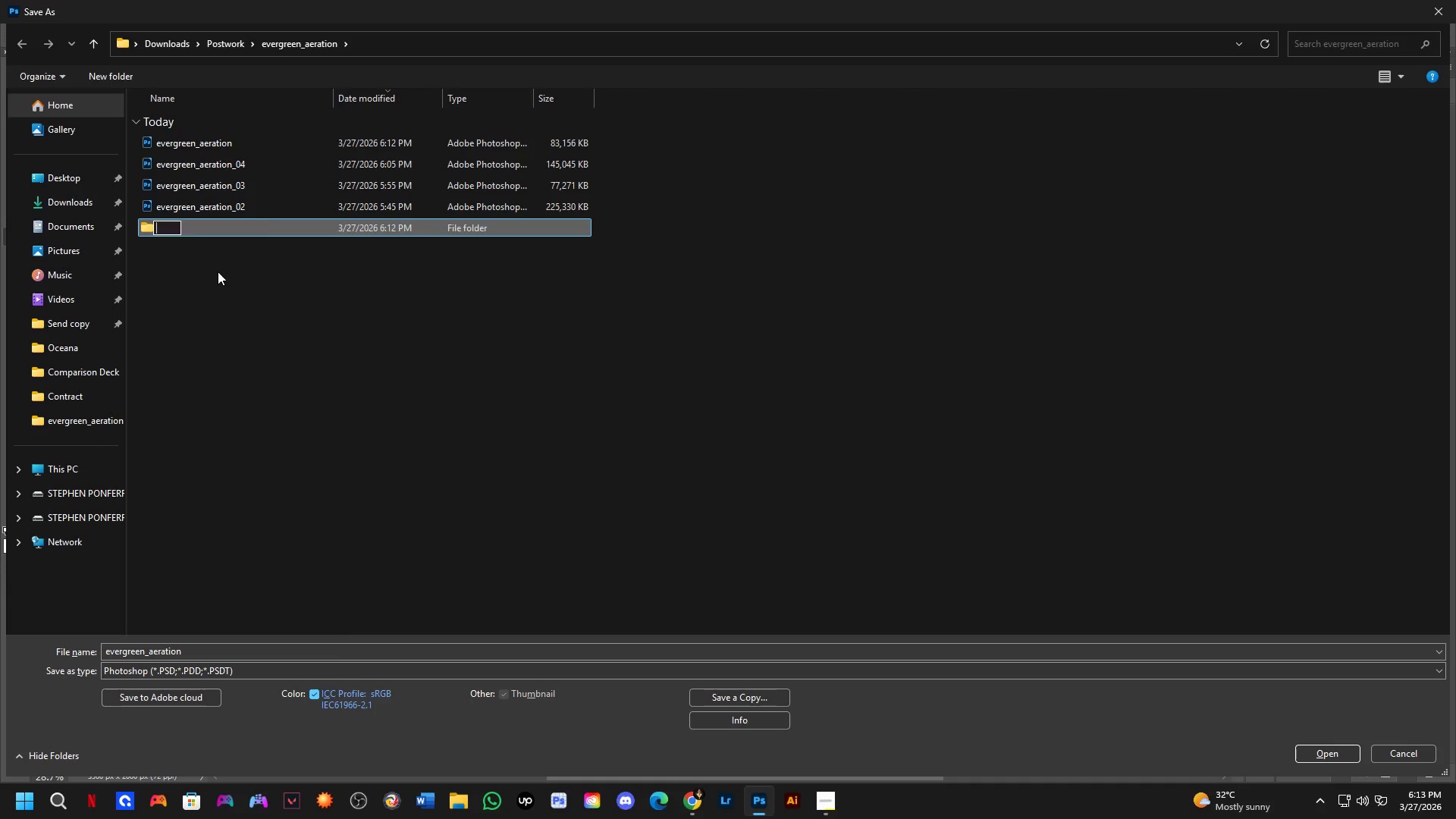 
key(Control+V)
 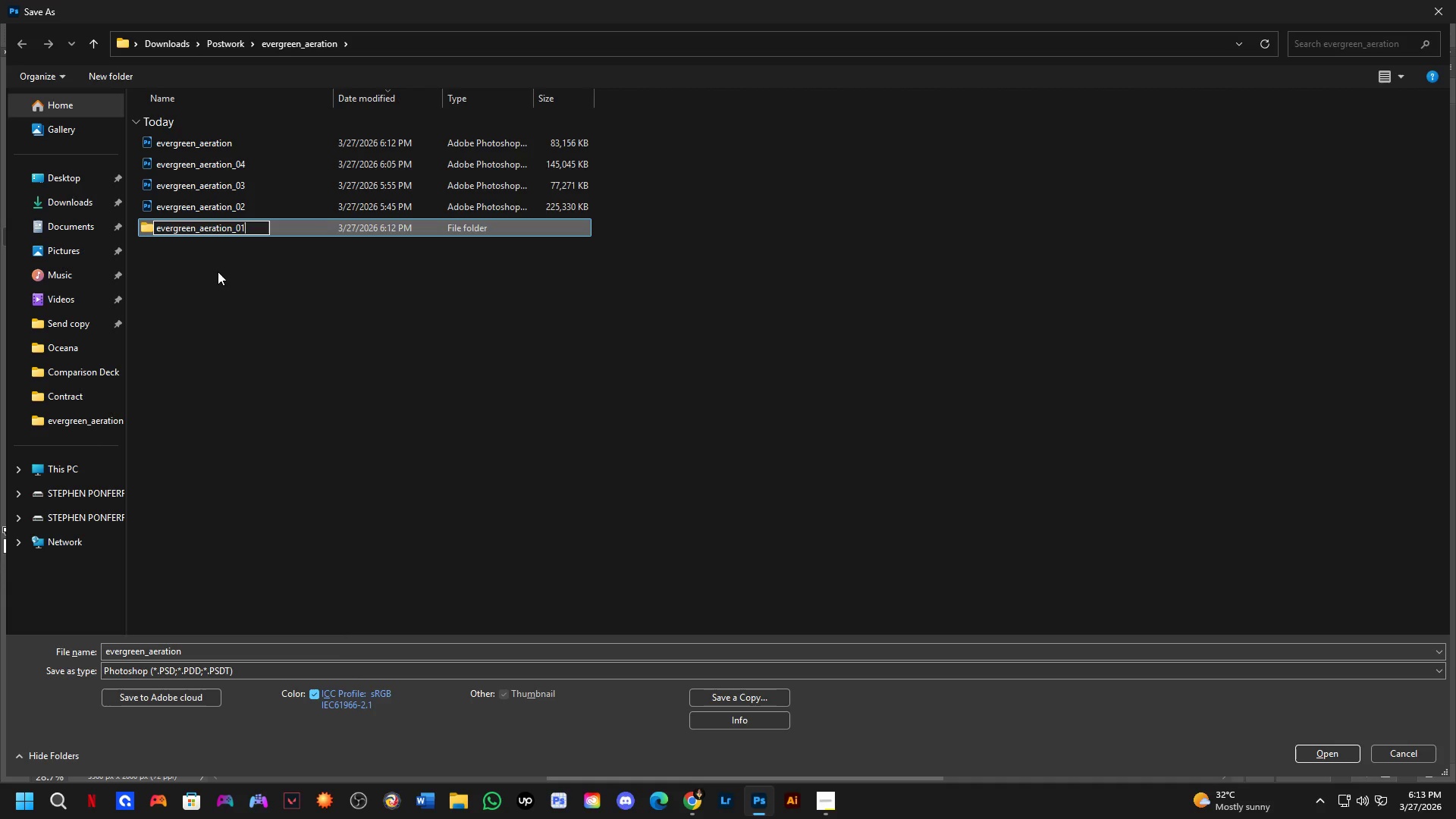 
wait(5.83)
 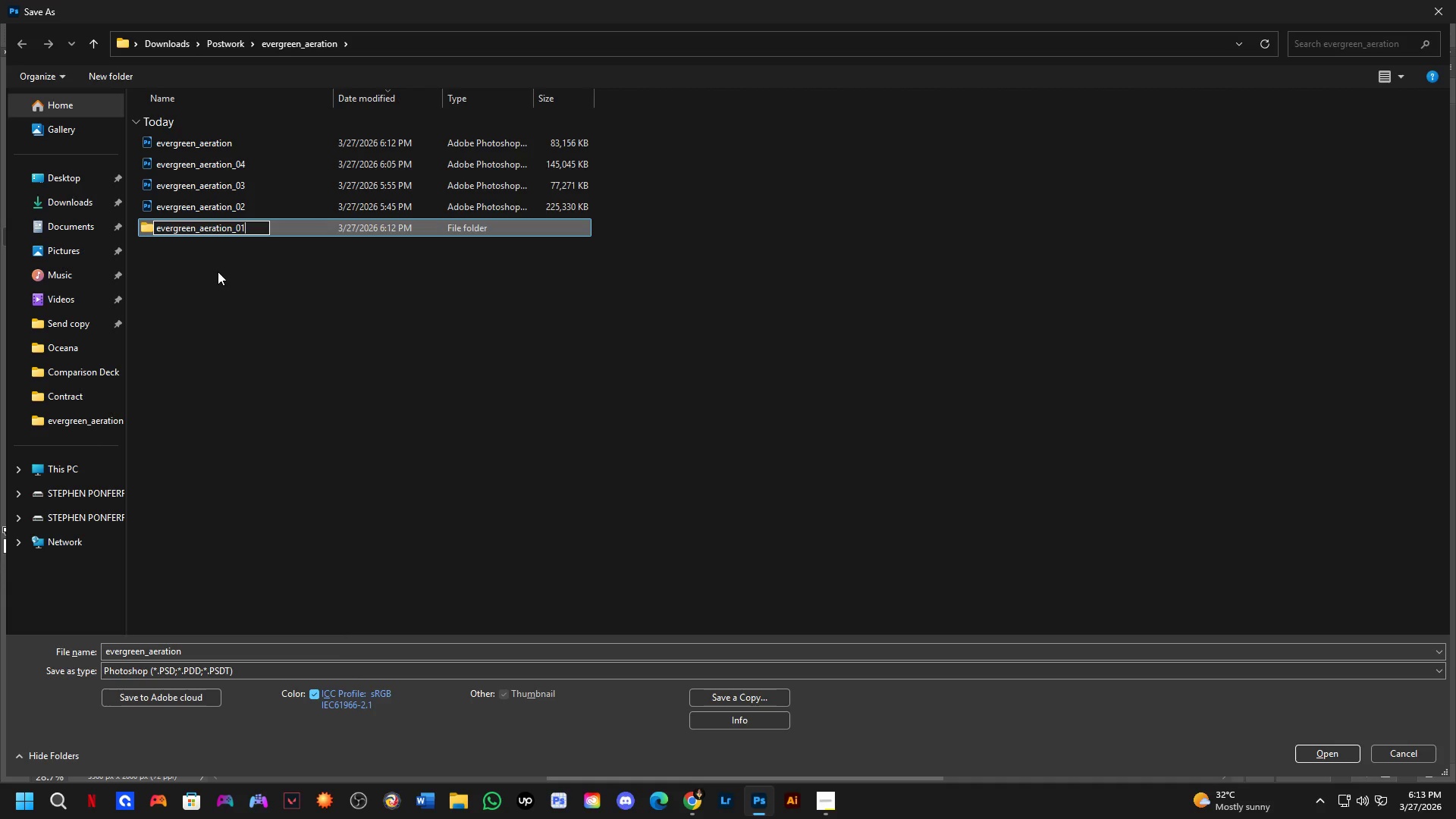 
key(Backspace)
key(Backspace)
key(Backspace)
key(Backspace)
key(Backspace)
key(Backspace)
key(Backspace)
key(Backspace)
key(Backspace)
key(Backspace)
key(Backspace)
key(Backspace)
type(_JPG)
 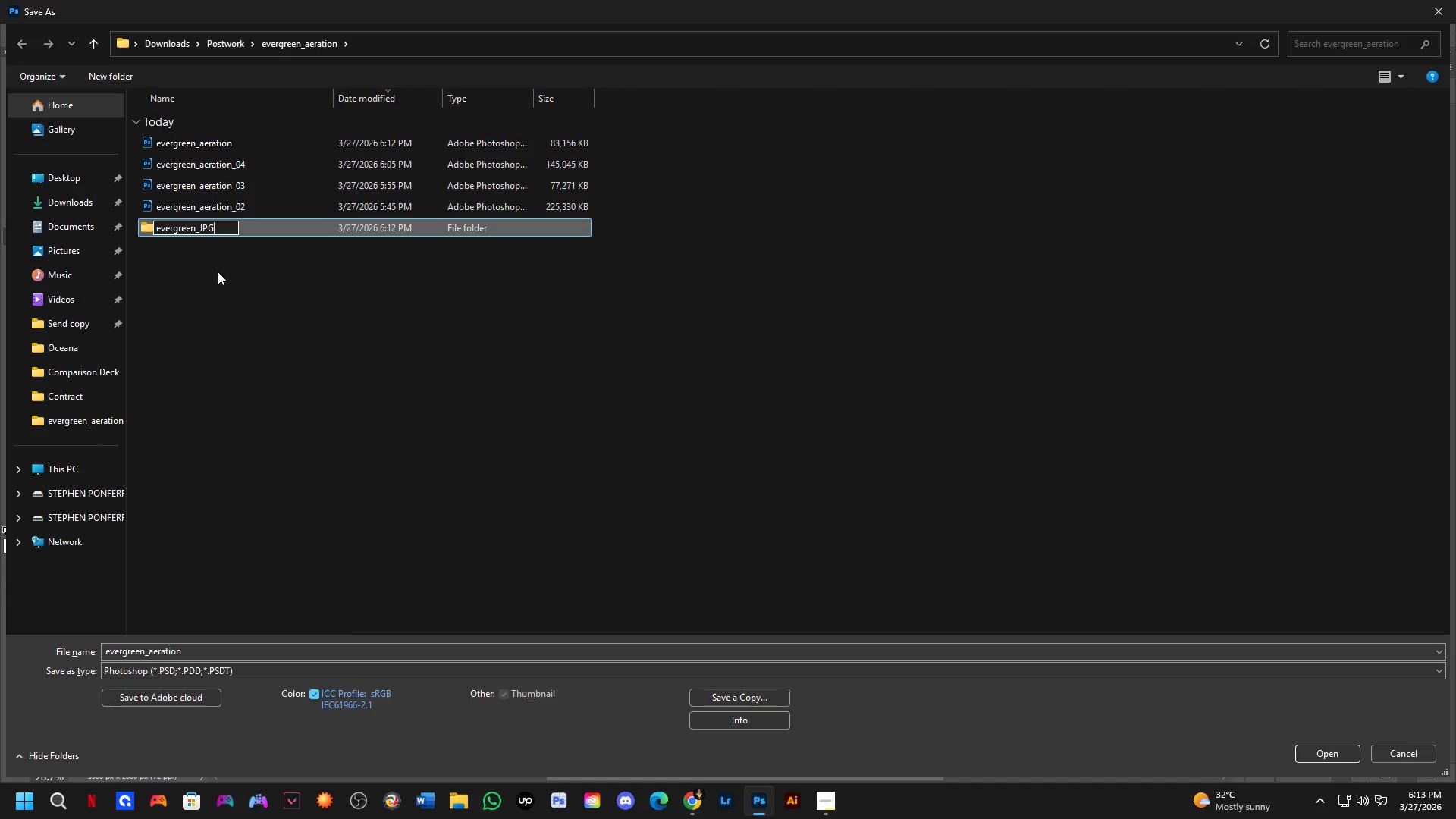 
key(Enter)
 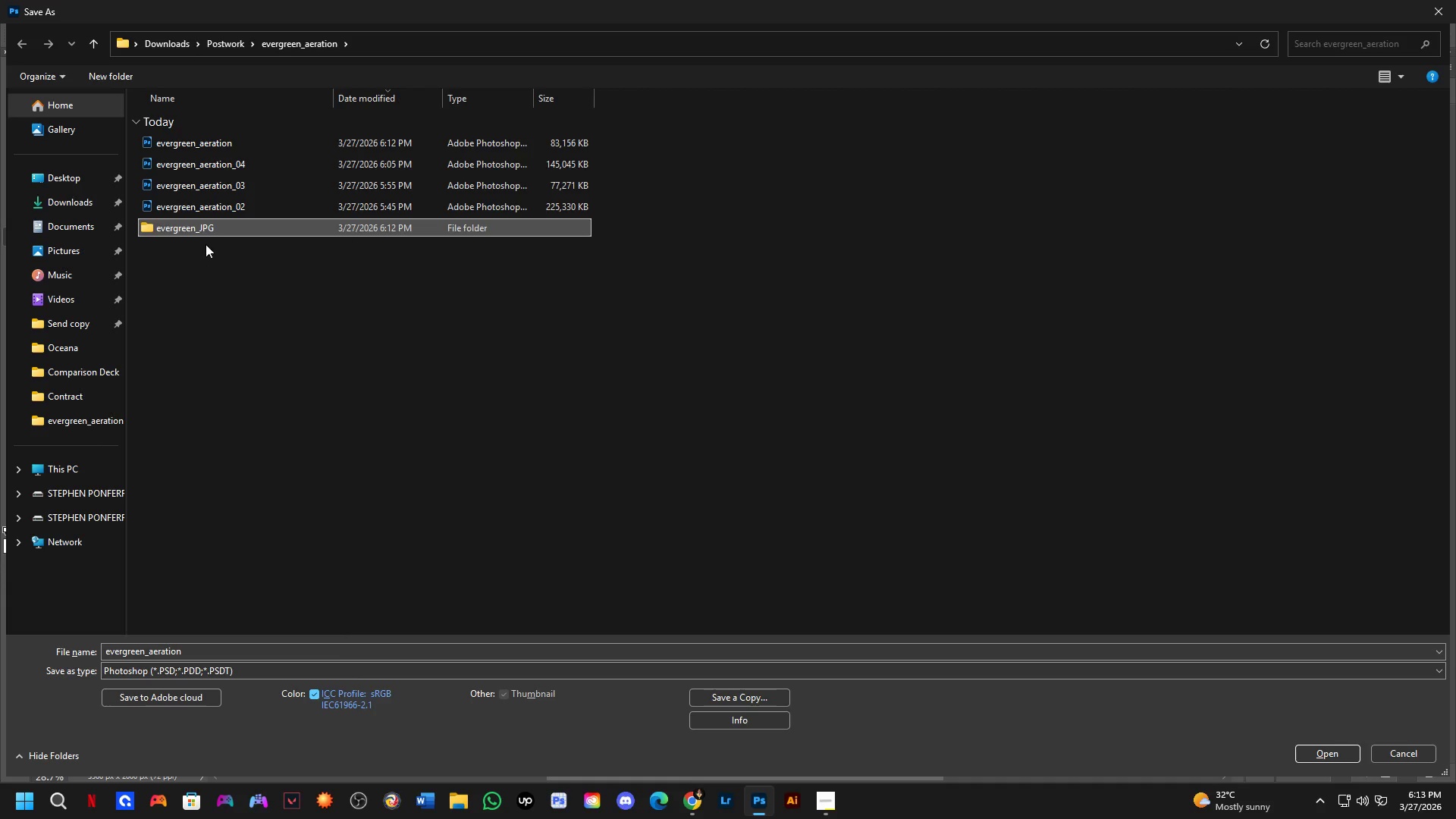 
double_click([214, 227])
 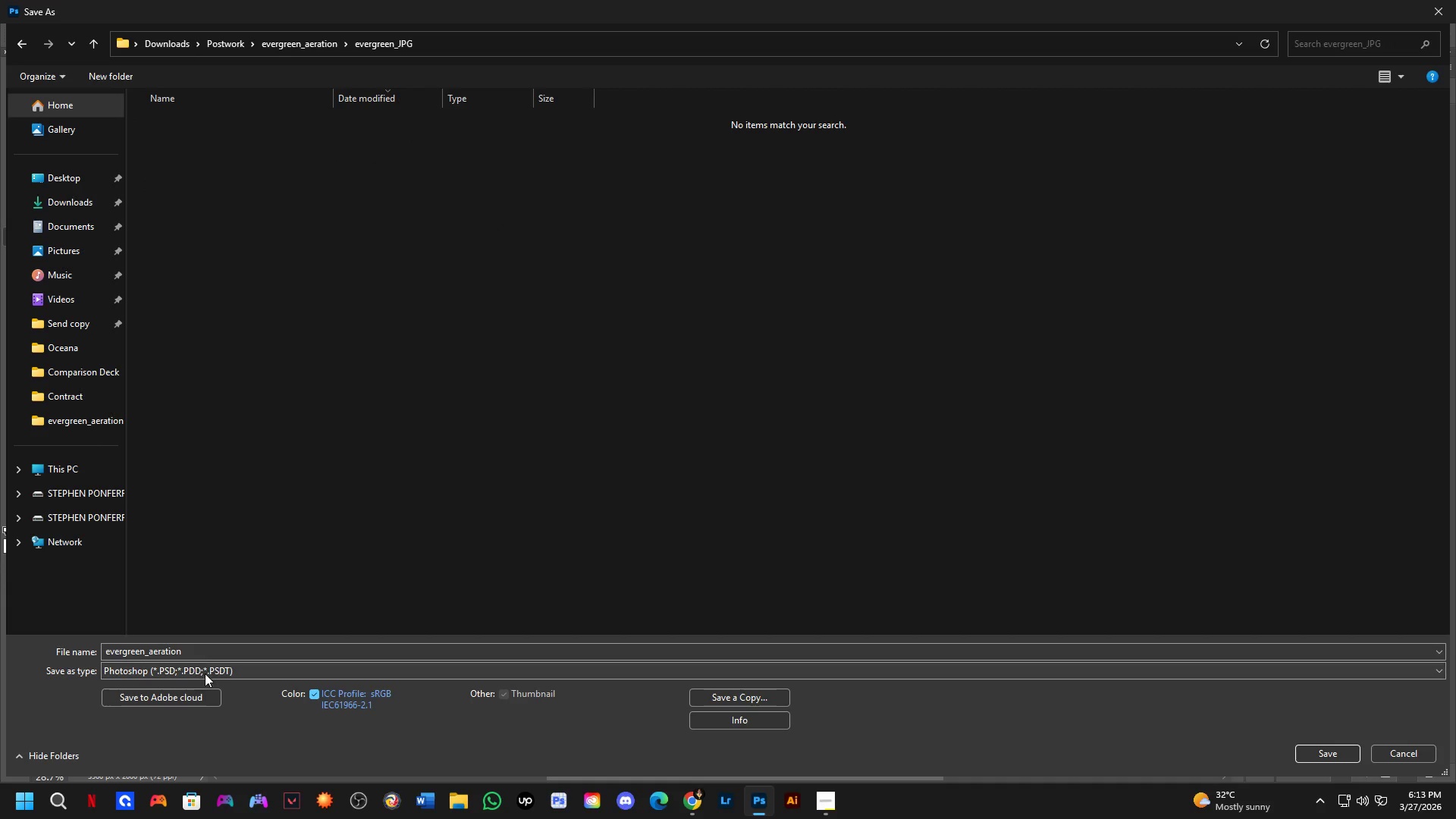 
left_click([218, 654])
 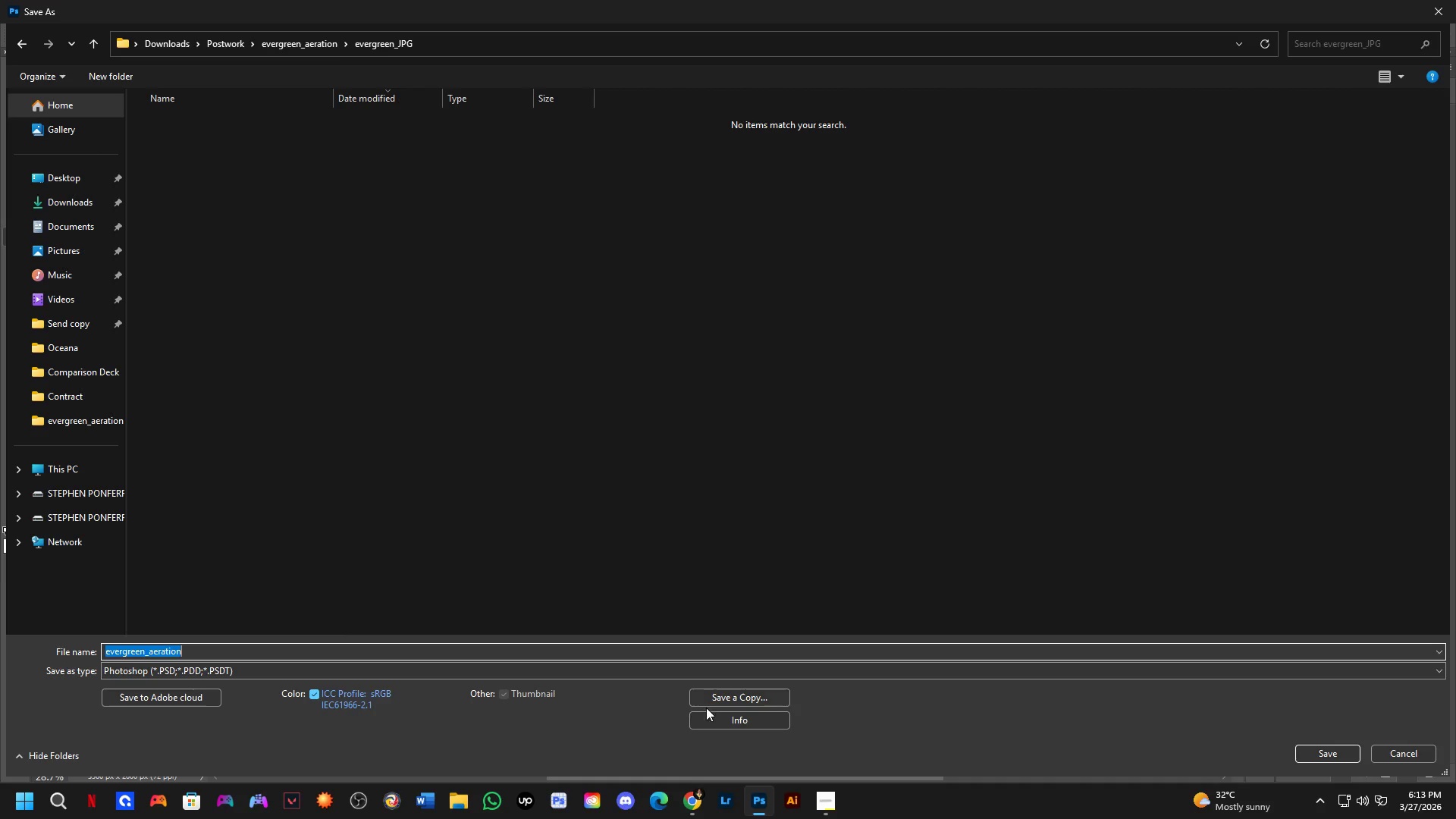 
left_click([717, 697])
 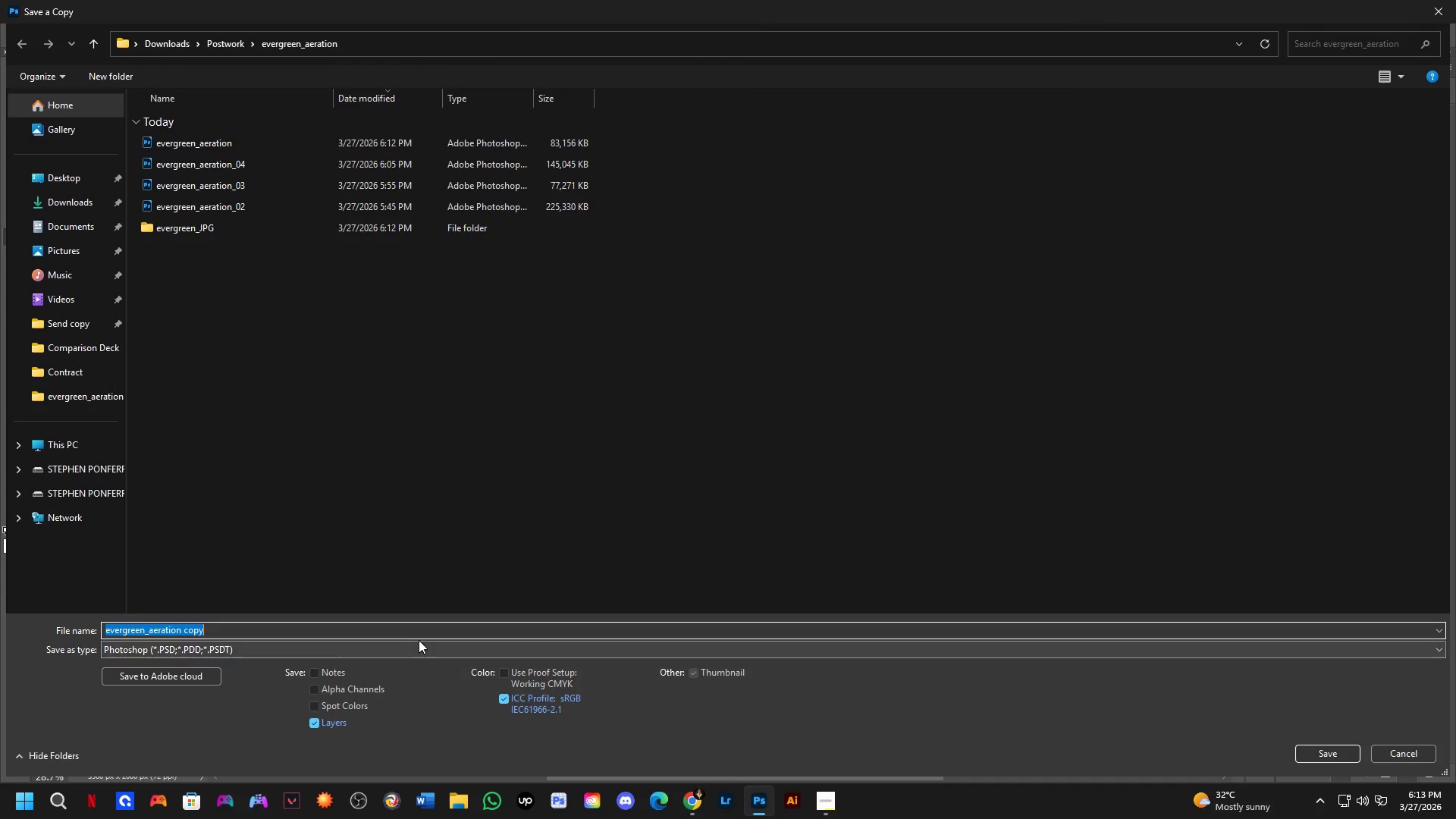 
double_click([408, 650])
 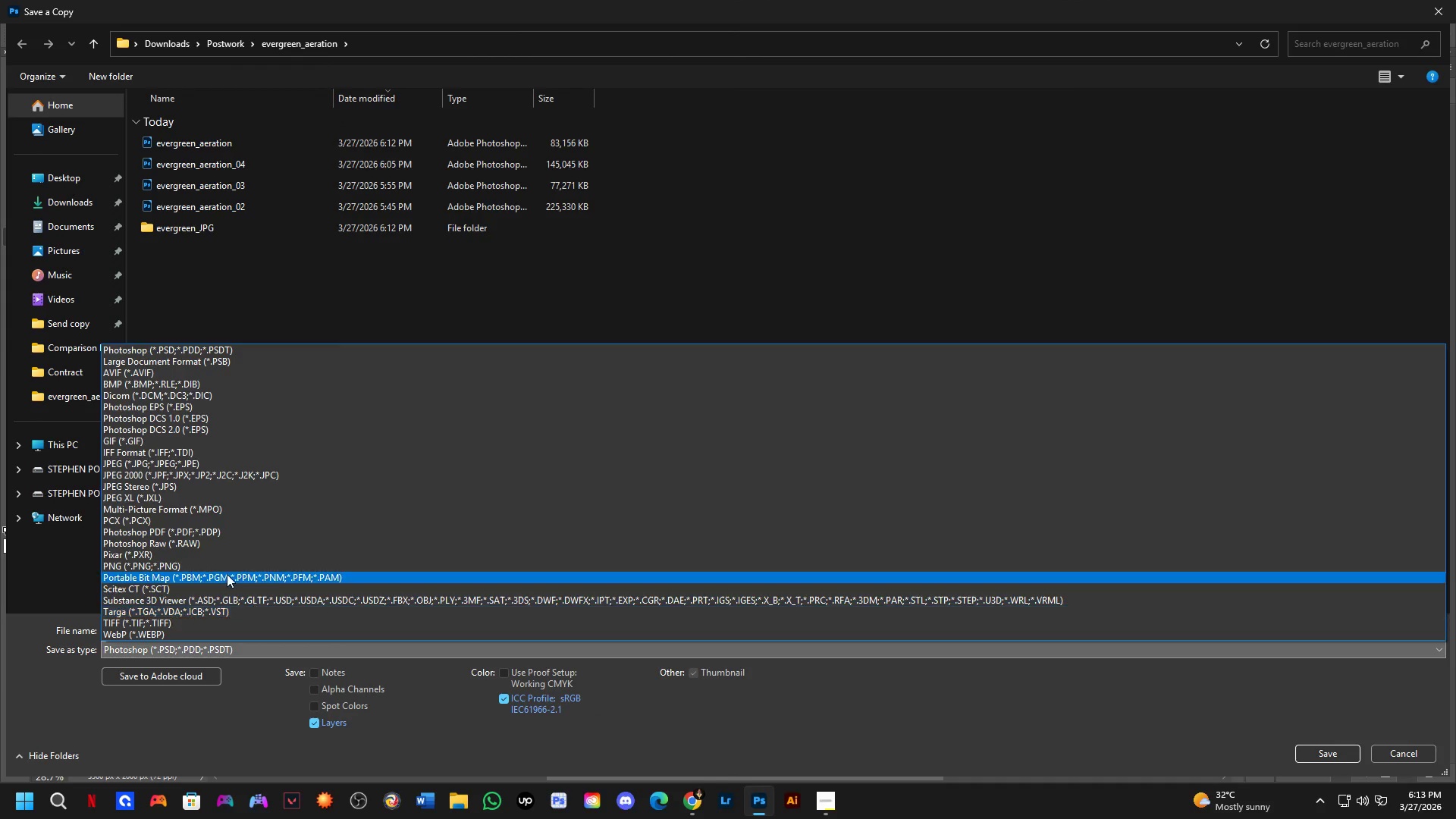 
left_click_drag(start_coordinate=[224, 552], to_coordinate=[278, 463])
 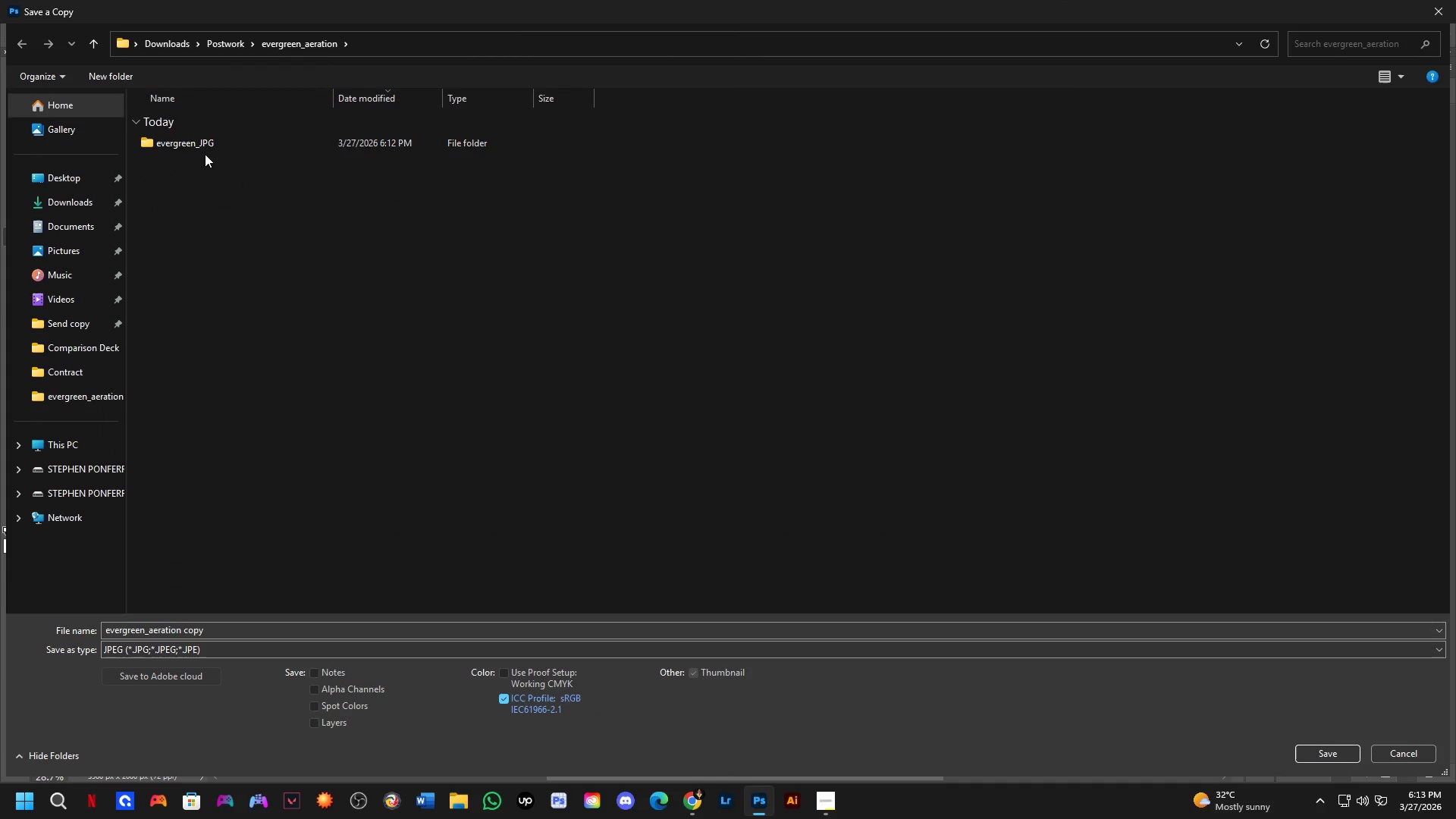 
left_click([214, 131])
 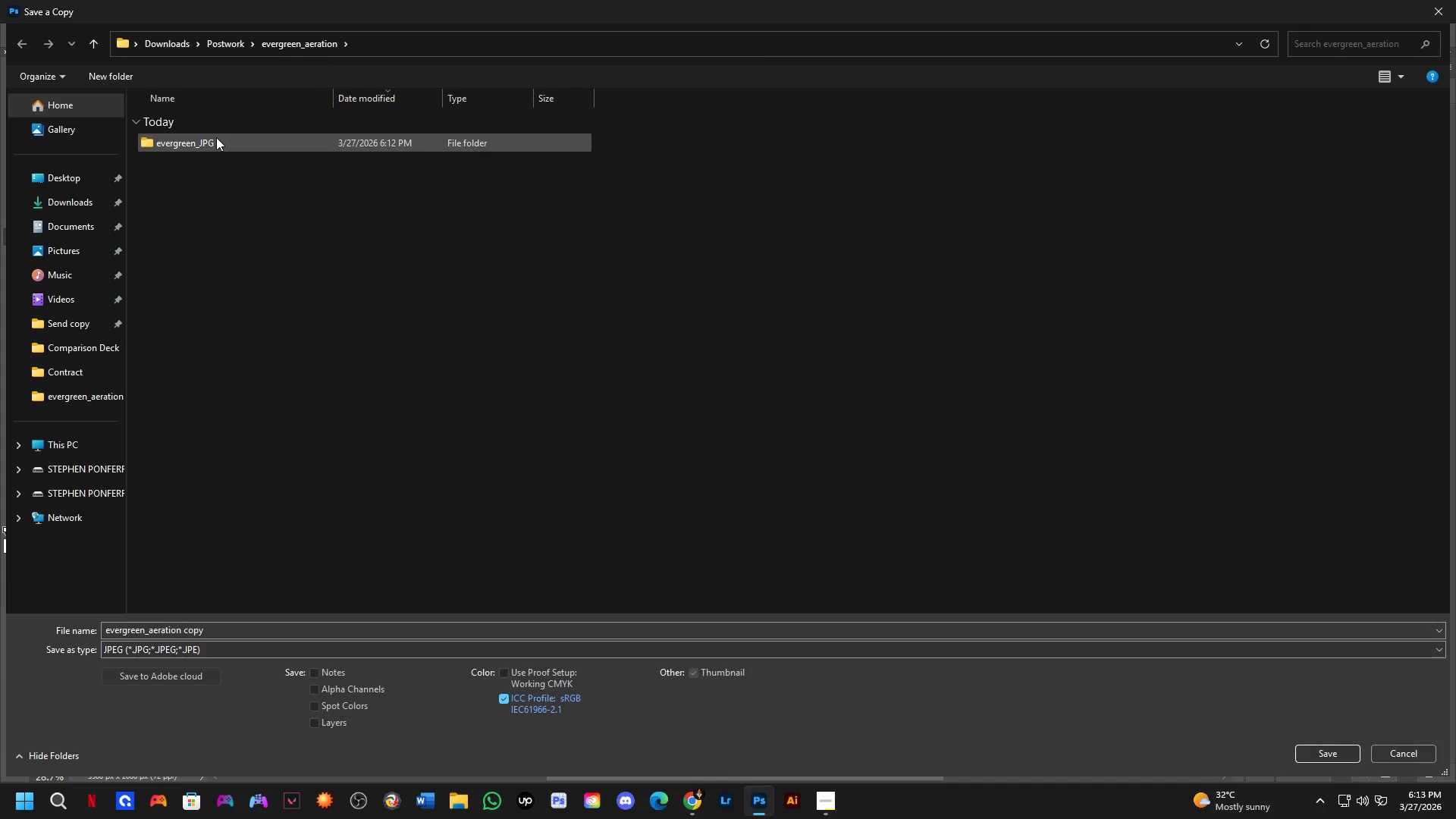 
double_click([217, 138])
 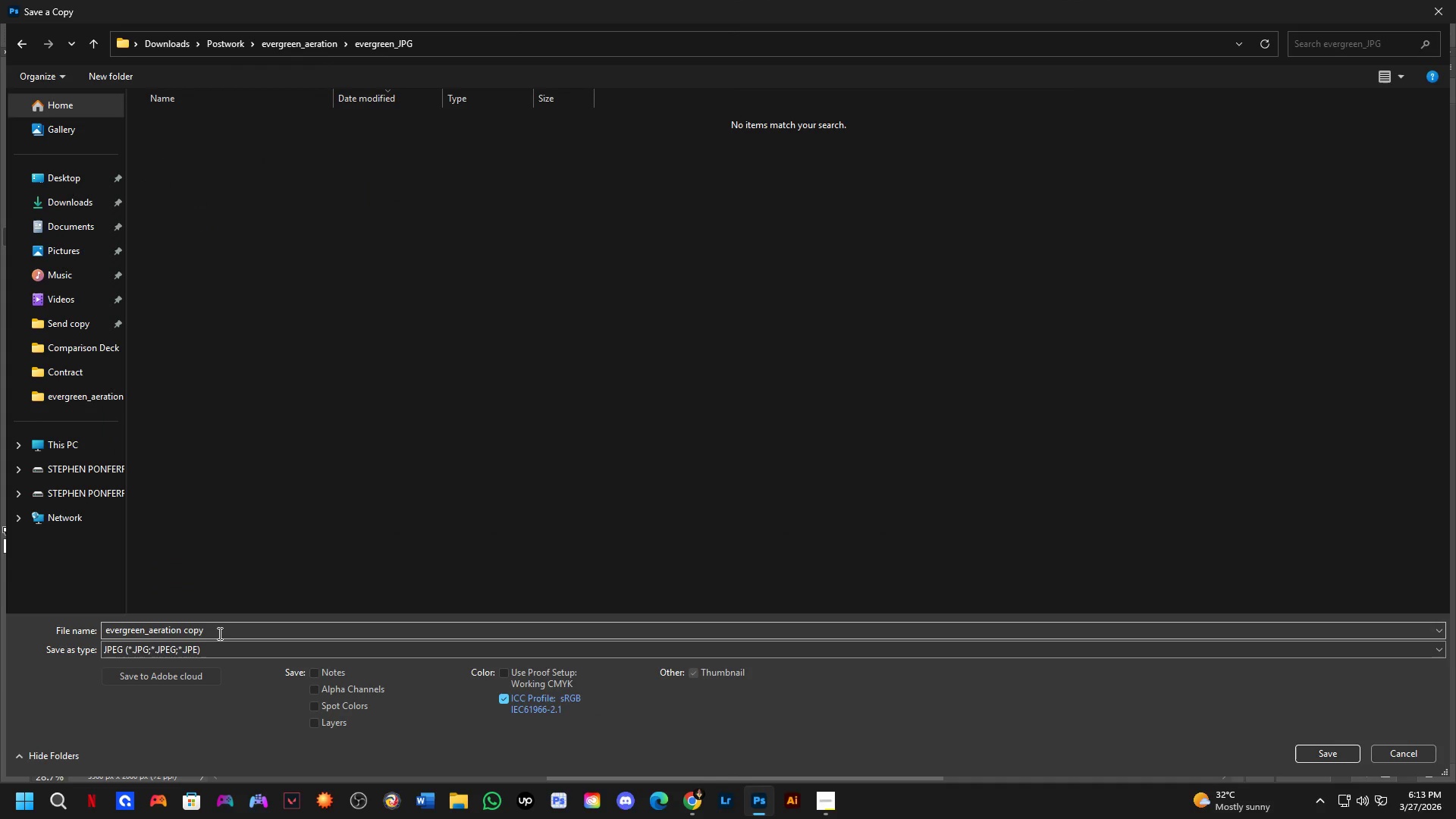 
left_click([218, 633])
 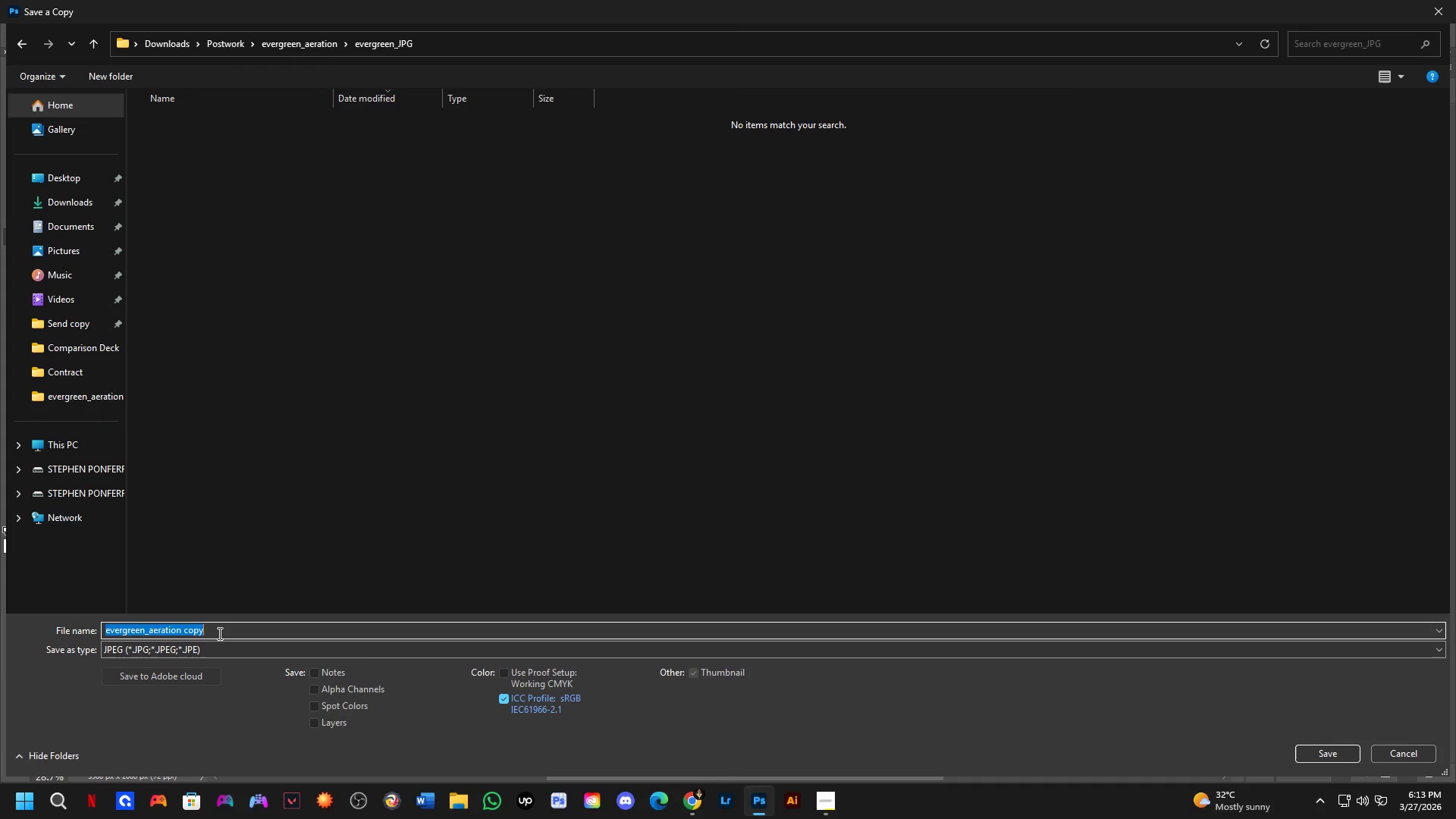 
key(Control+ControlLeft)
 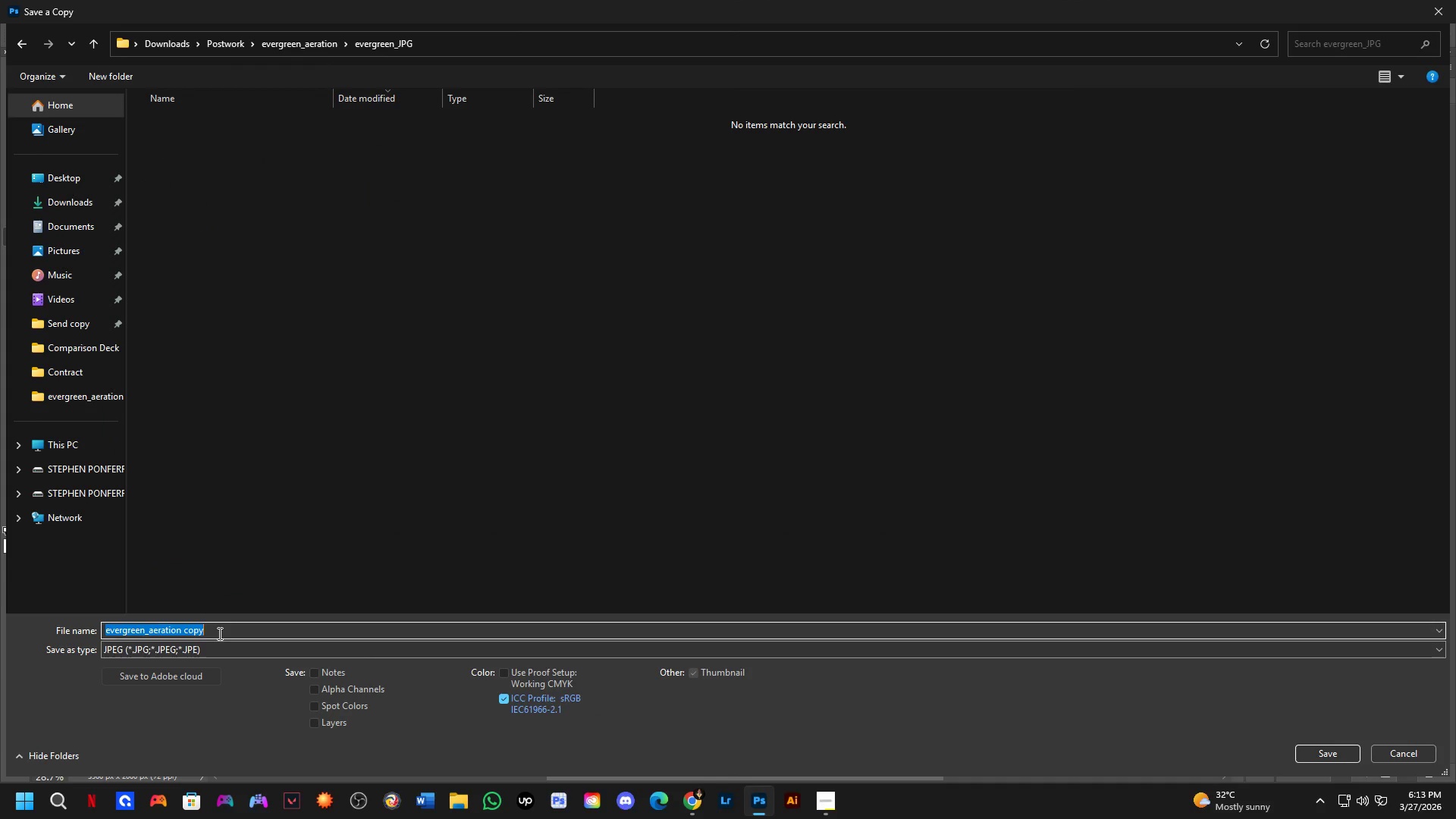 
key(Control+V)
 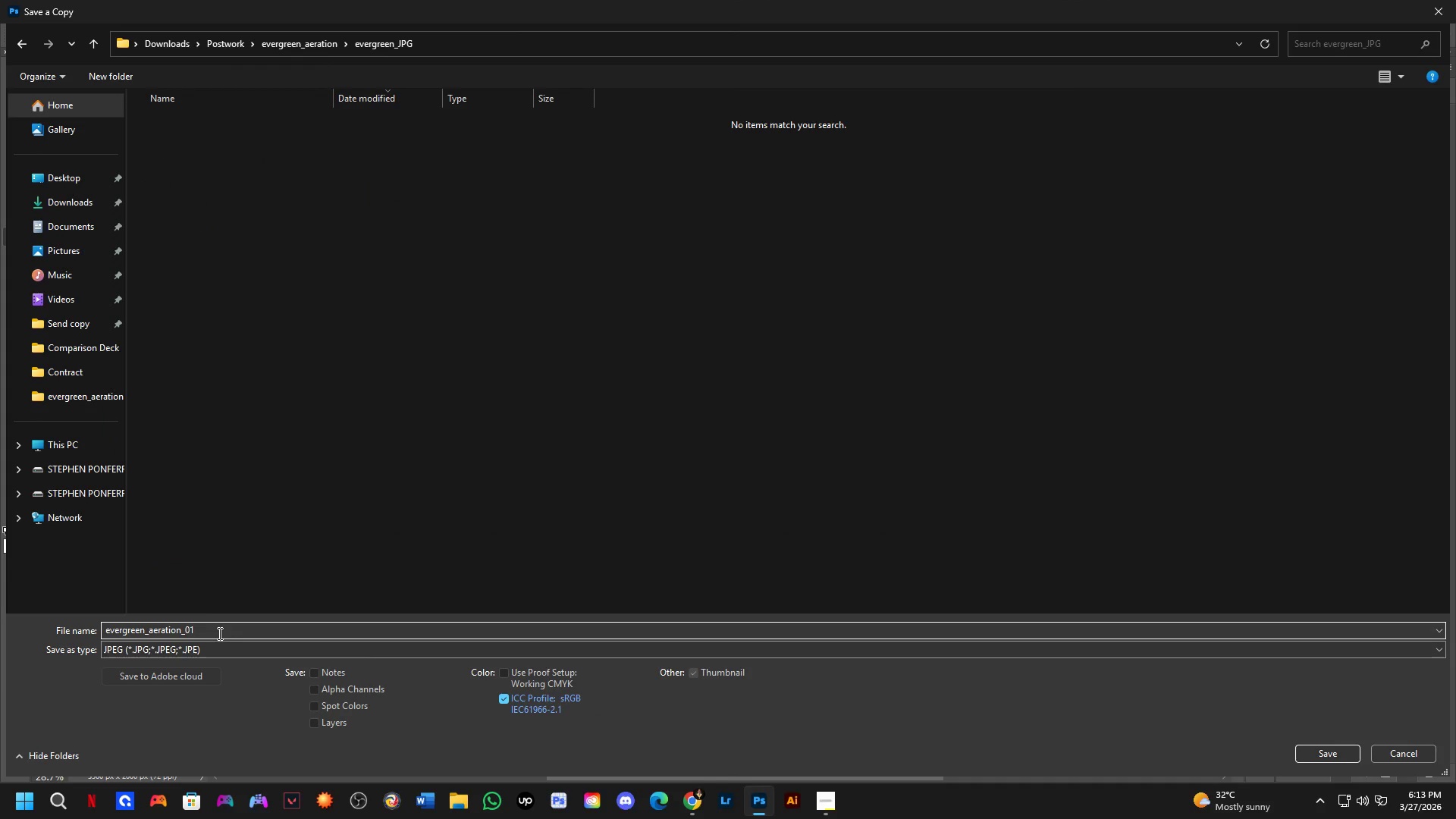 
key(NumpadEnter)
 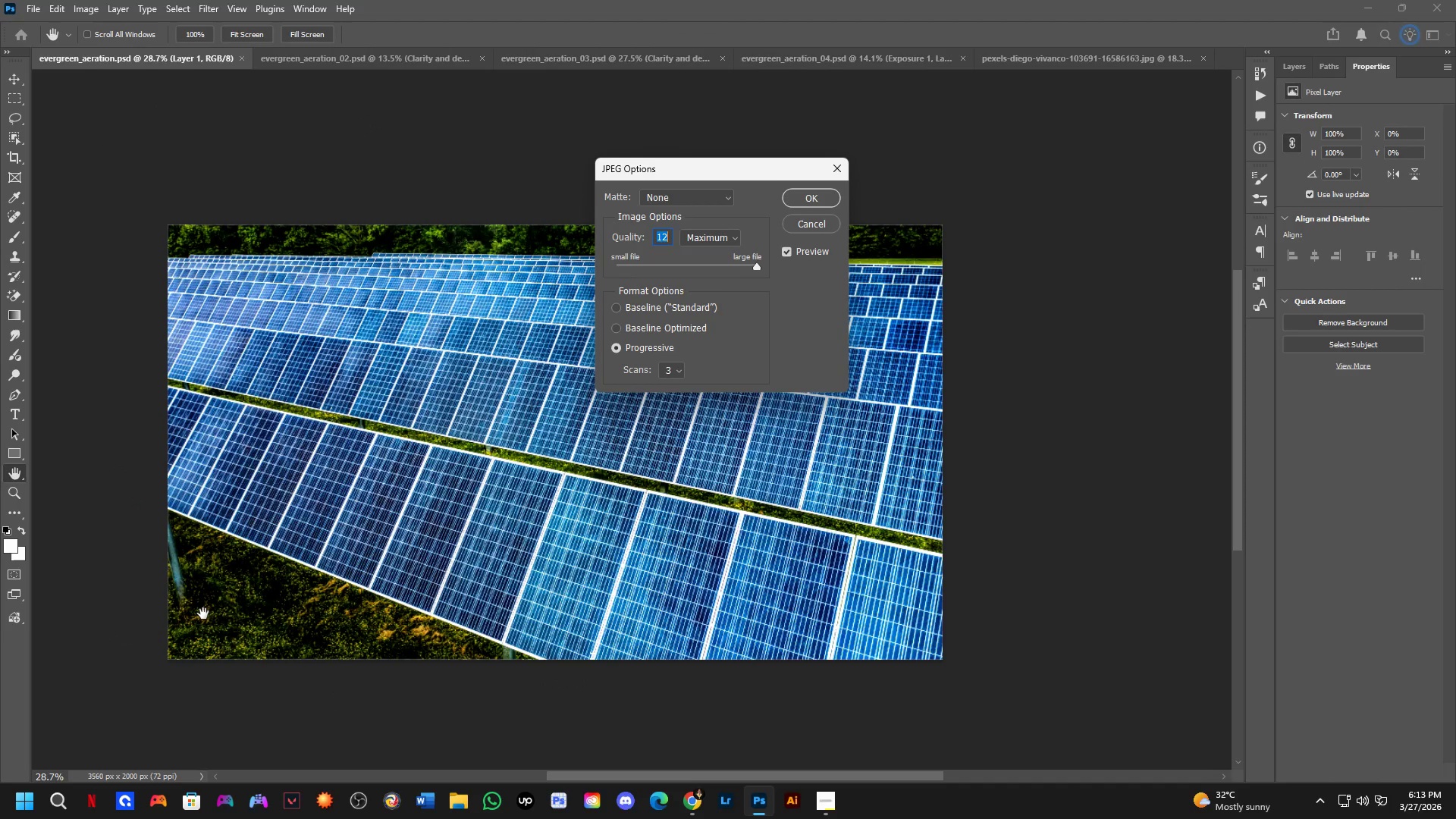 
key(NumpadEnter)
 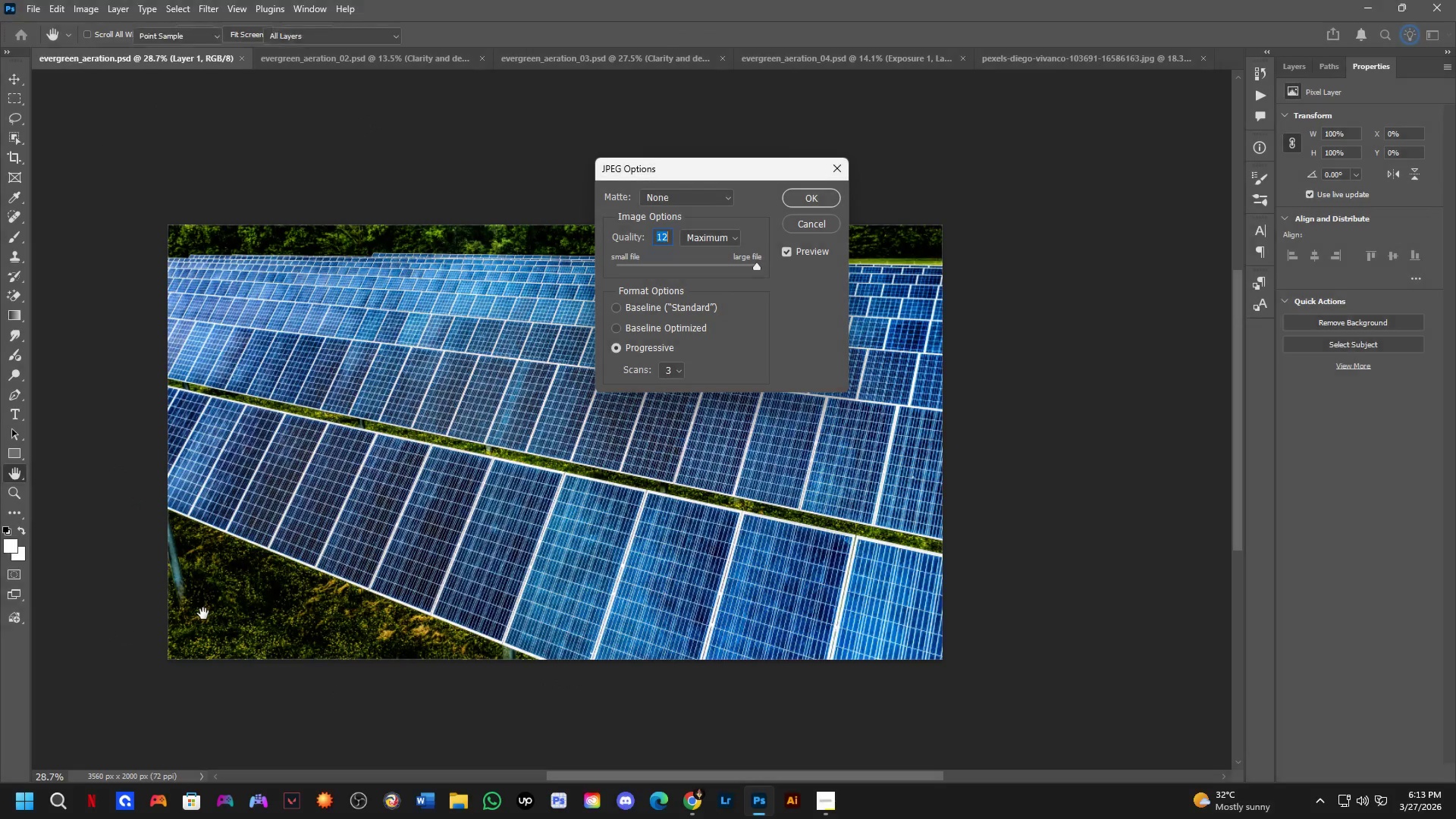 
key(Control+ControlLeft)
 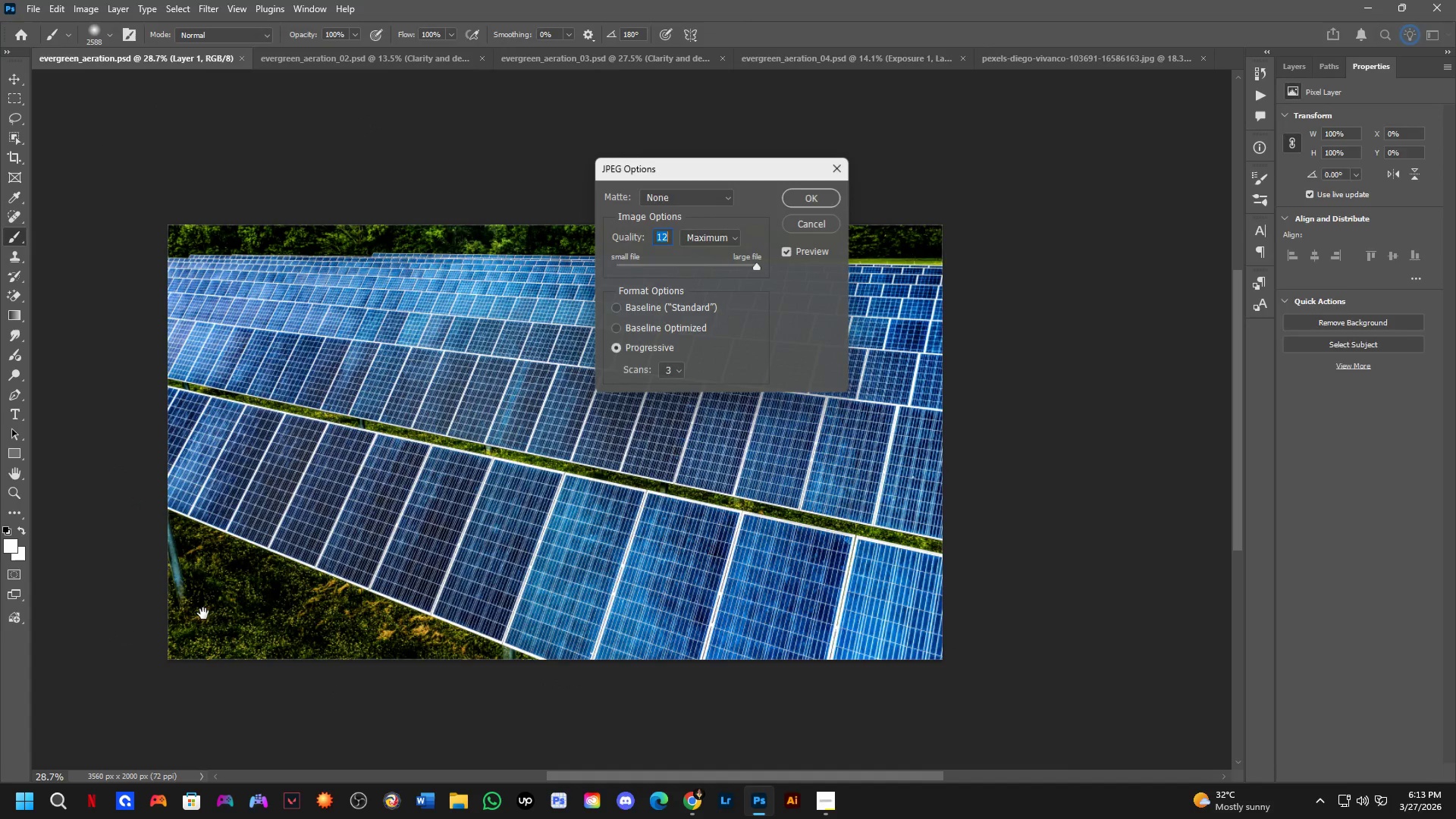 
key(Control+Tab)
 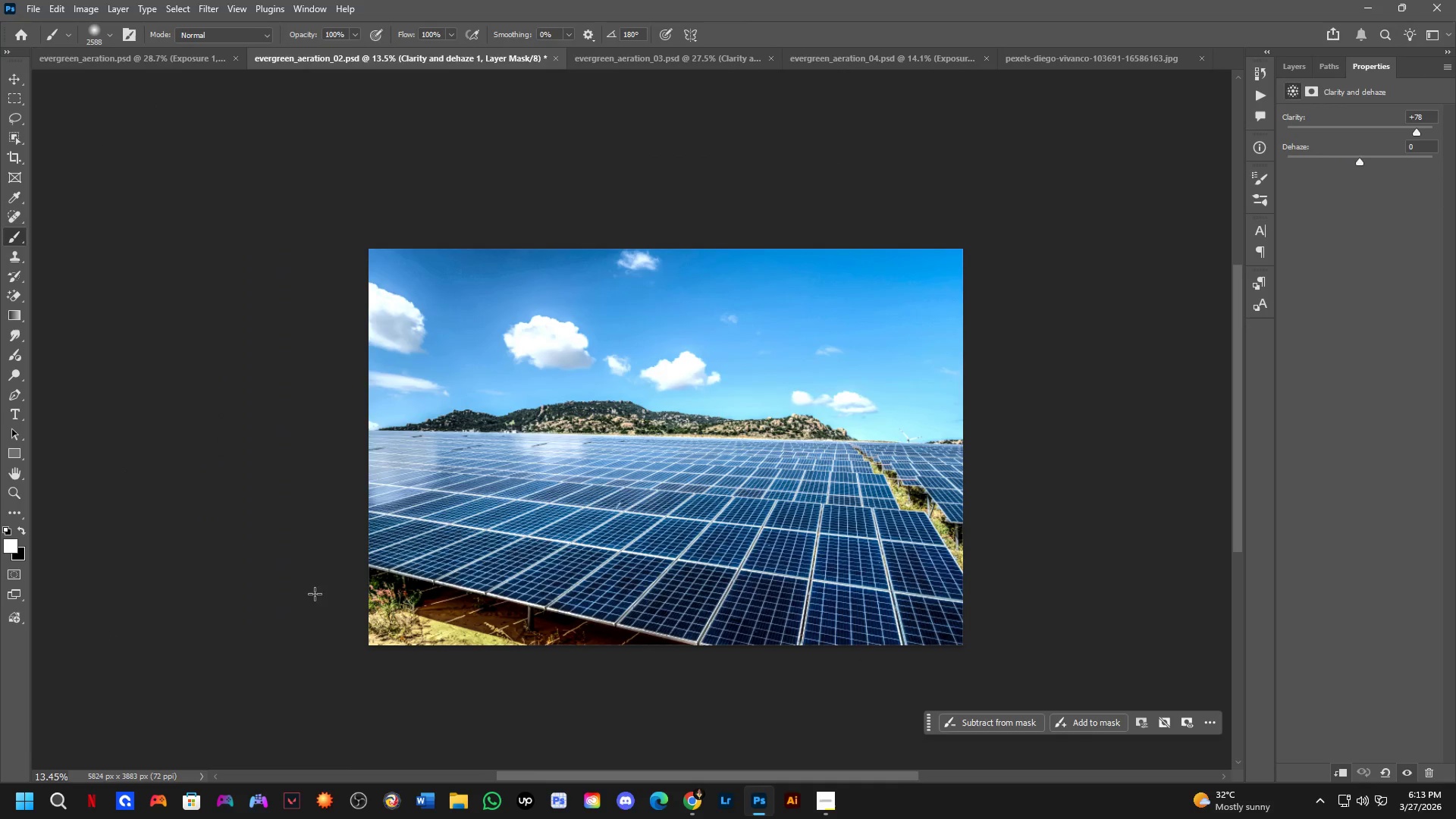 
key(Control+Shift+S)
 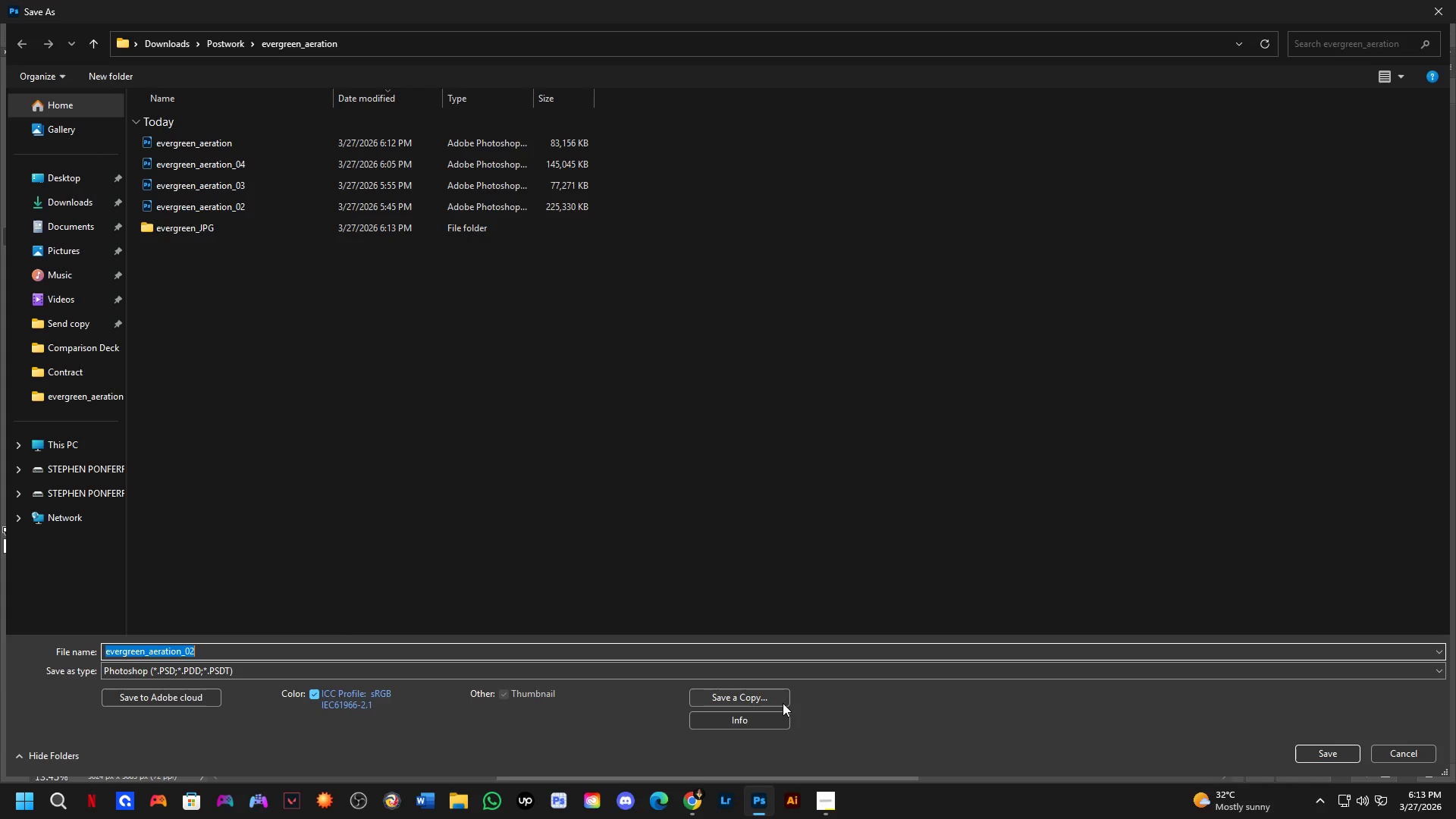 
left_click([783, 702])
 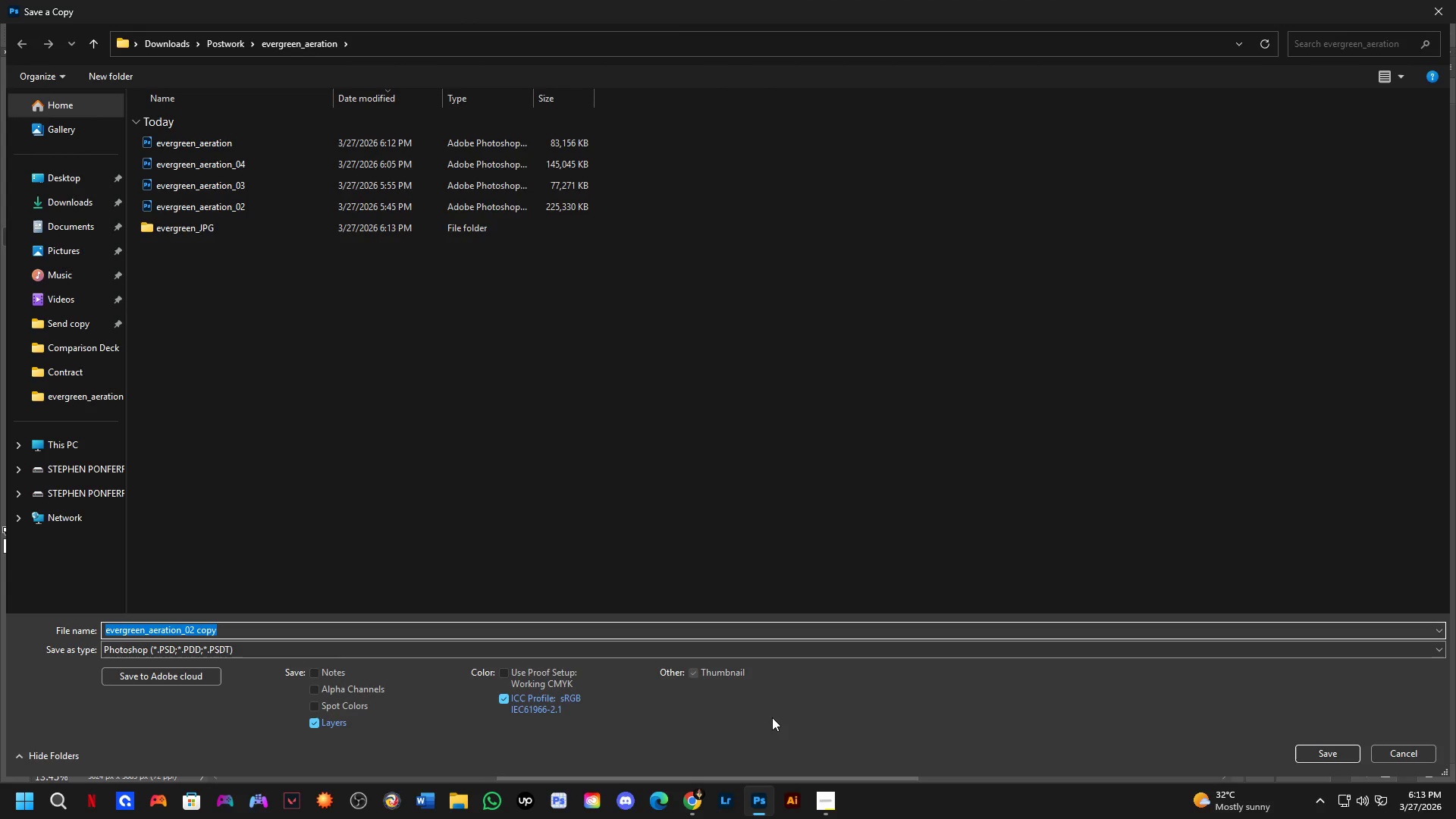 
wait(10.05)
 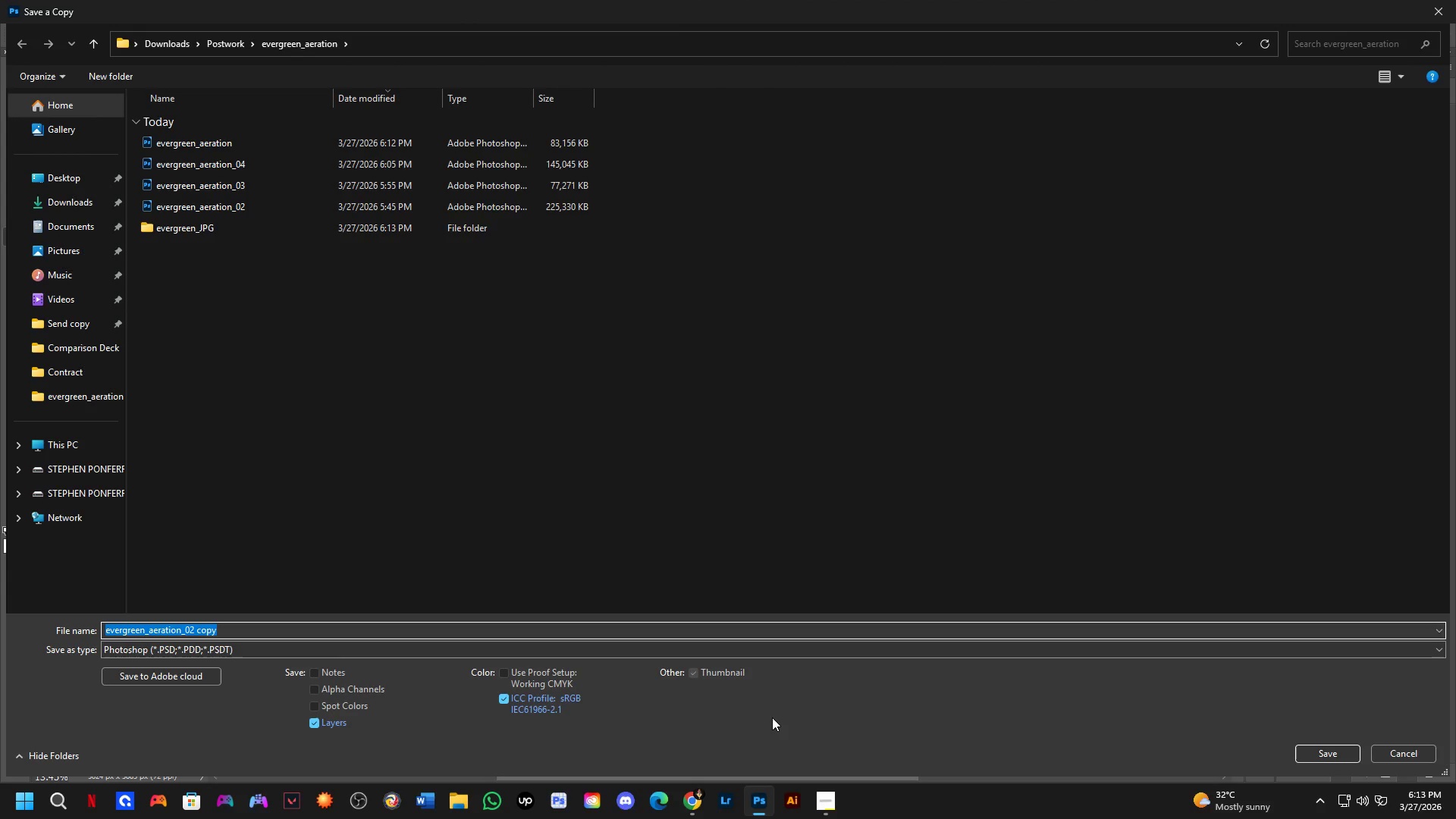 
left_click([312, 645])
 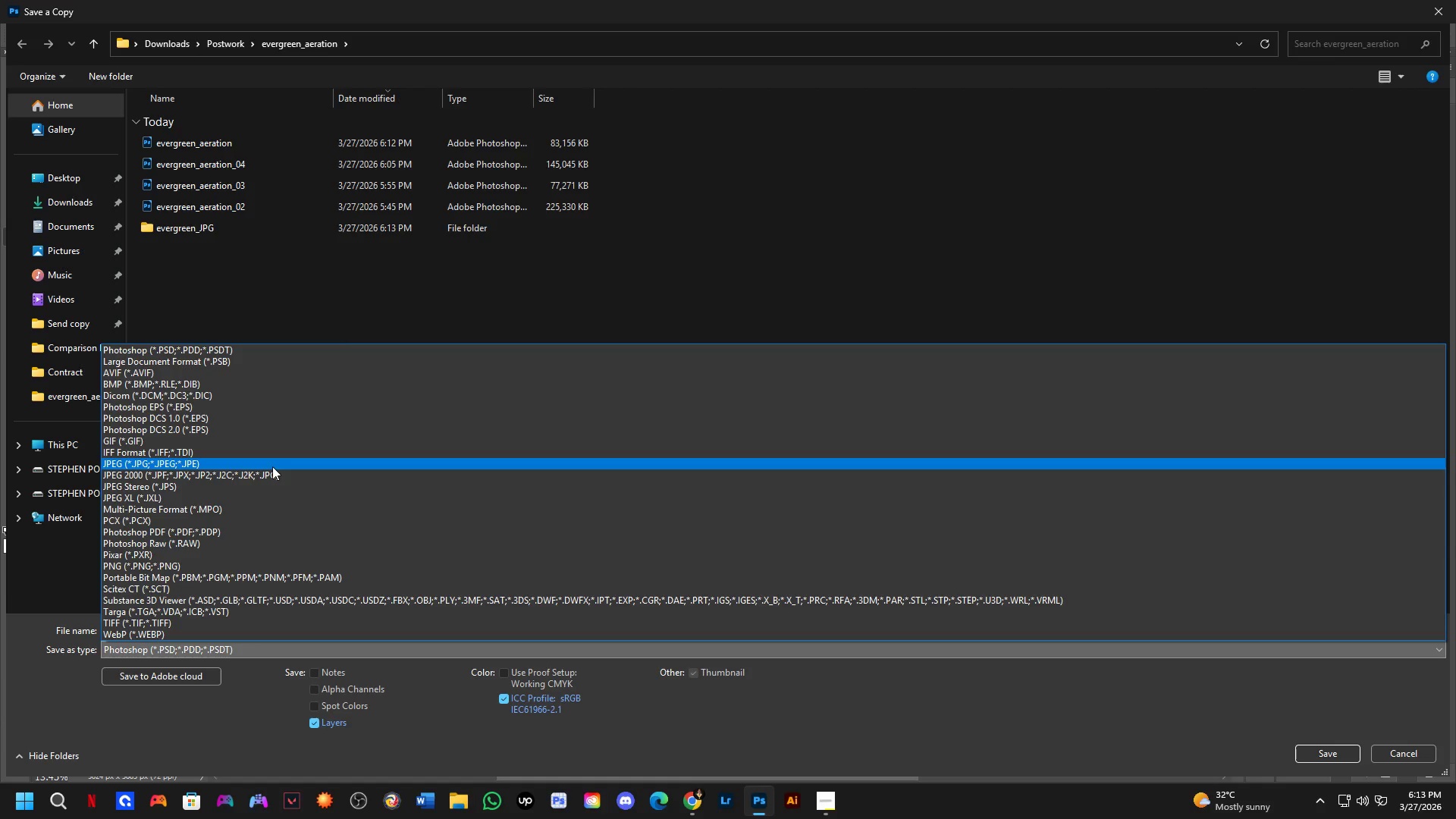 
left_click([272, 466])
 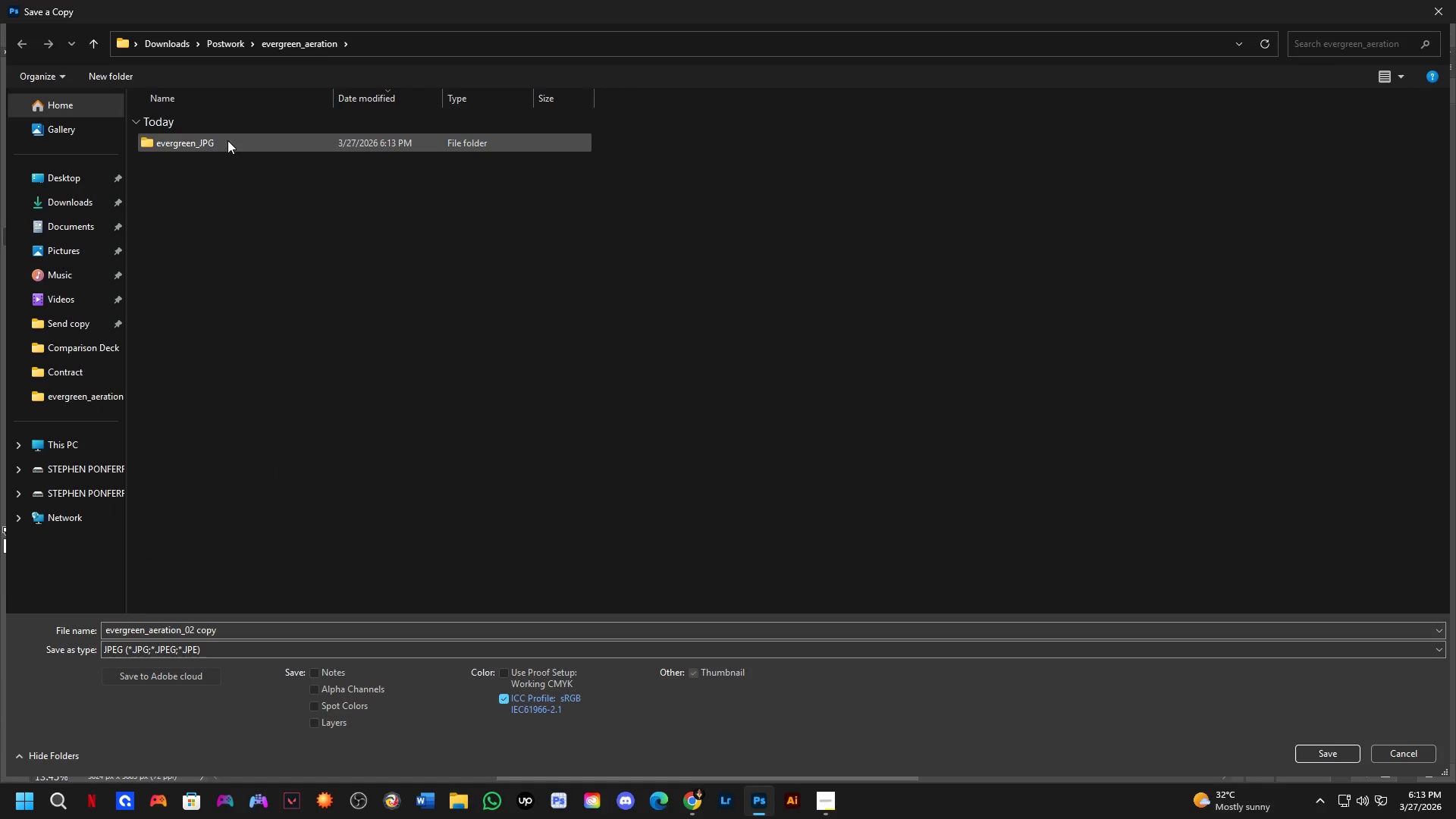 
double_click([228, 140])
 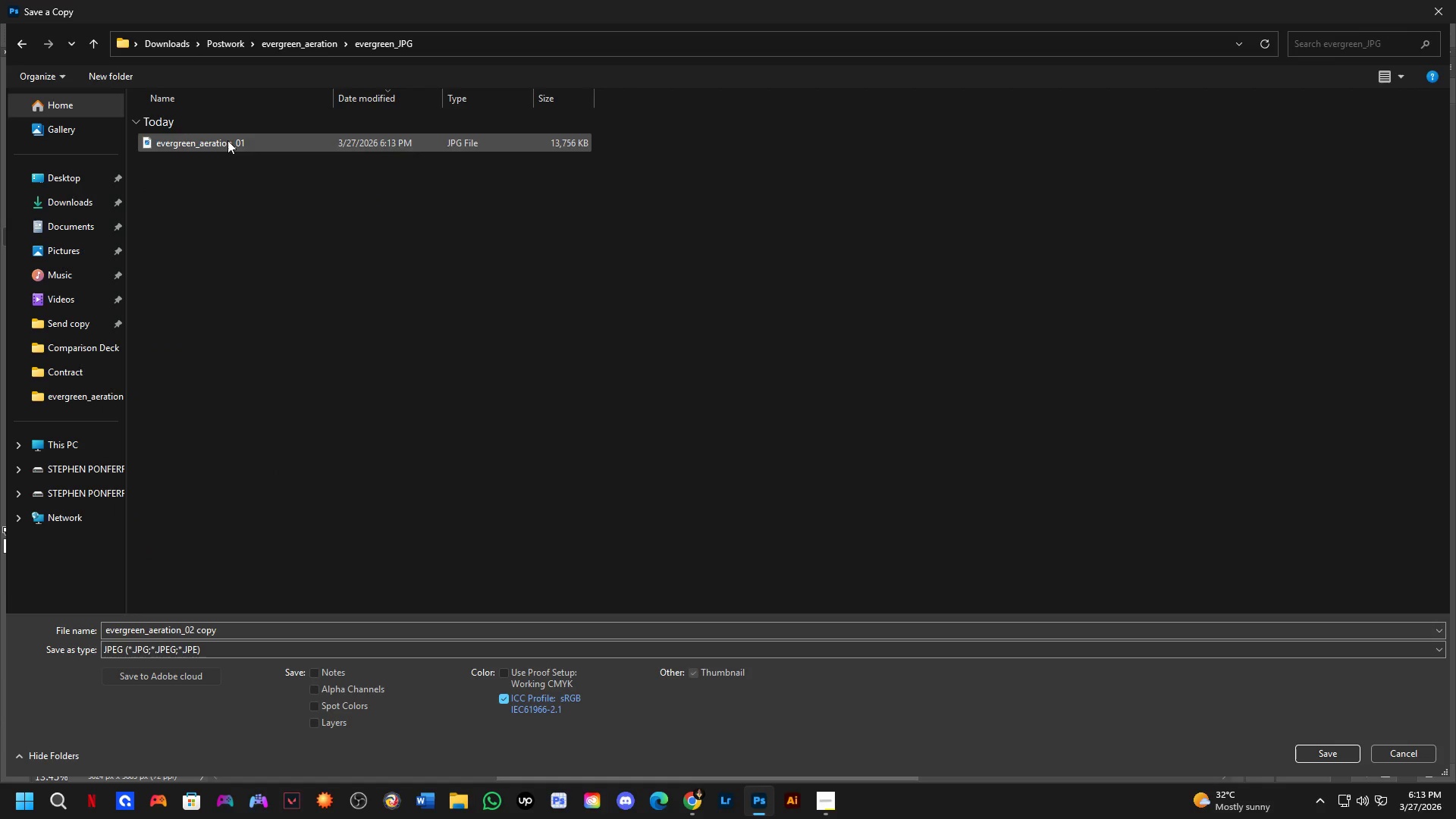 
left_click([228, 140])
 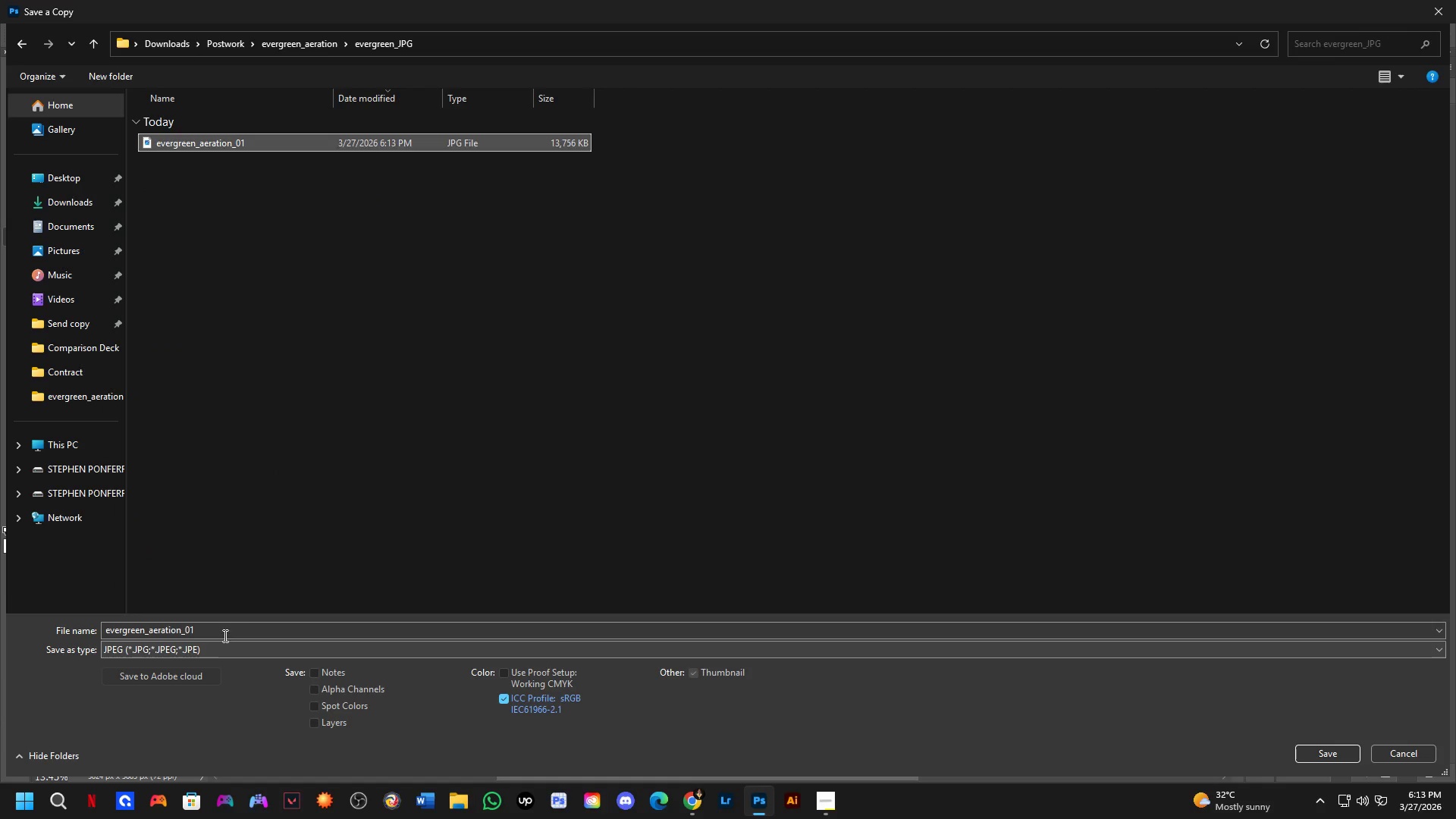 
double_click([223, 632])
 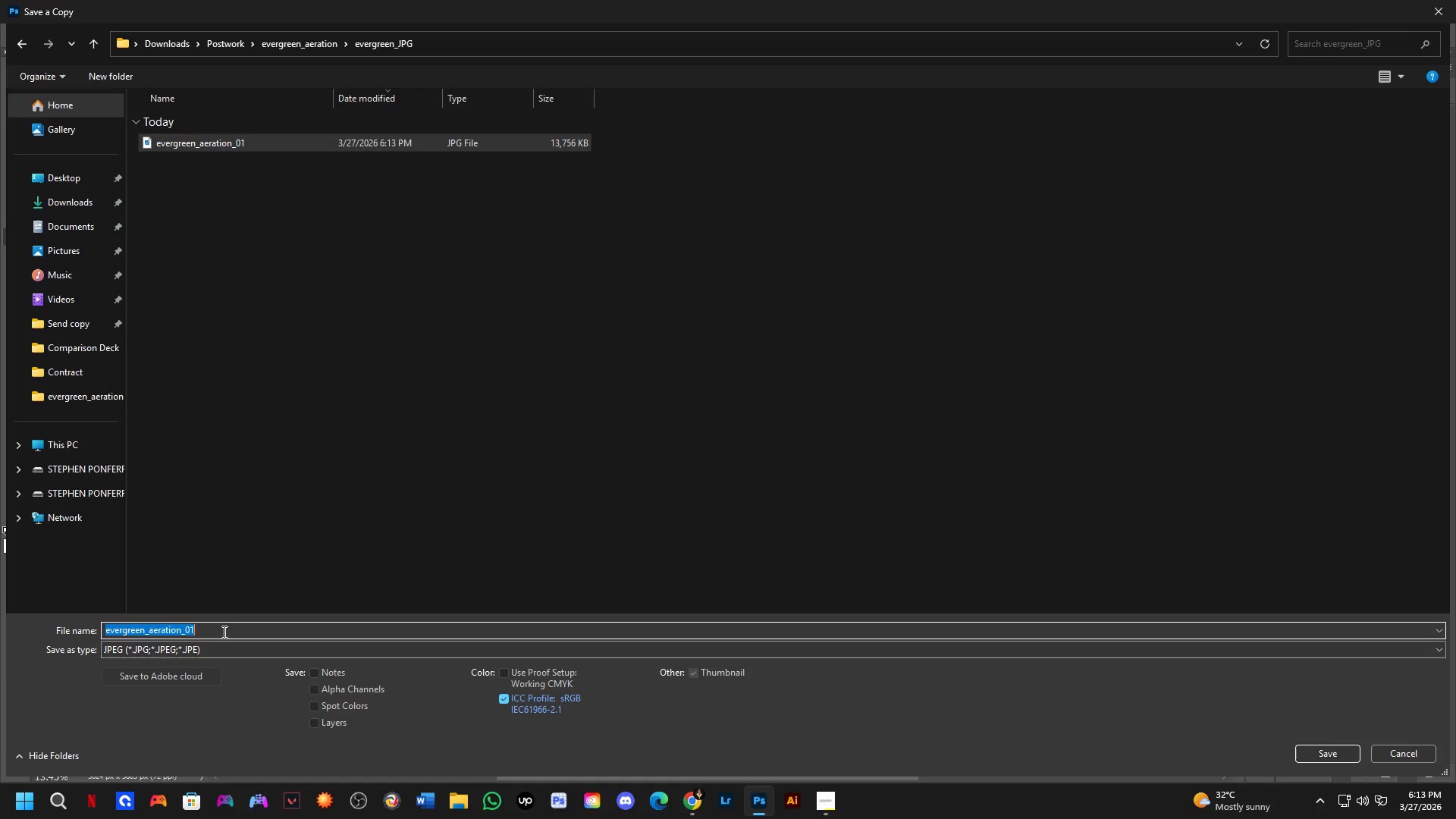 
triple_click([223, 632])
 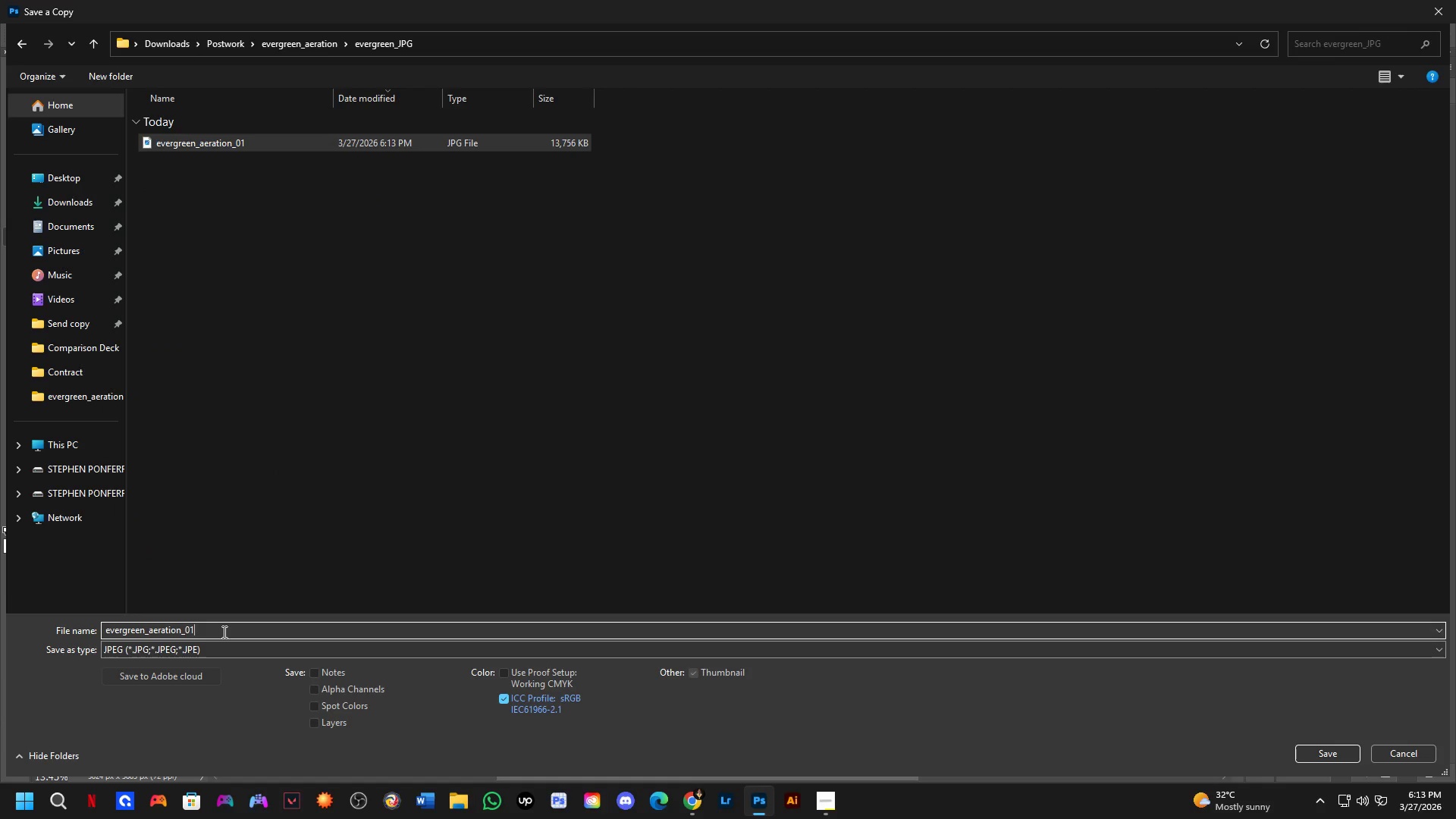 
key(Backspace)
 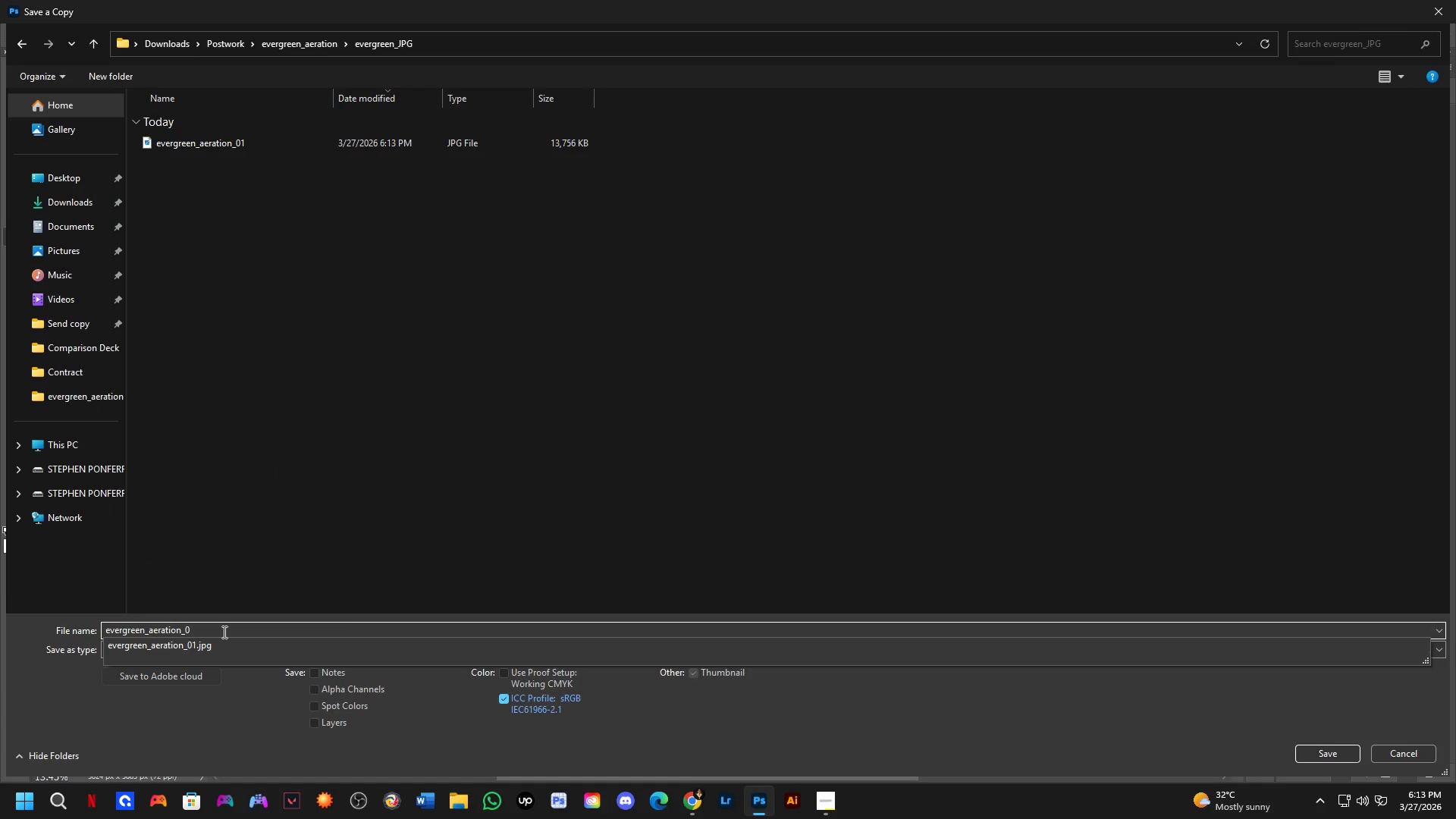 
key(Numpad2)
 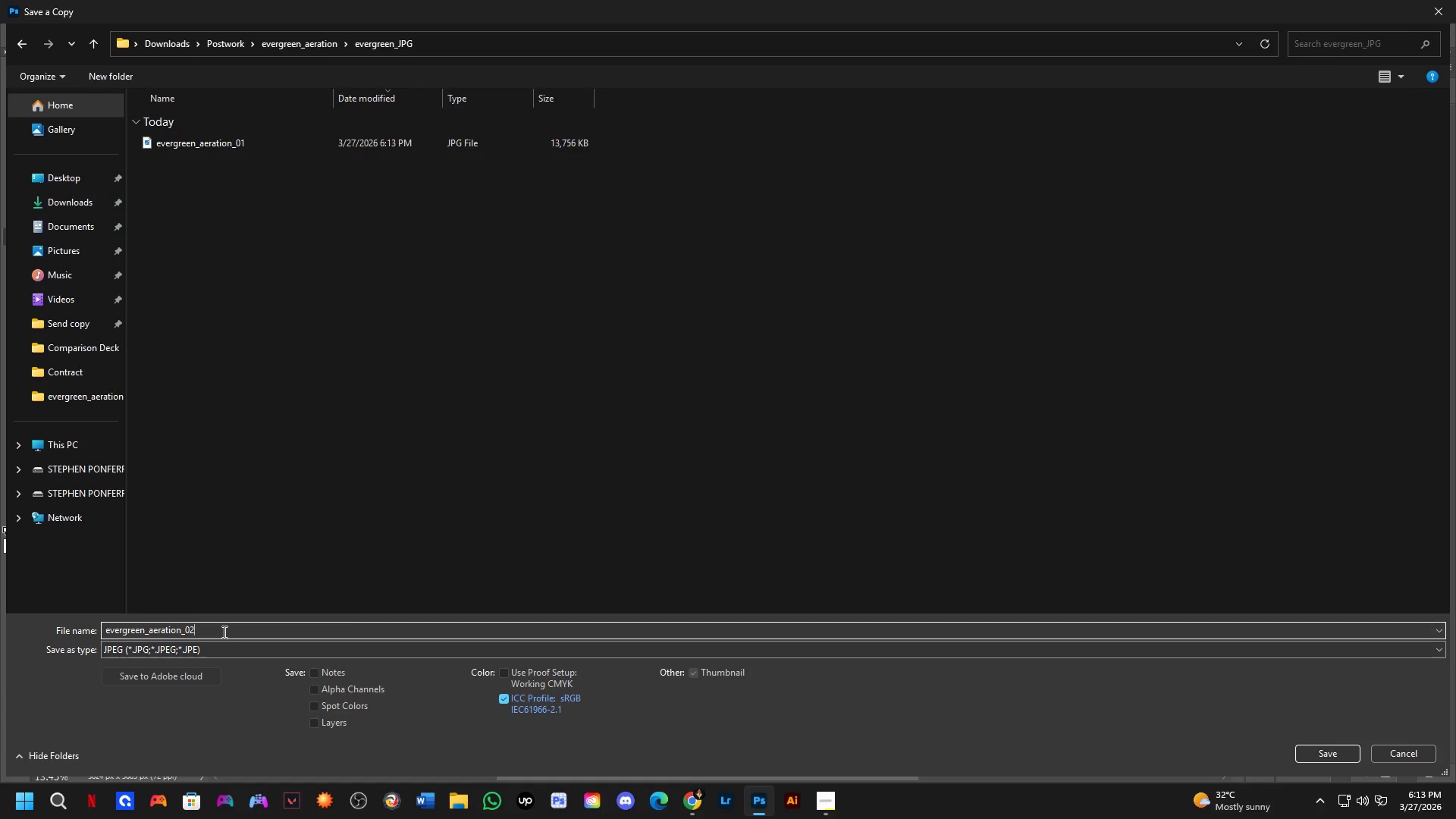 
key(NumpadEnter)
 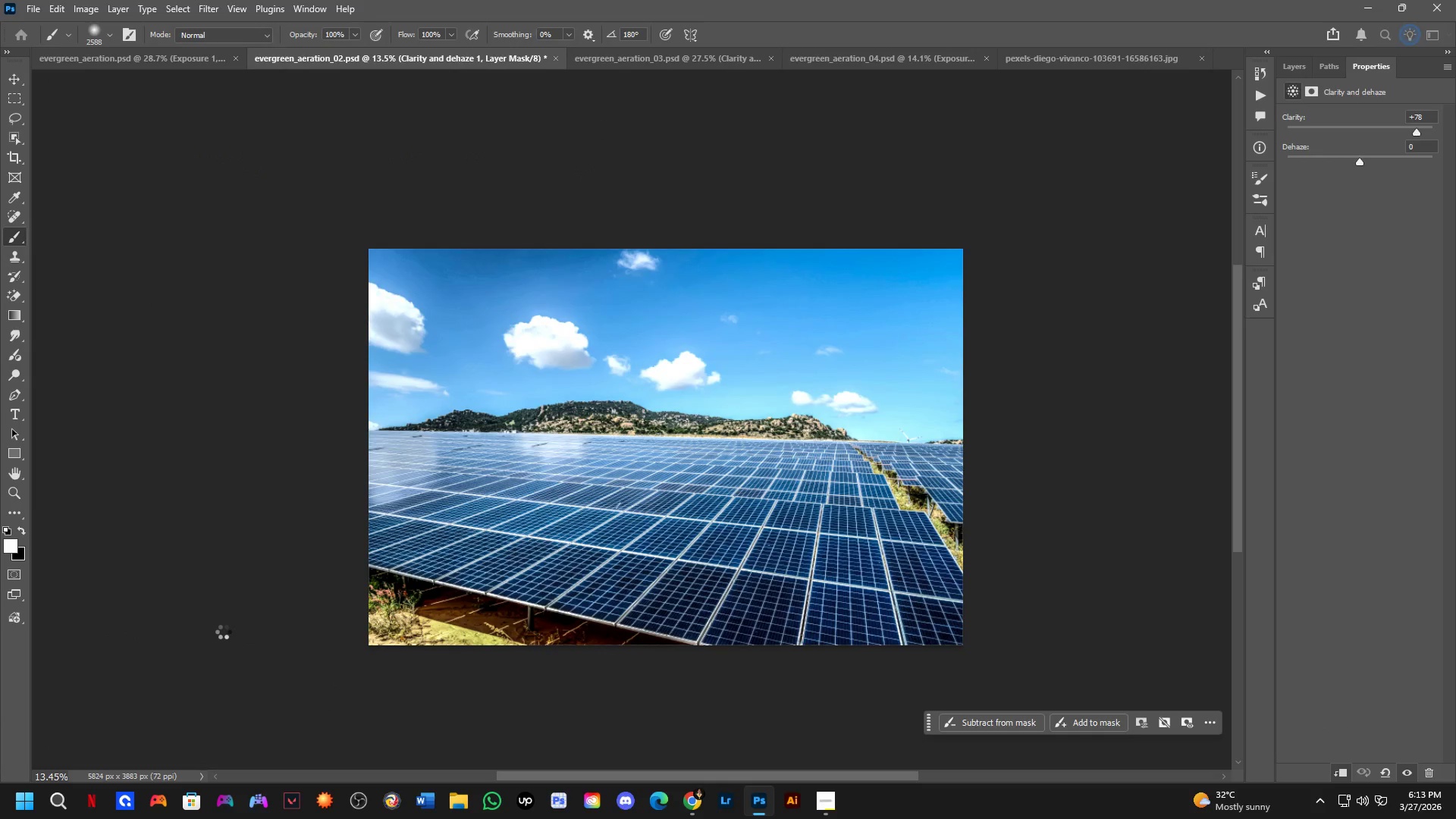 
hold_key(key=NumpadEnter, duration=16.3)
 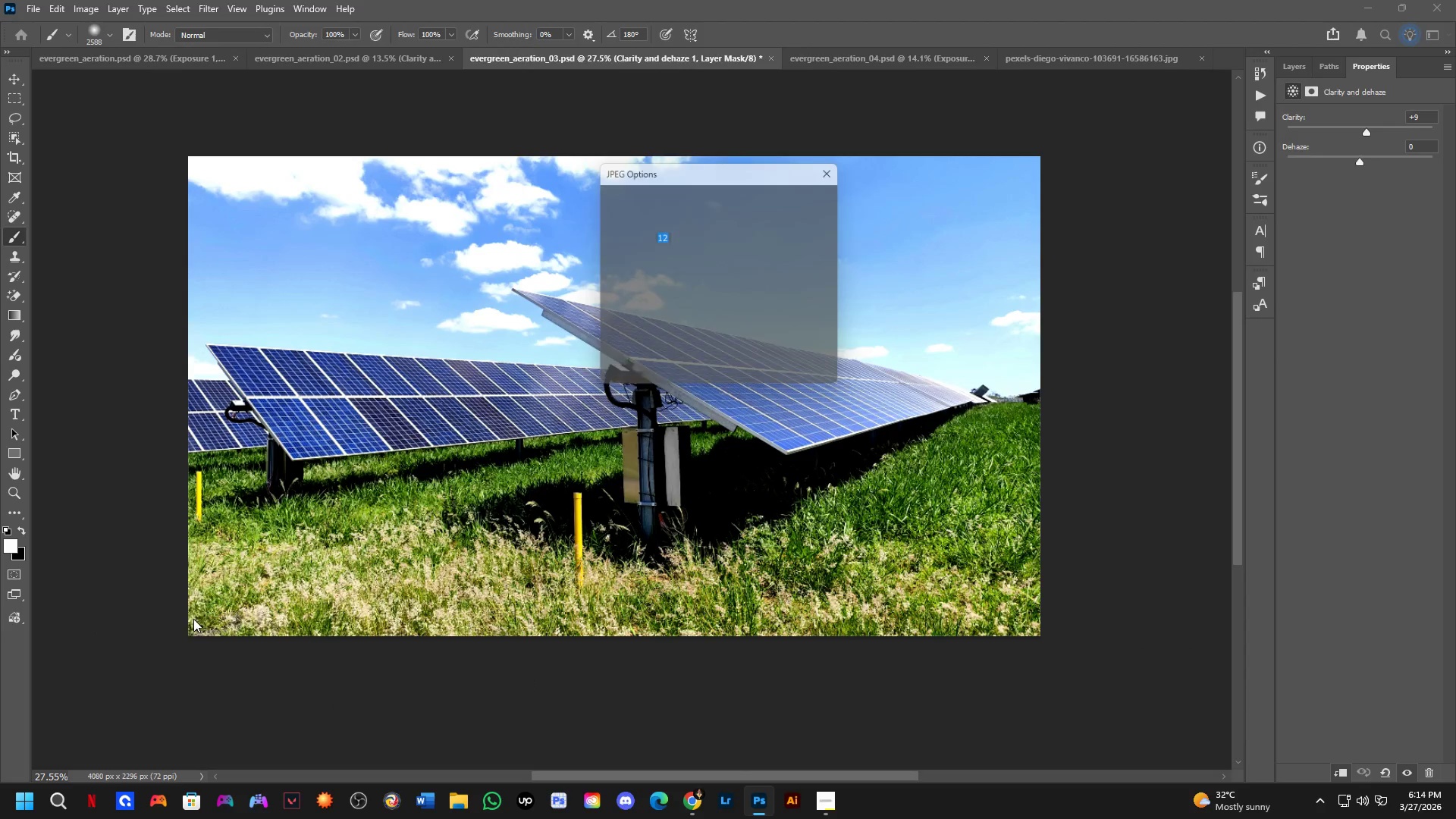 
key(Control+ControlLeft)
 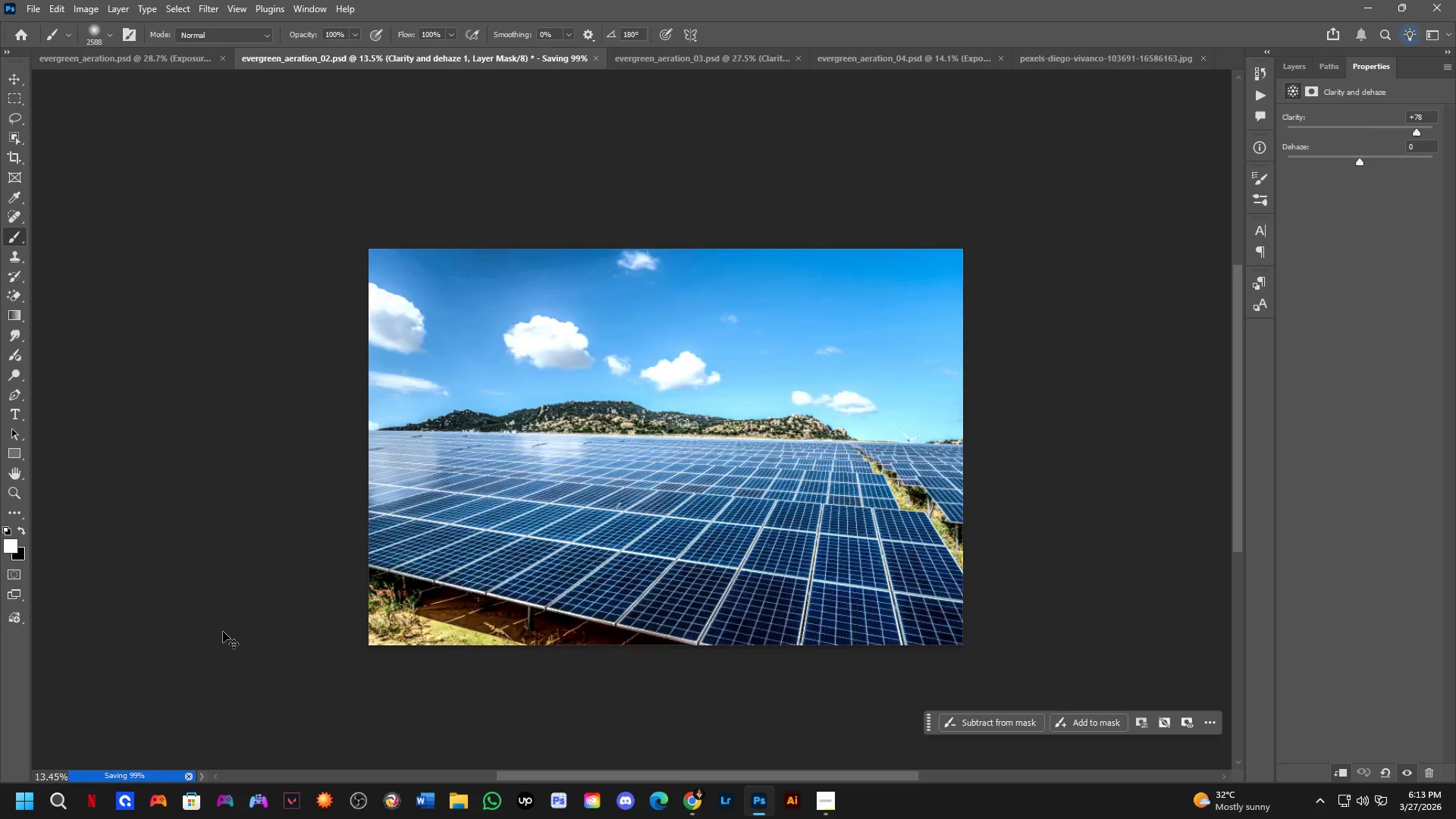 
key(Control+Tab)
 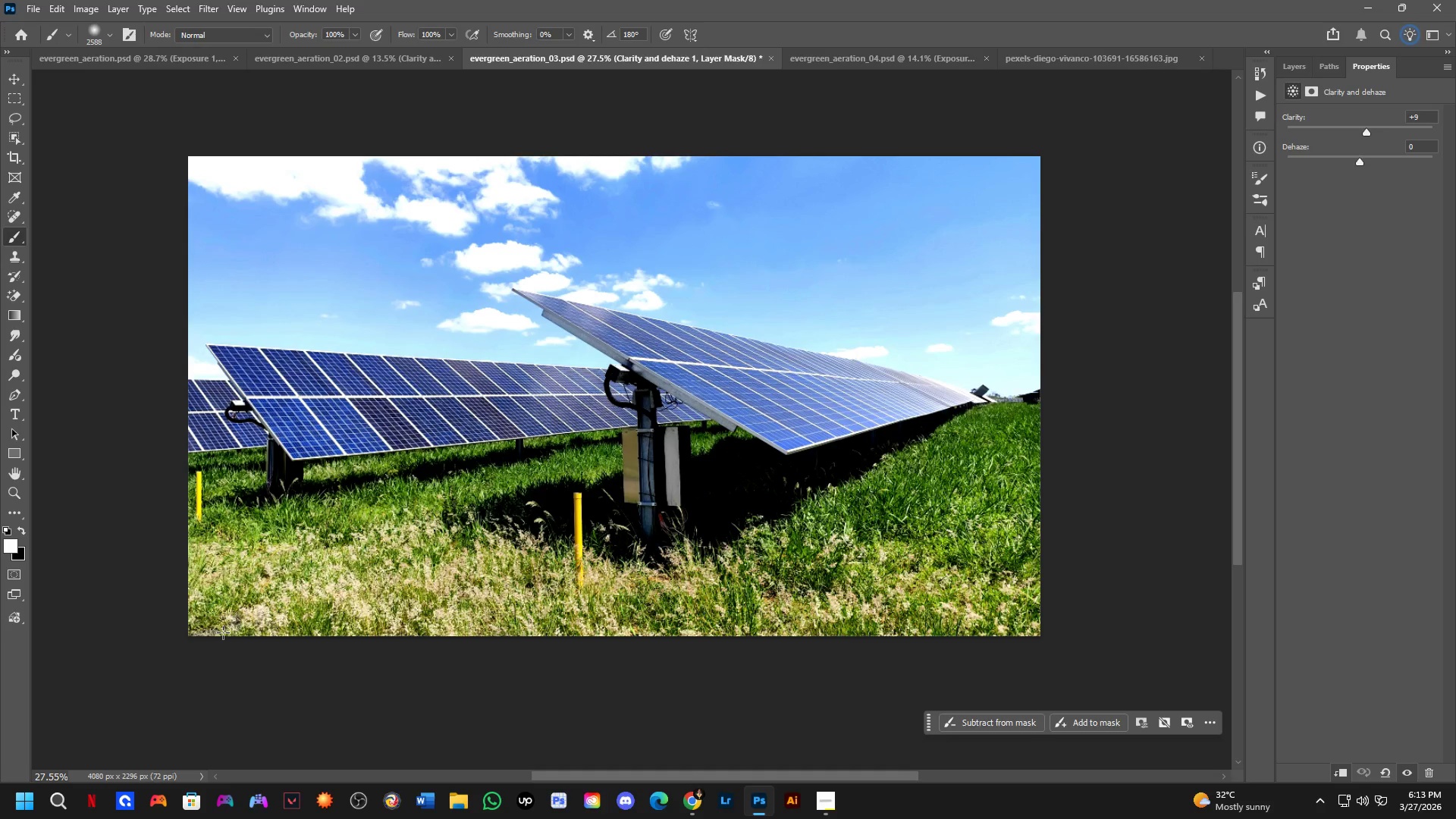 
key(Control+Shift+S)
 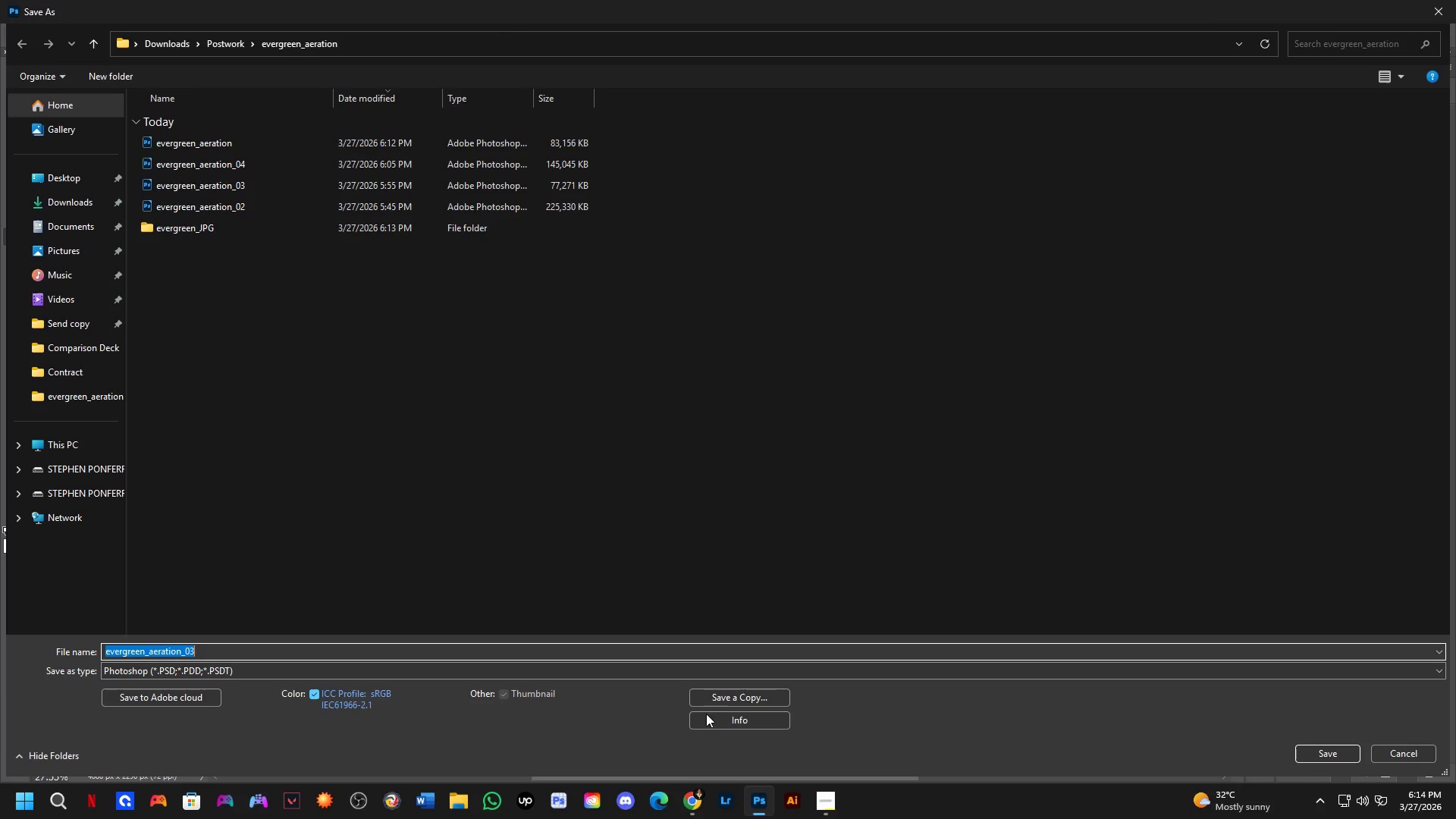 
left_click([733, 699])
 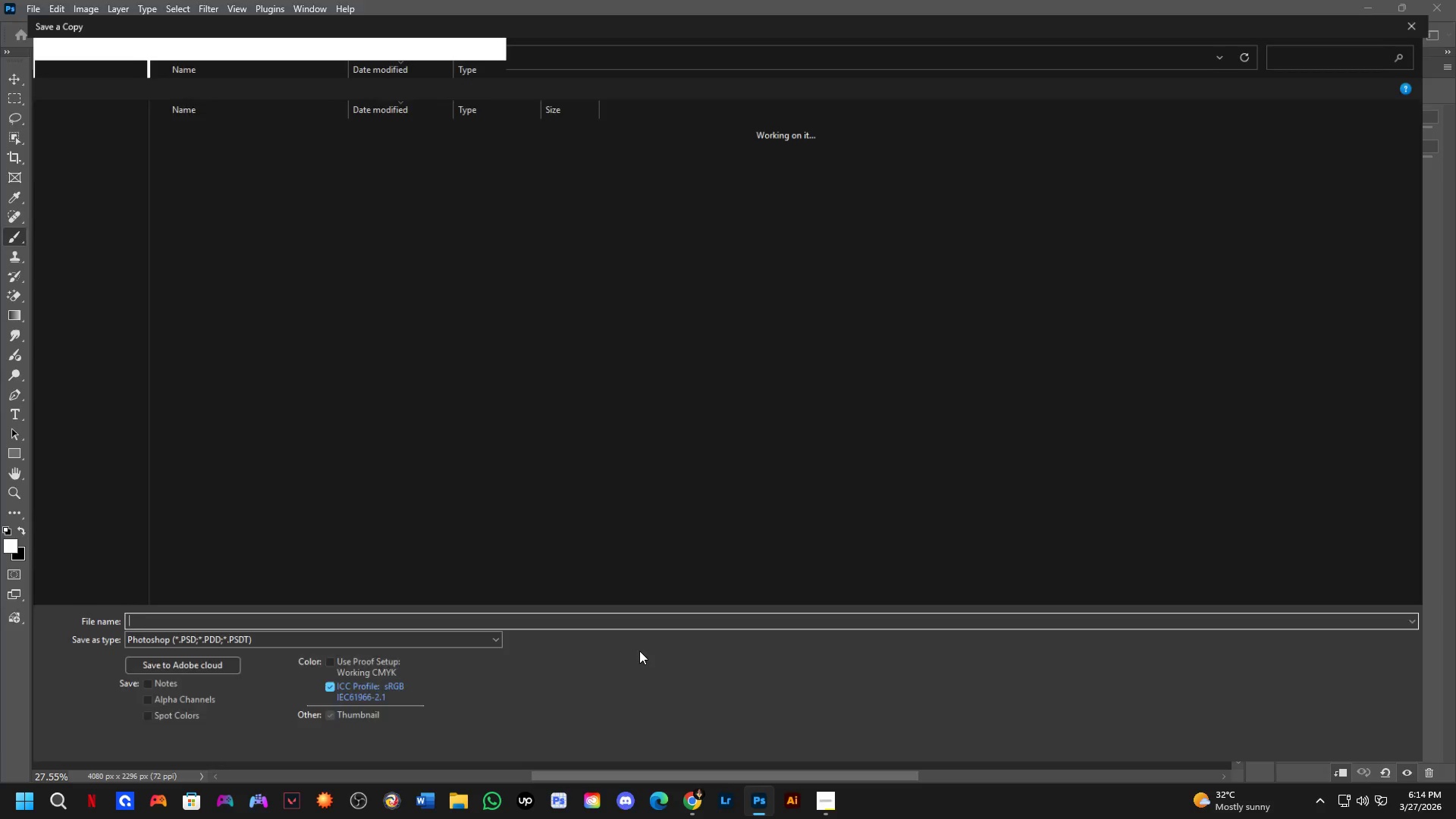 
left_click([639, 651])
 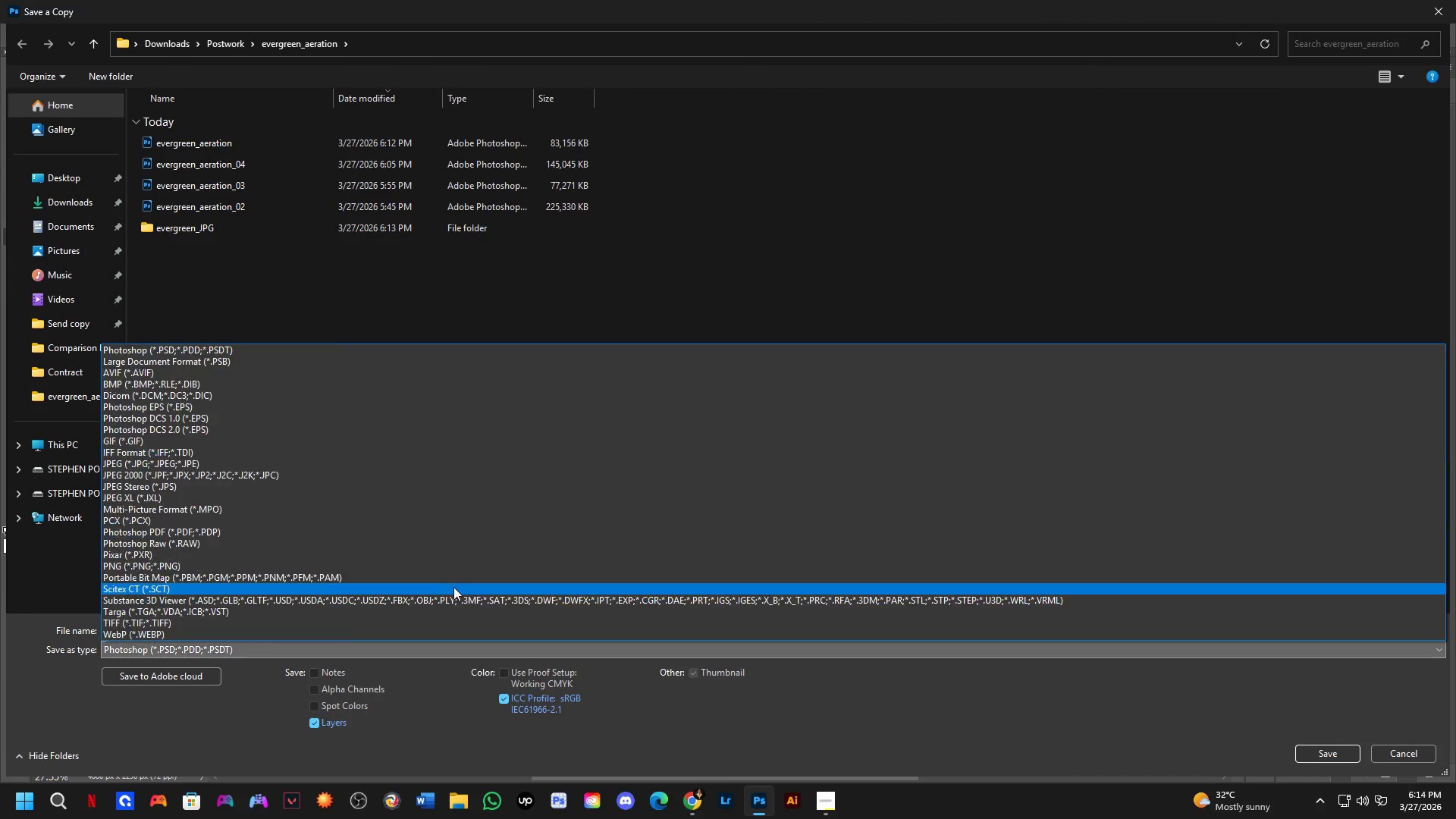 
left_click_drag(start_coordinate=[446, 582], to_coordinate=[505, 462])
 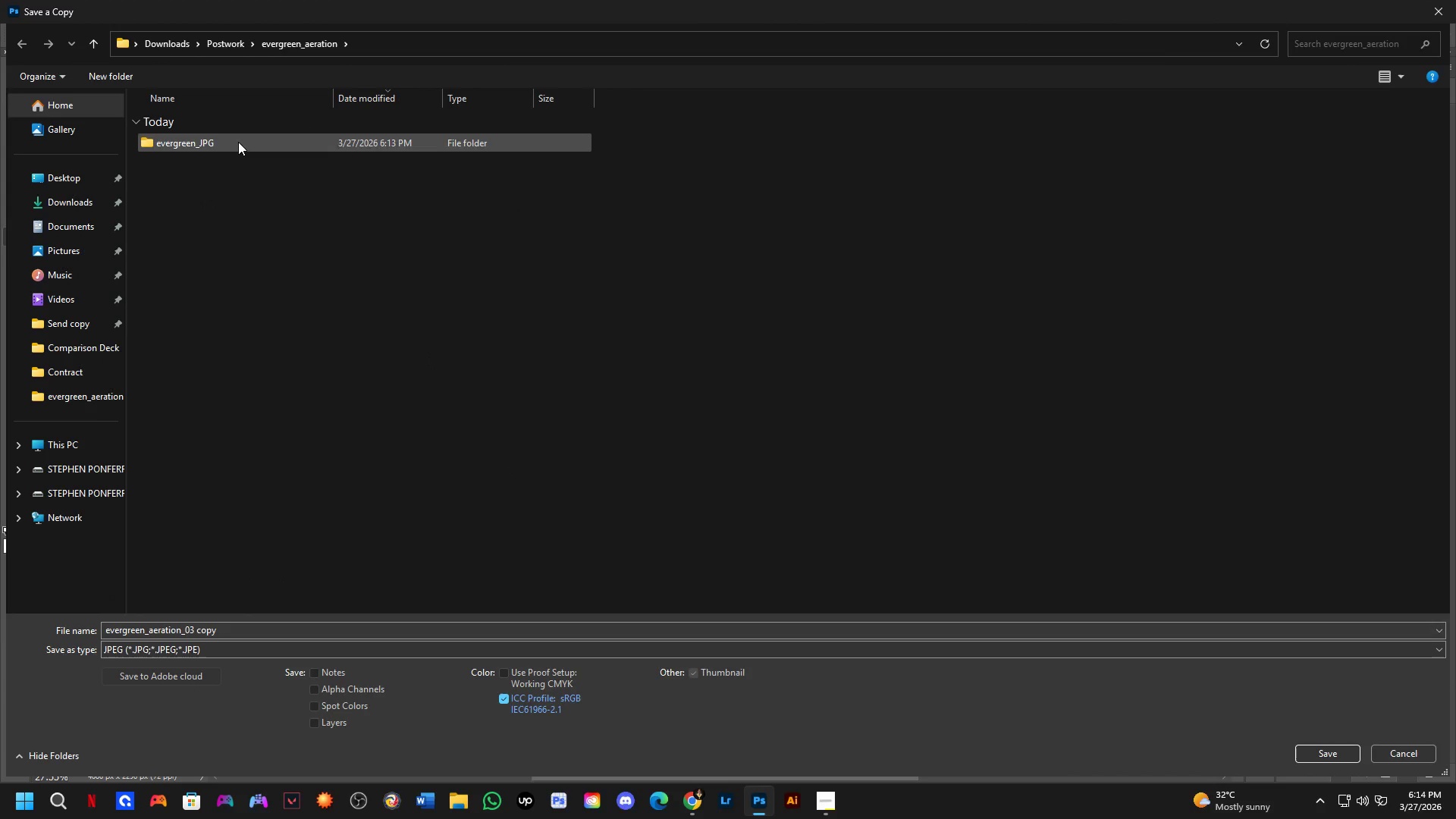 
double_click([238, 143])
 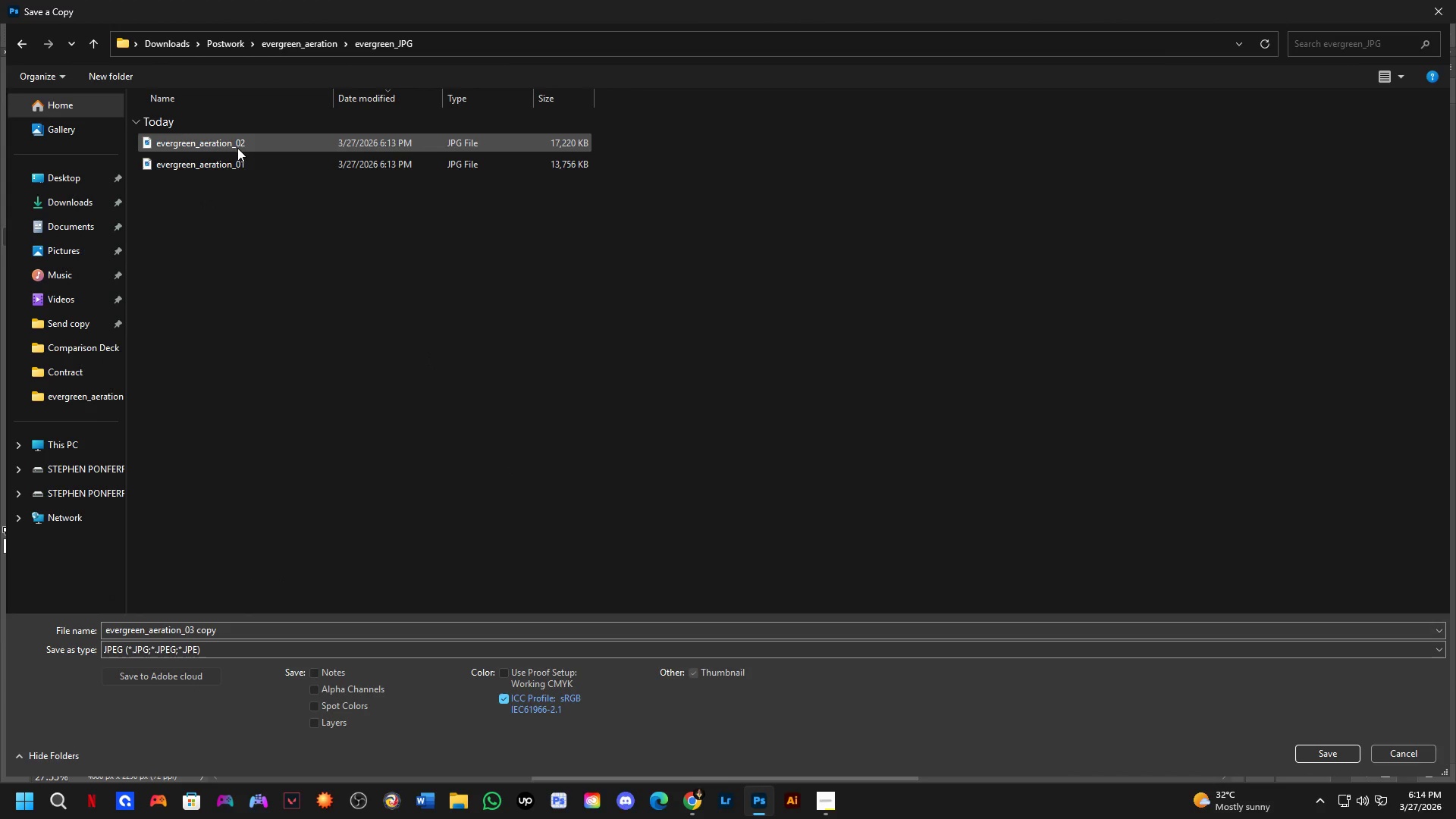 
left_click([240, 147])
 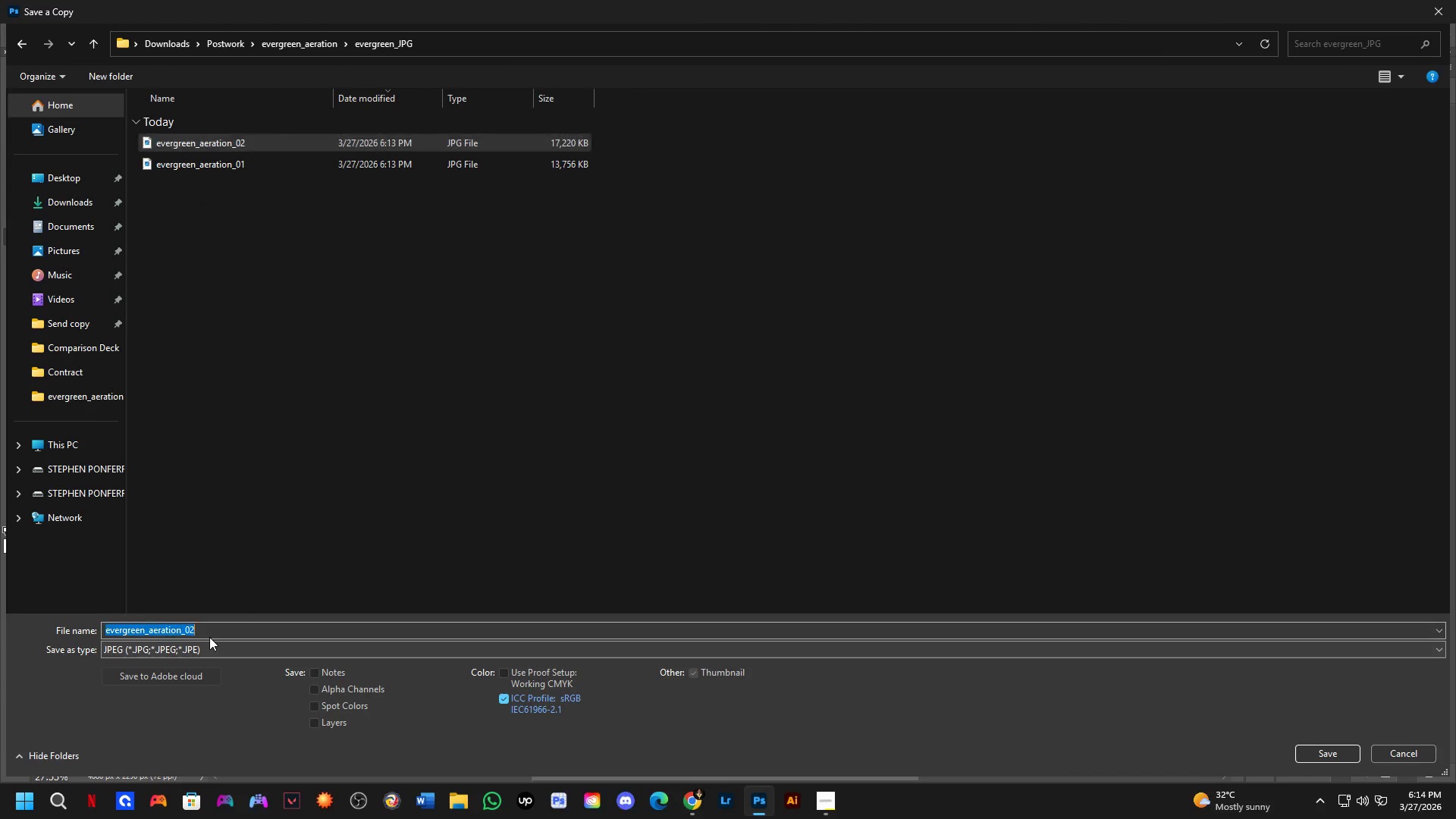 
double_click([209, 631])
 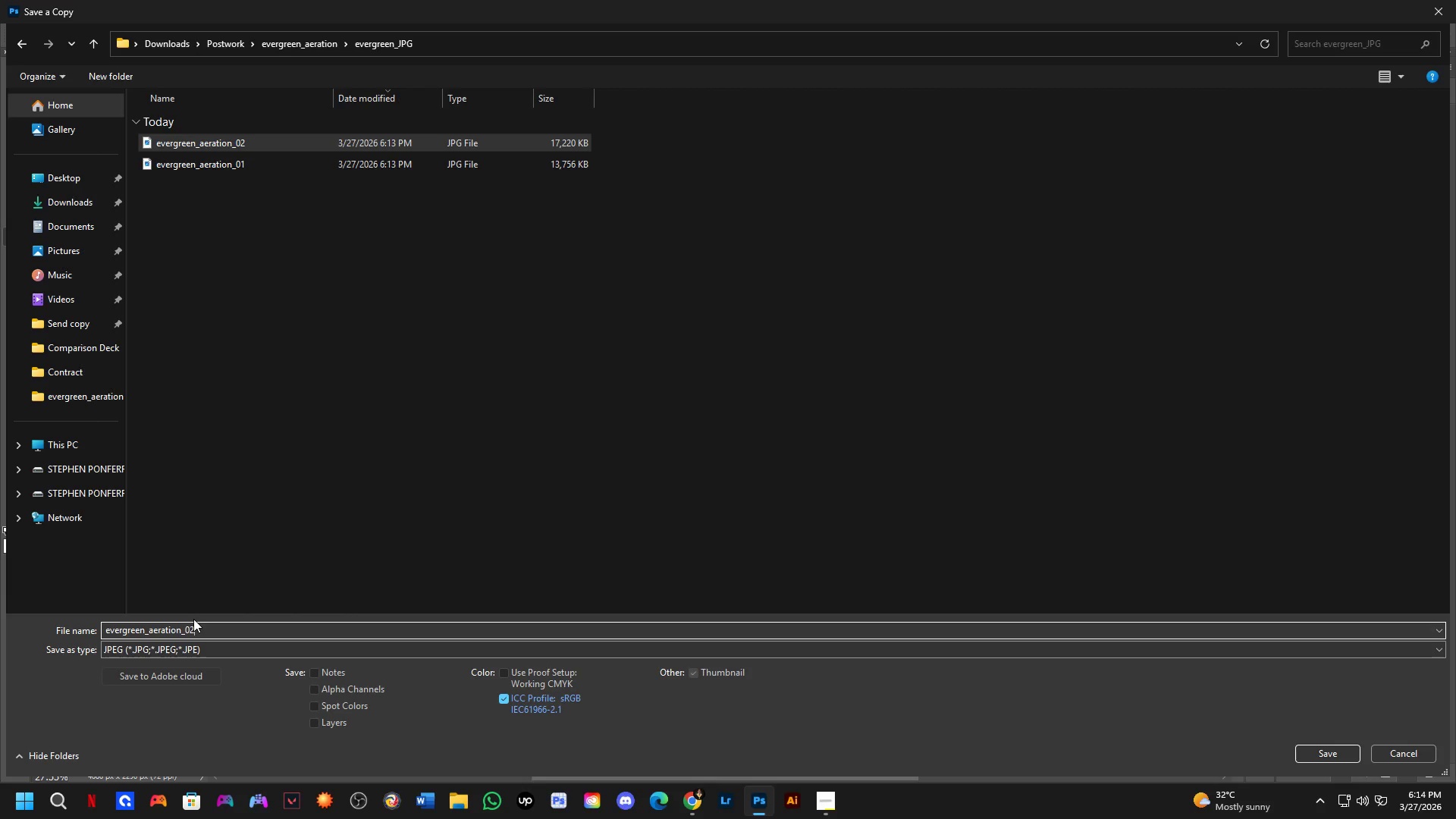 
key(Backspace)
 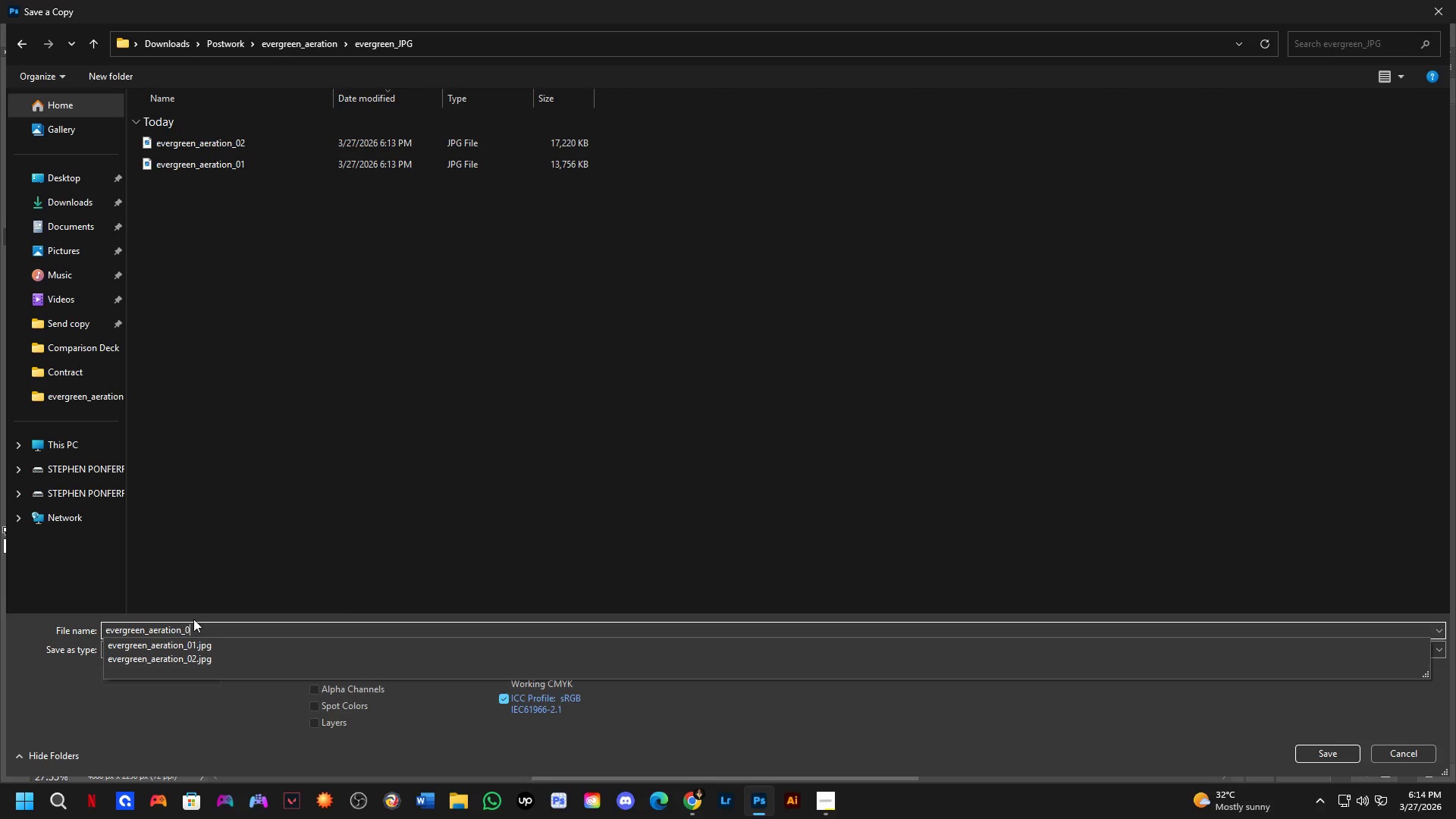 
key(Numpad3)
 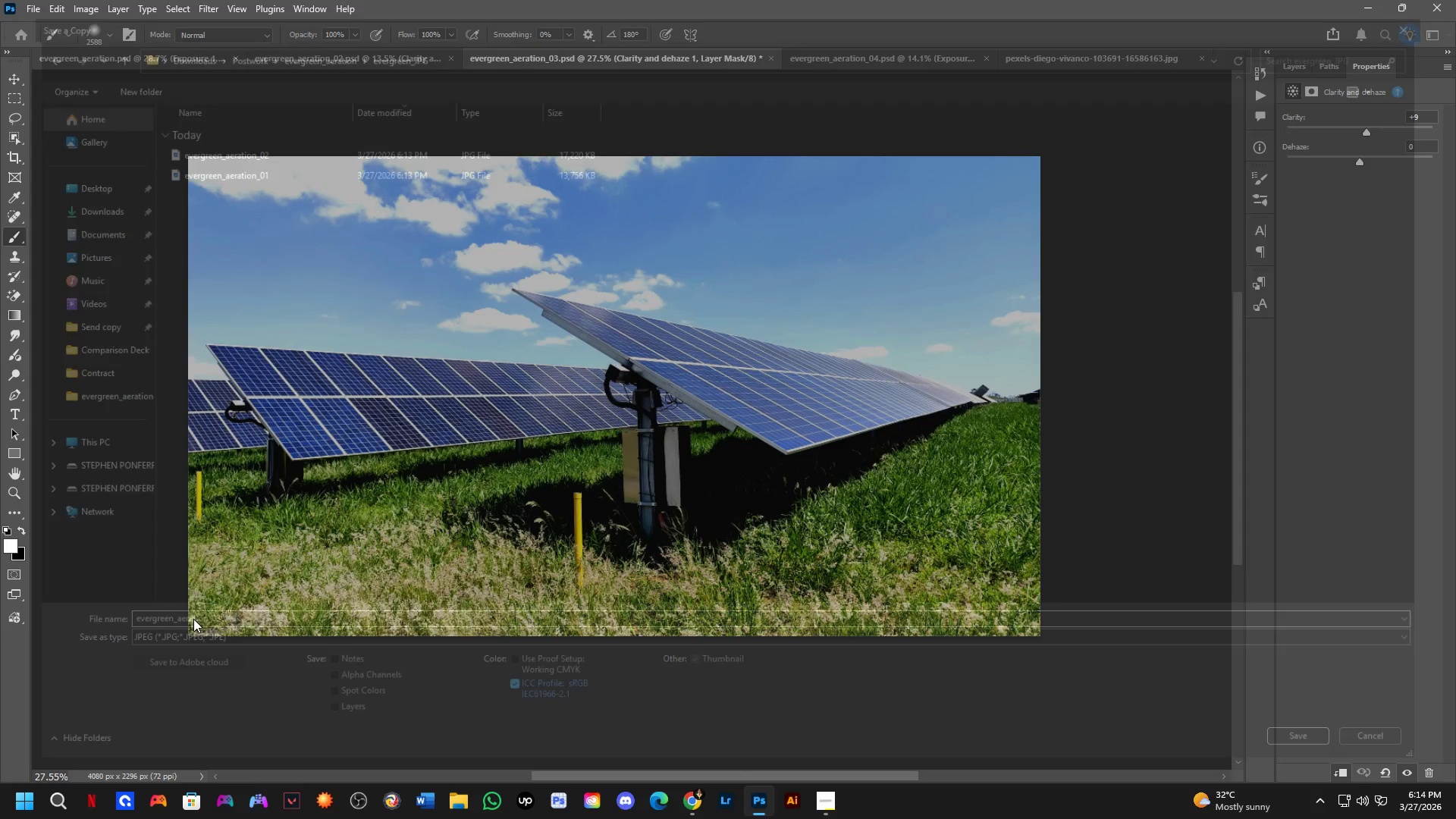 
key(NumpadEnter)
 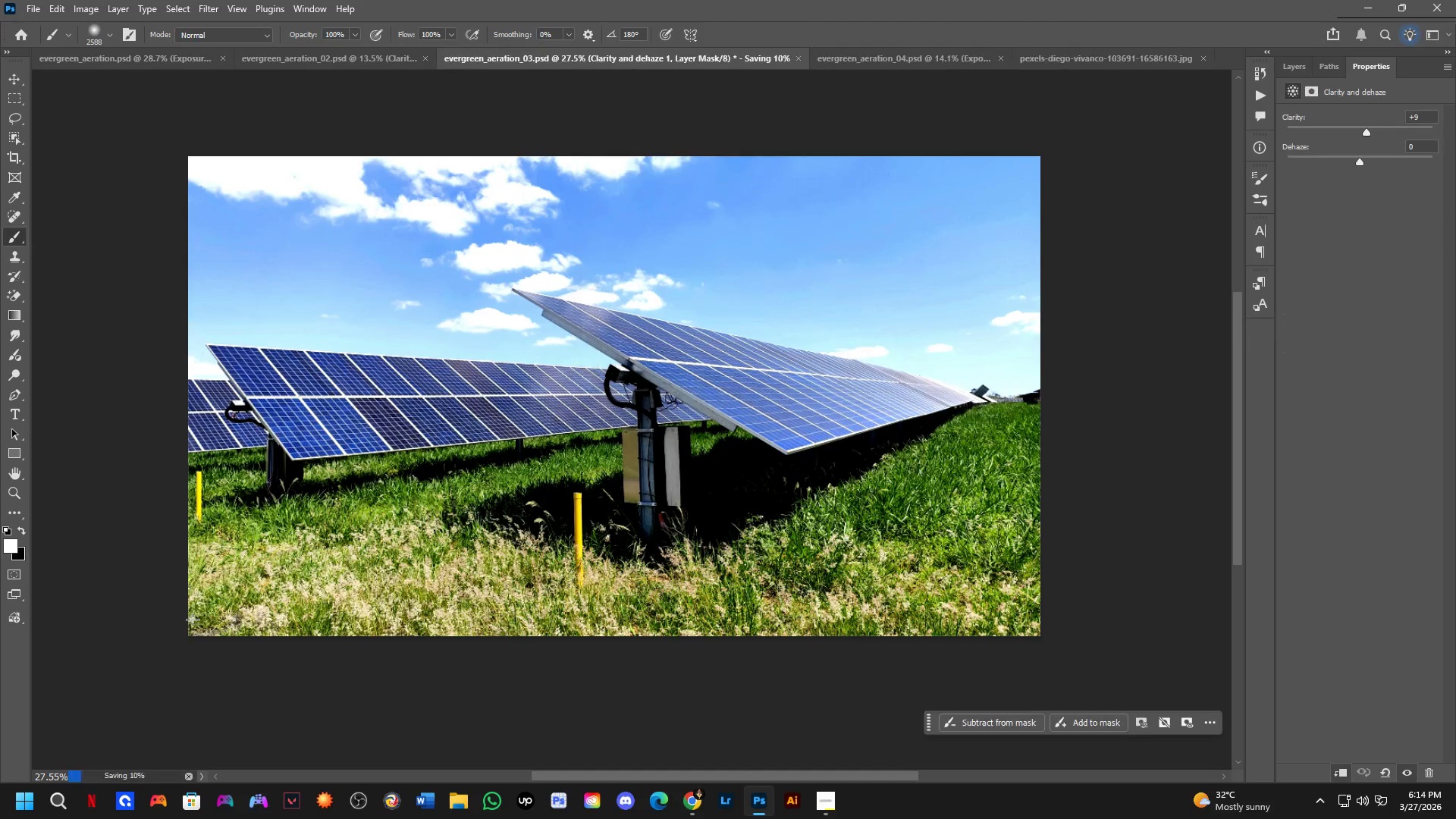 
key(Control+ControlLeft)
 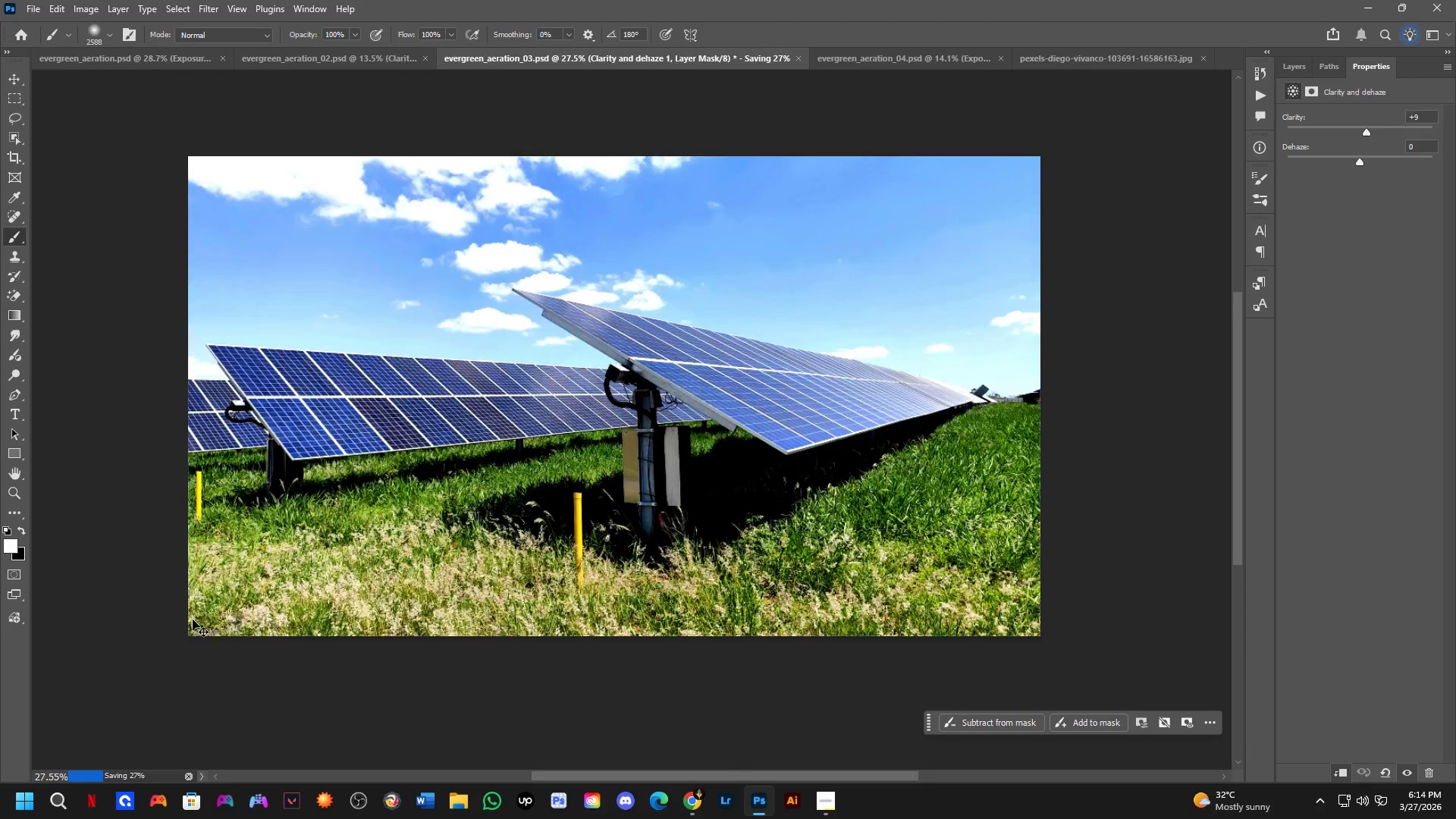 
key(Control+Tab)
 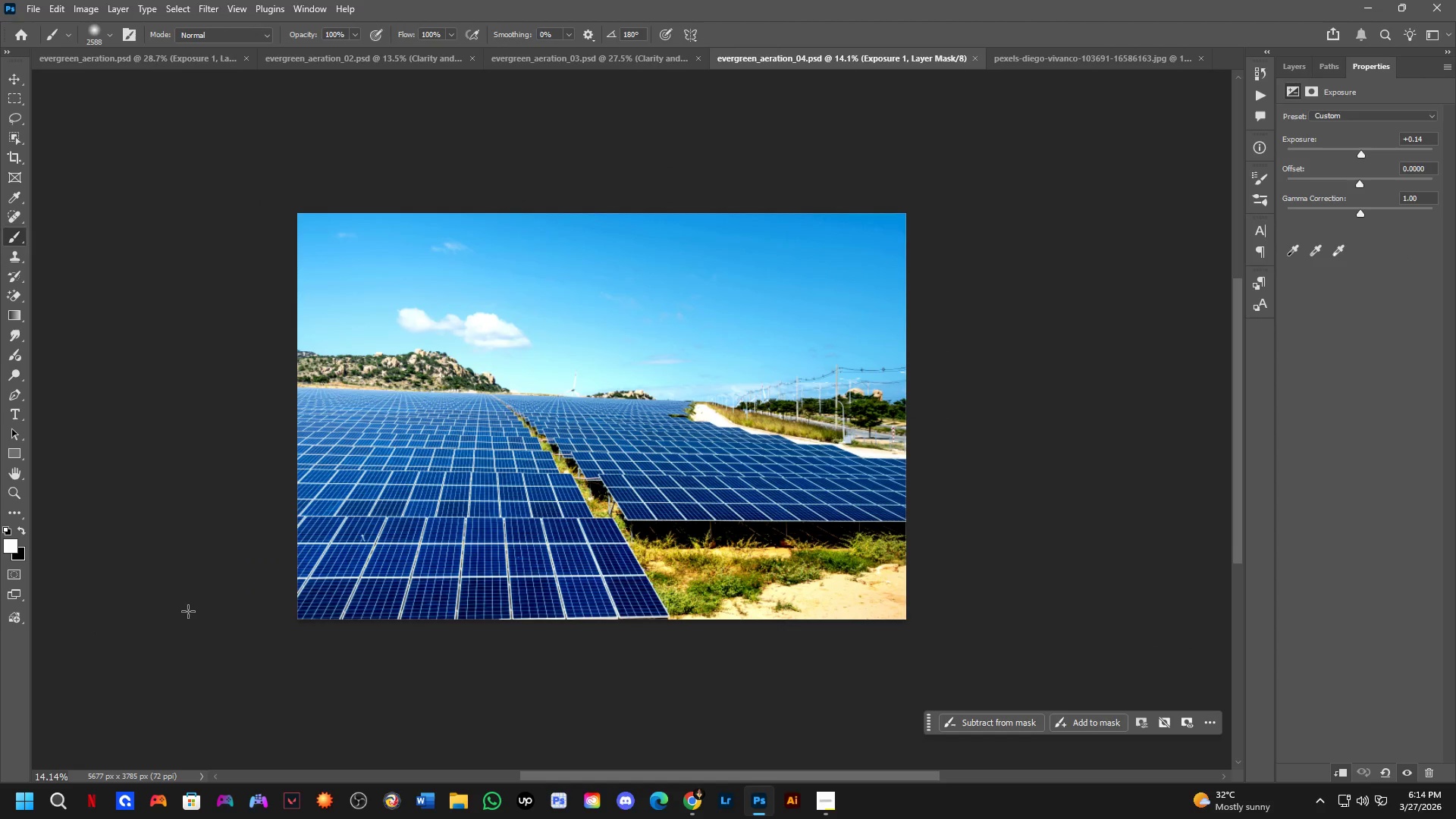 
key(Control+Shift+S)
 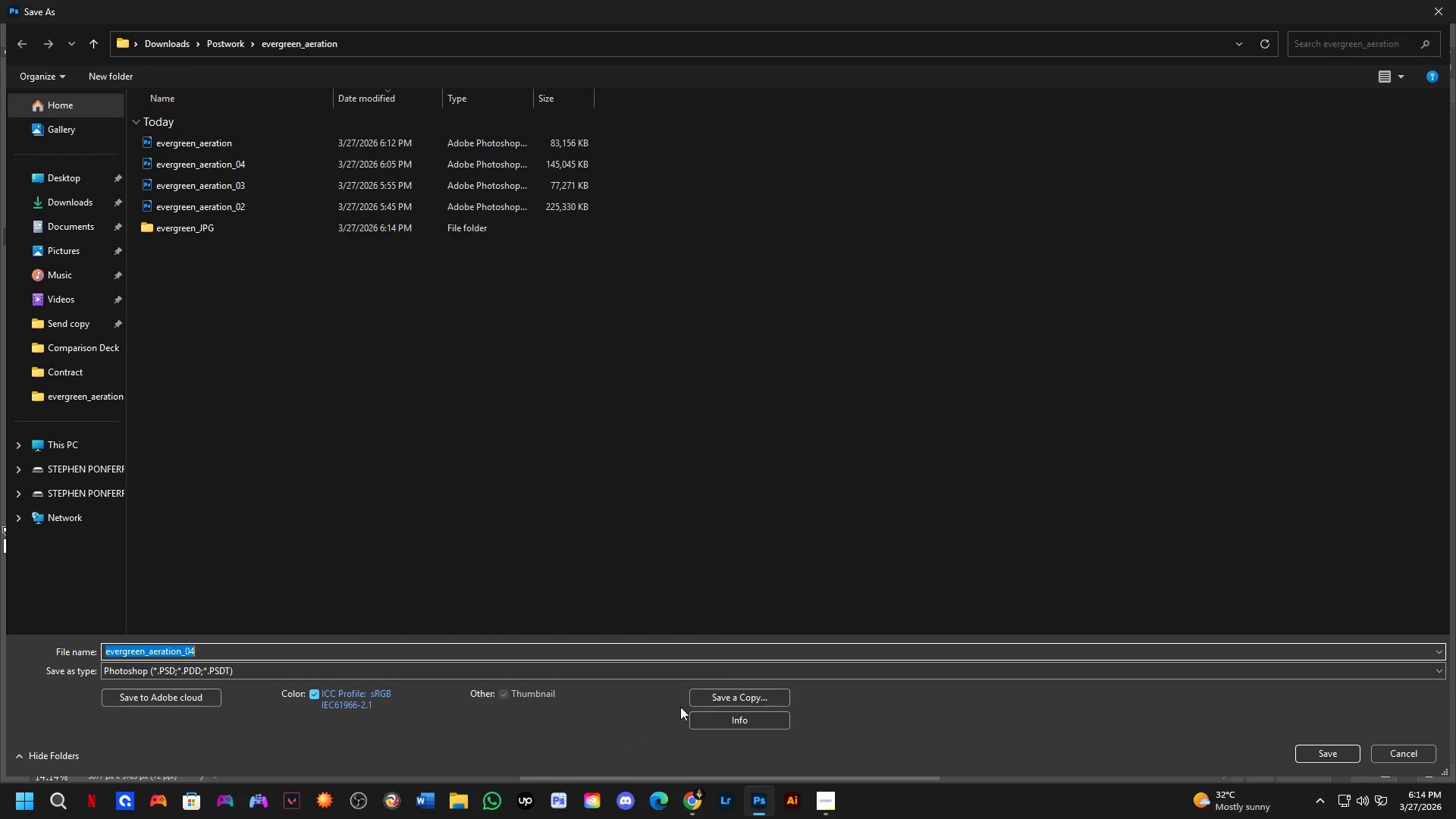 
left_click([712, 697])
 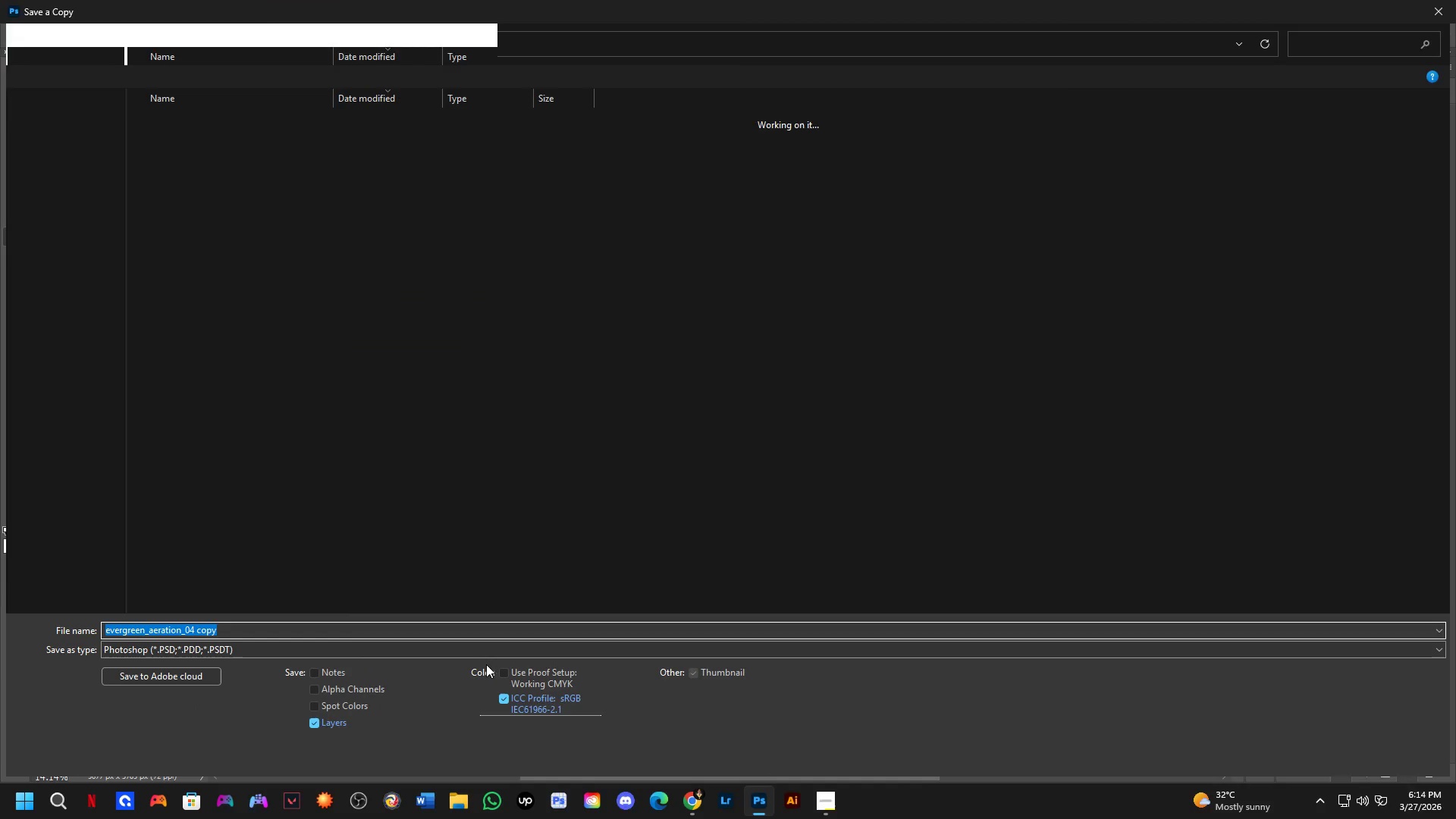 
left_click([501, 651])
 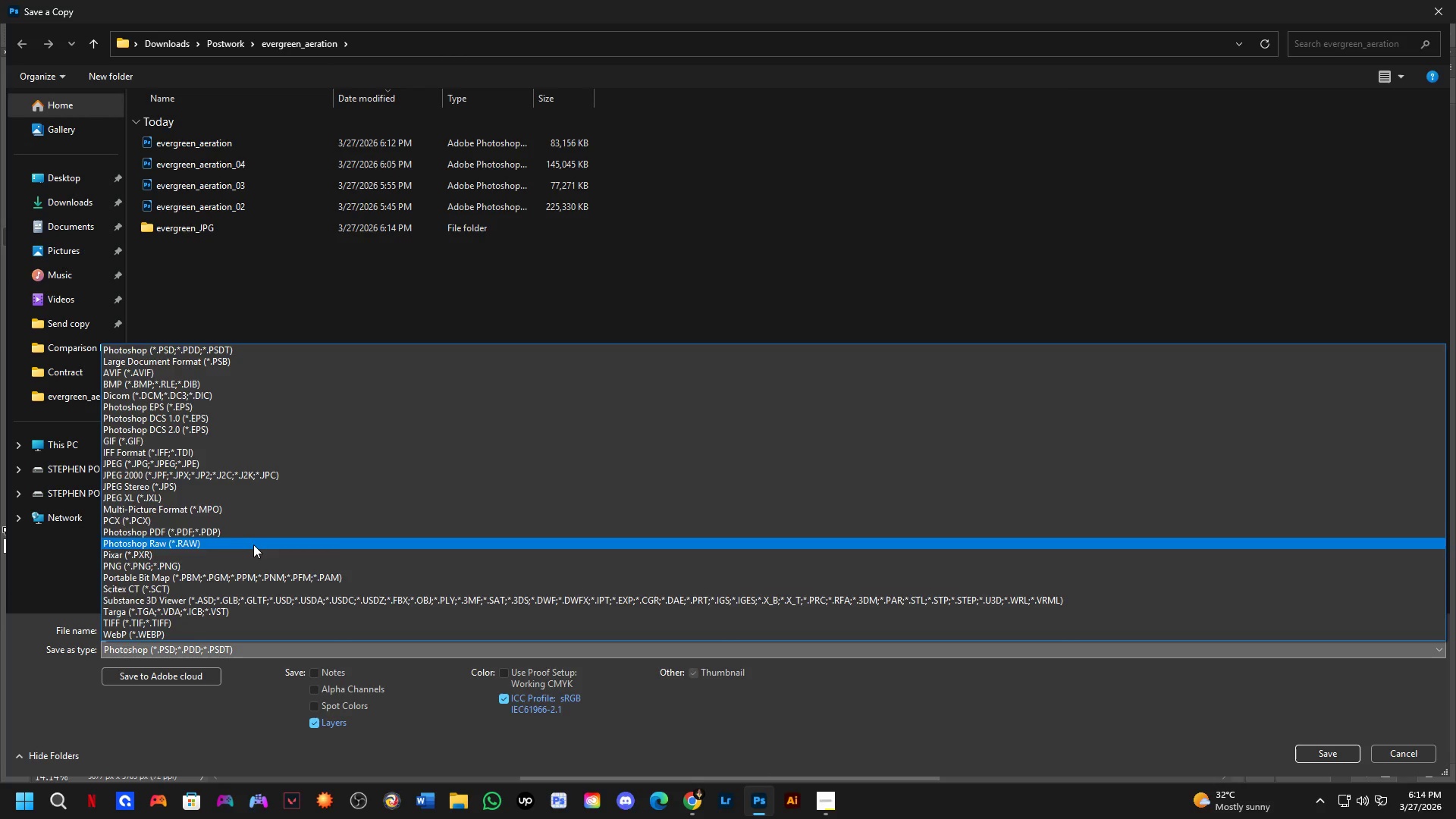 
left_click_drag(start_coordinate=[254, 529], to_coordinate=[335, 467])
 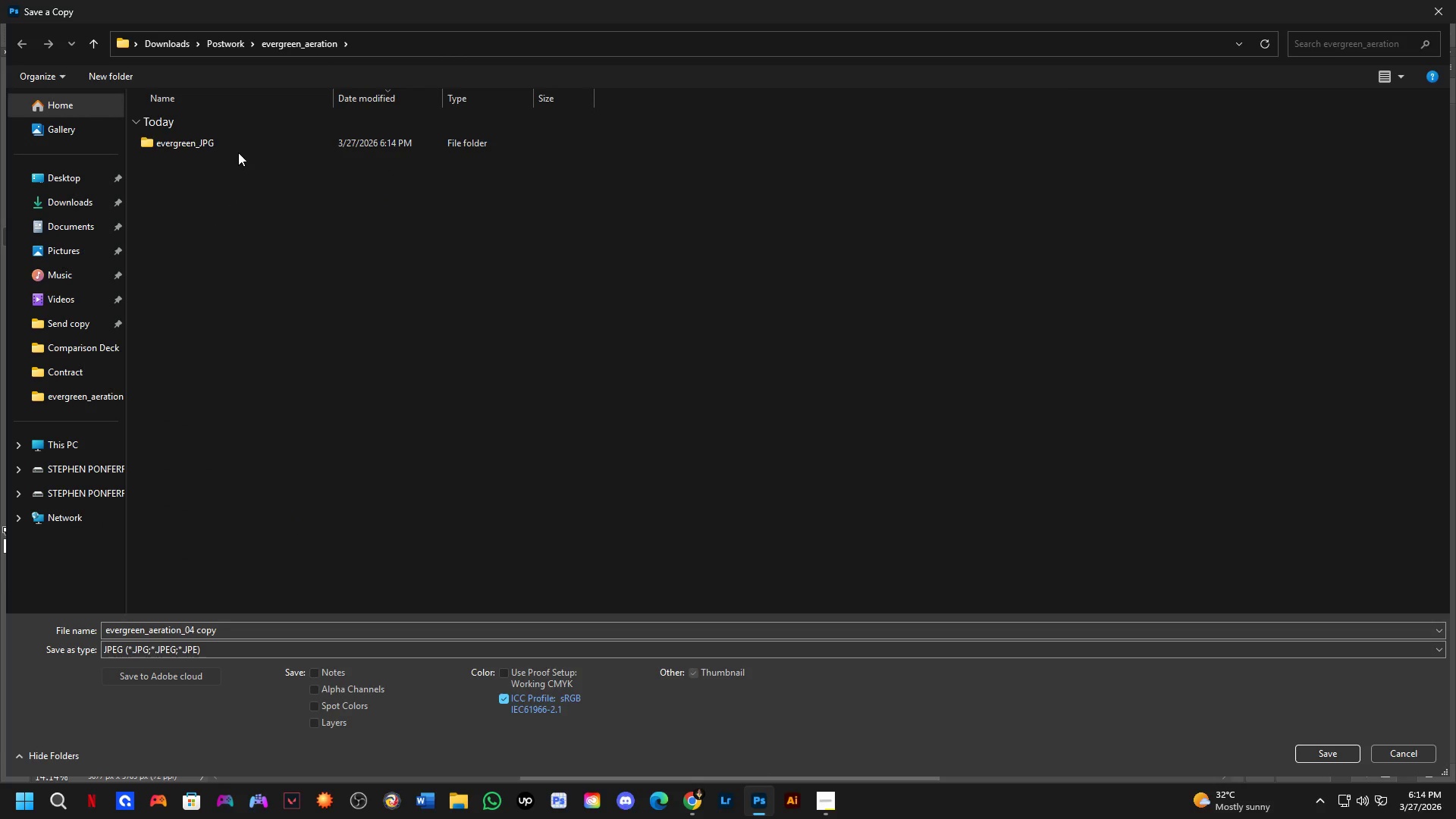 
double_click([243, 144])
 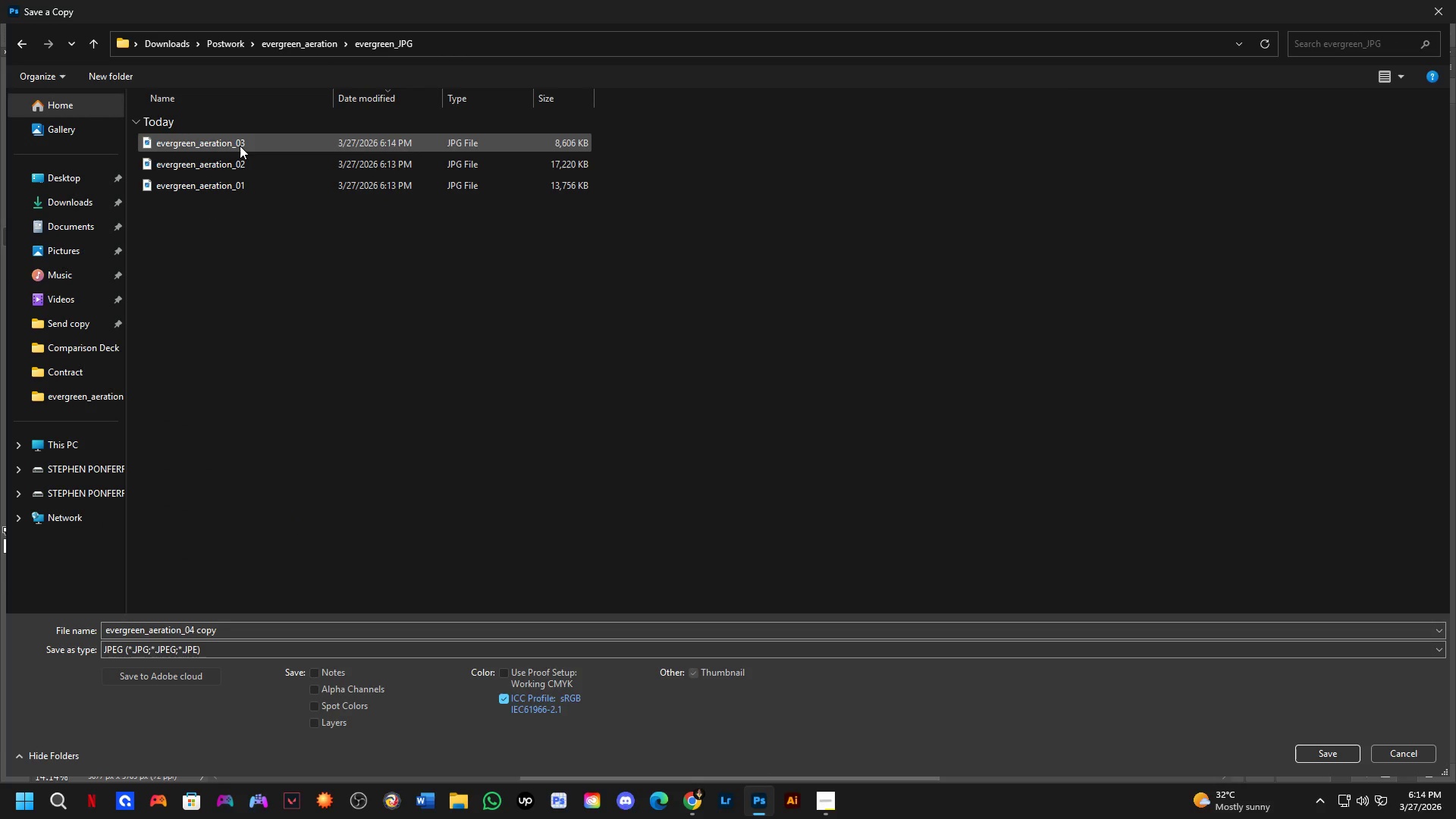 
left_click([240, 146])
 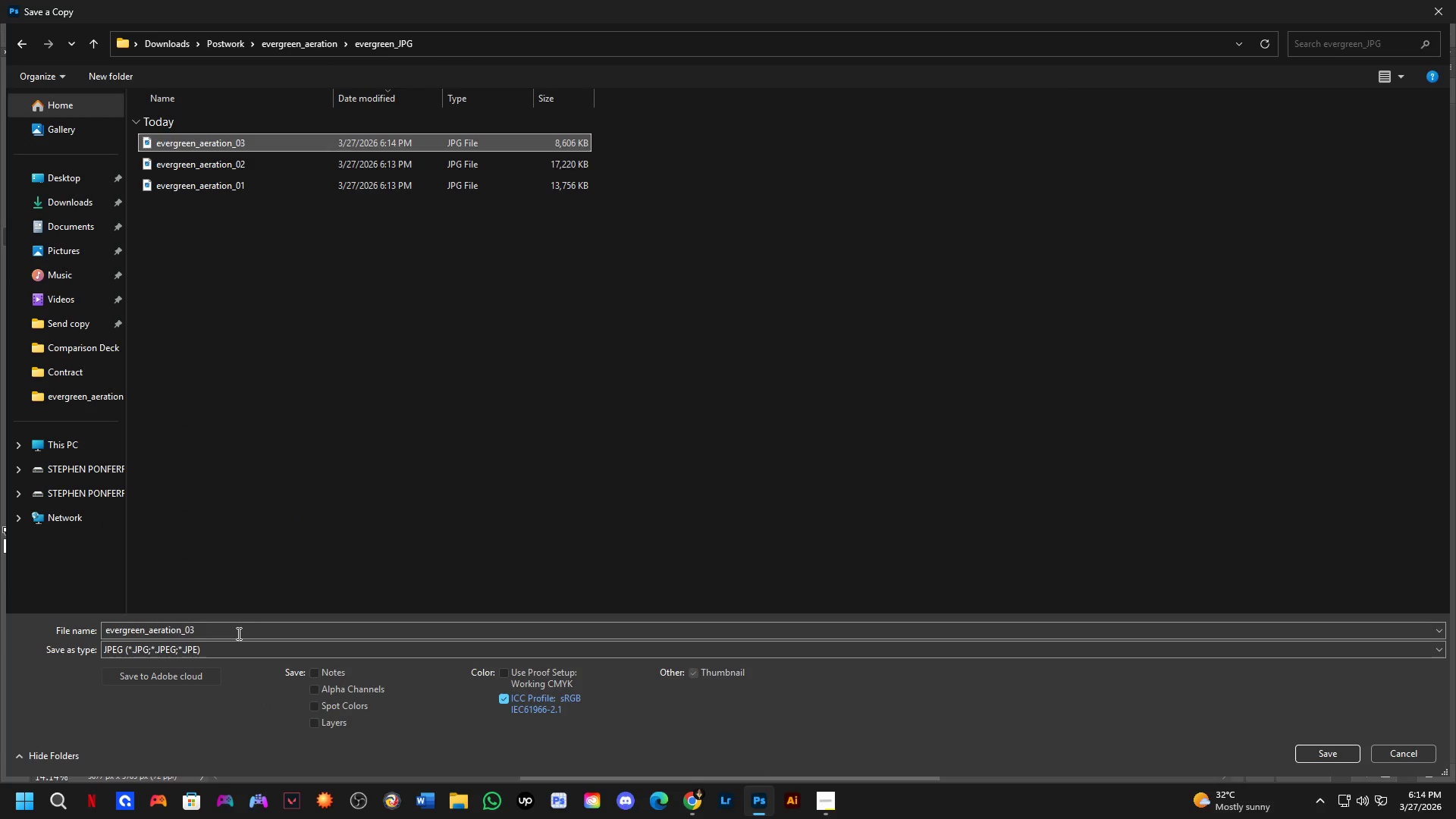 
double_click([237, 633])
 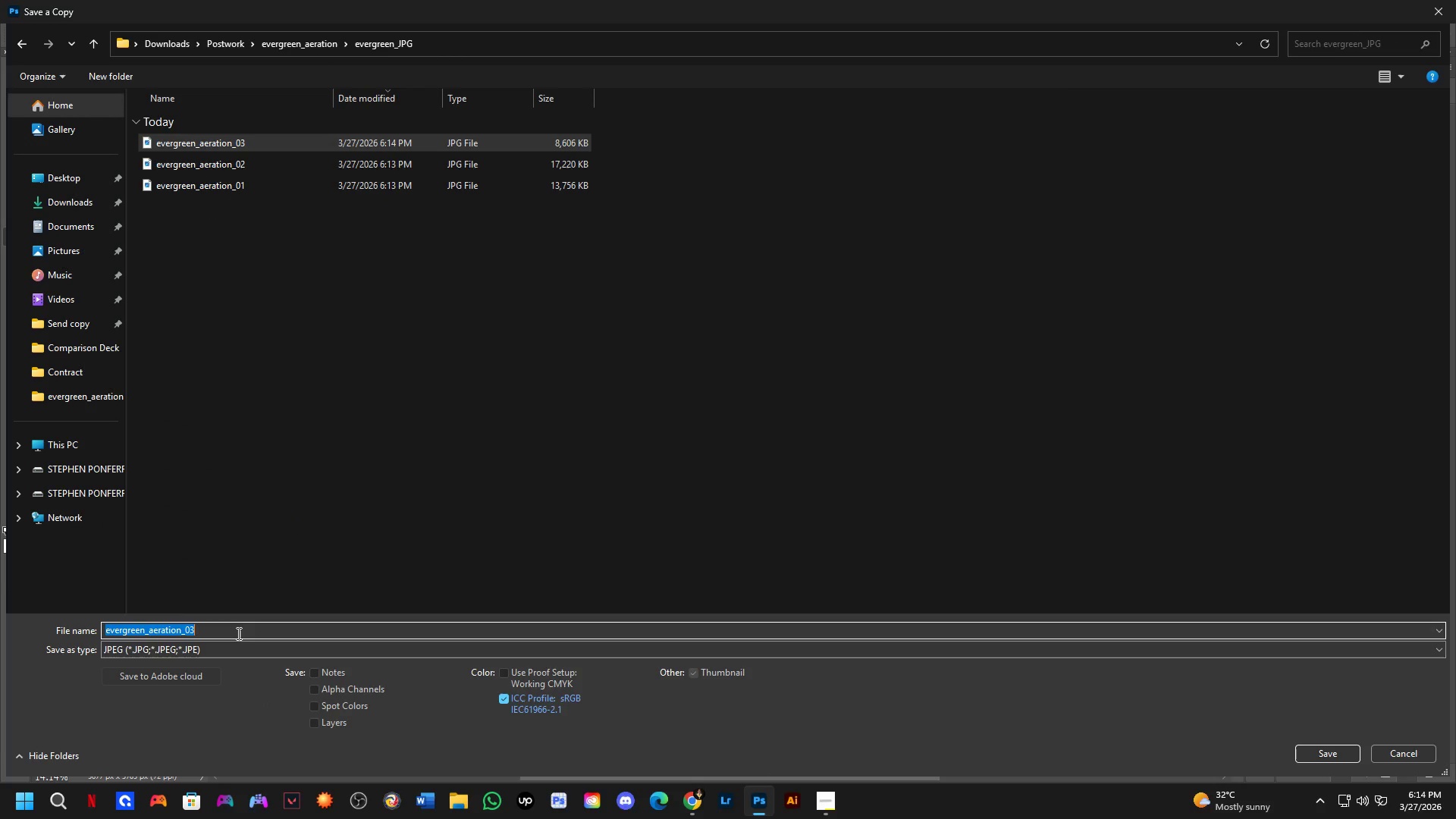 
triple_click([237, 633])
 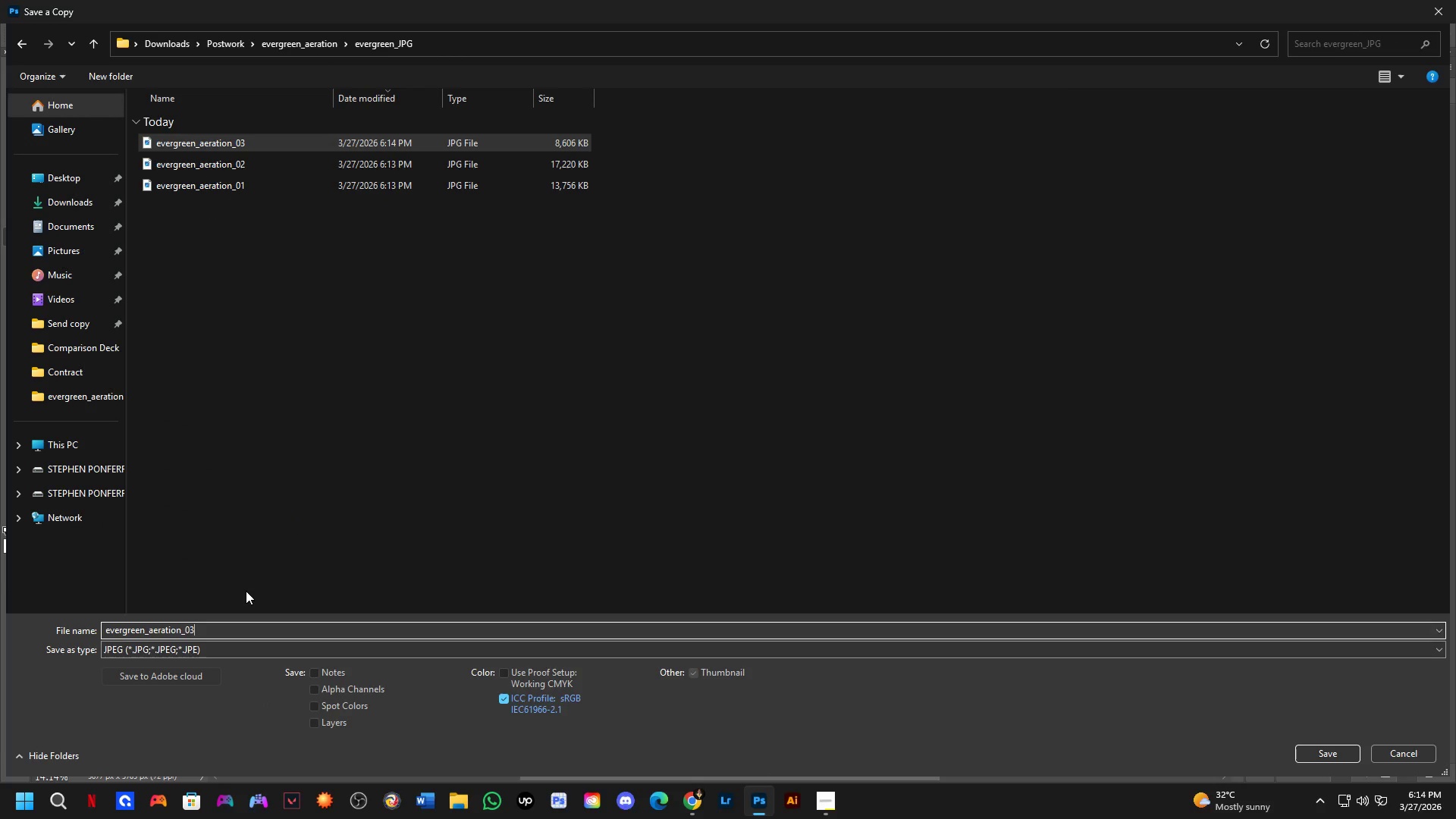 
key(Backspace)
 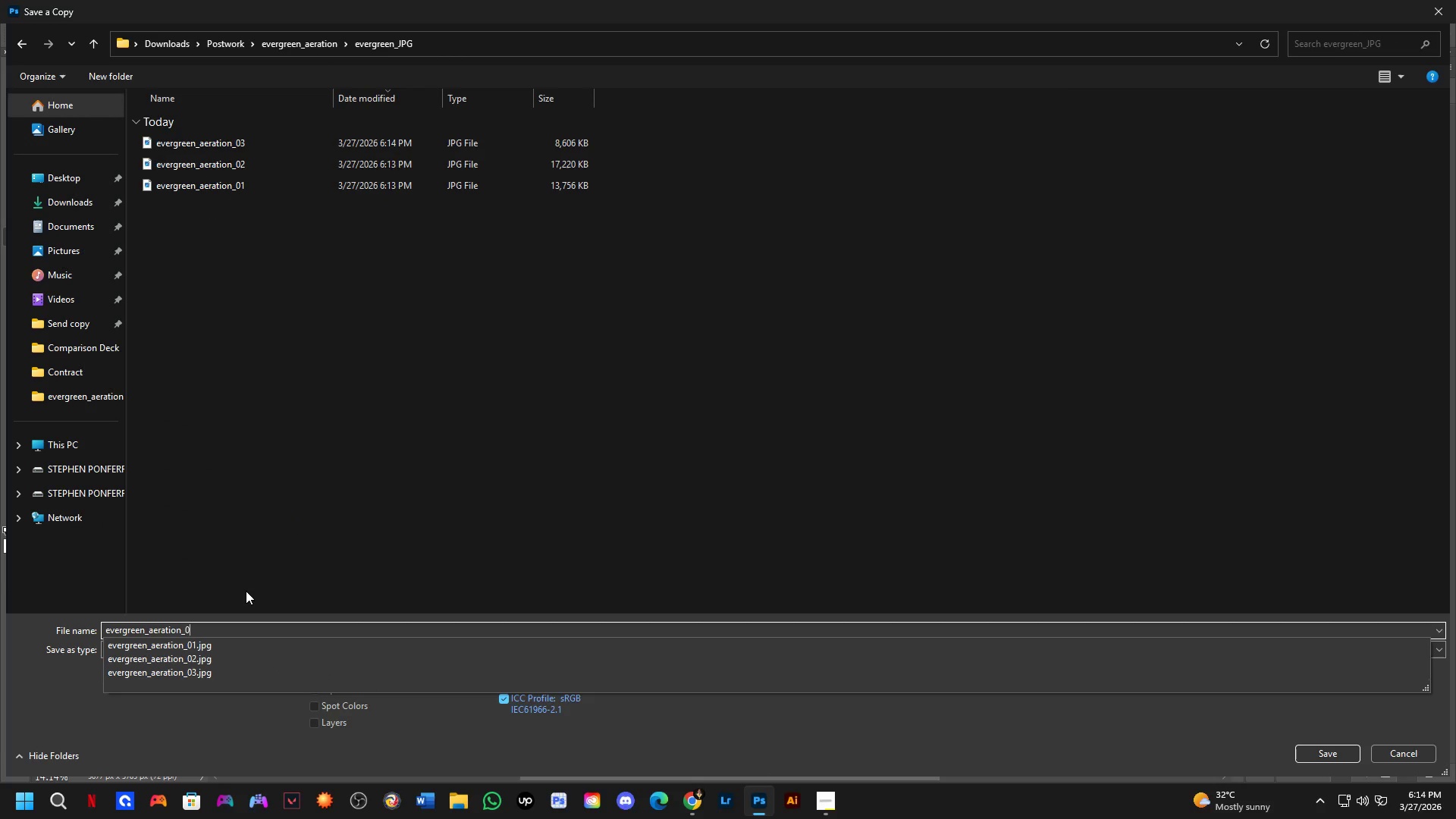 
key(Numpad4)
 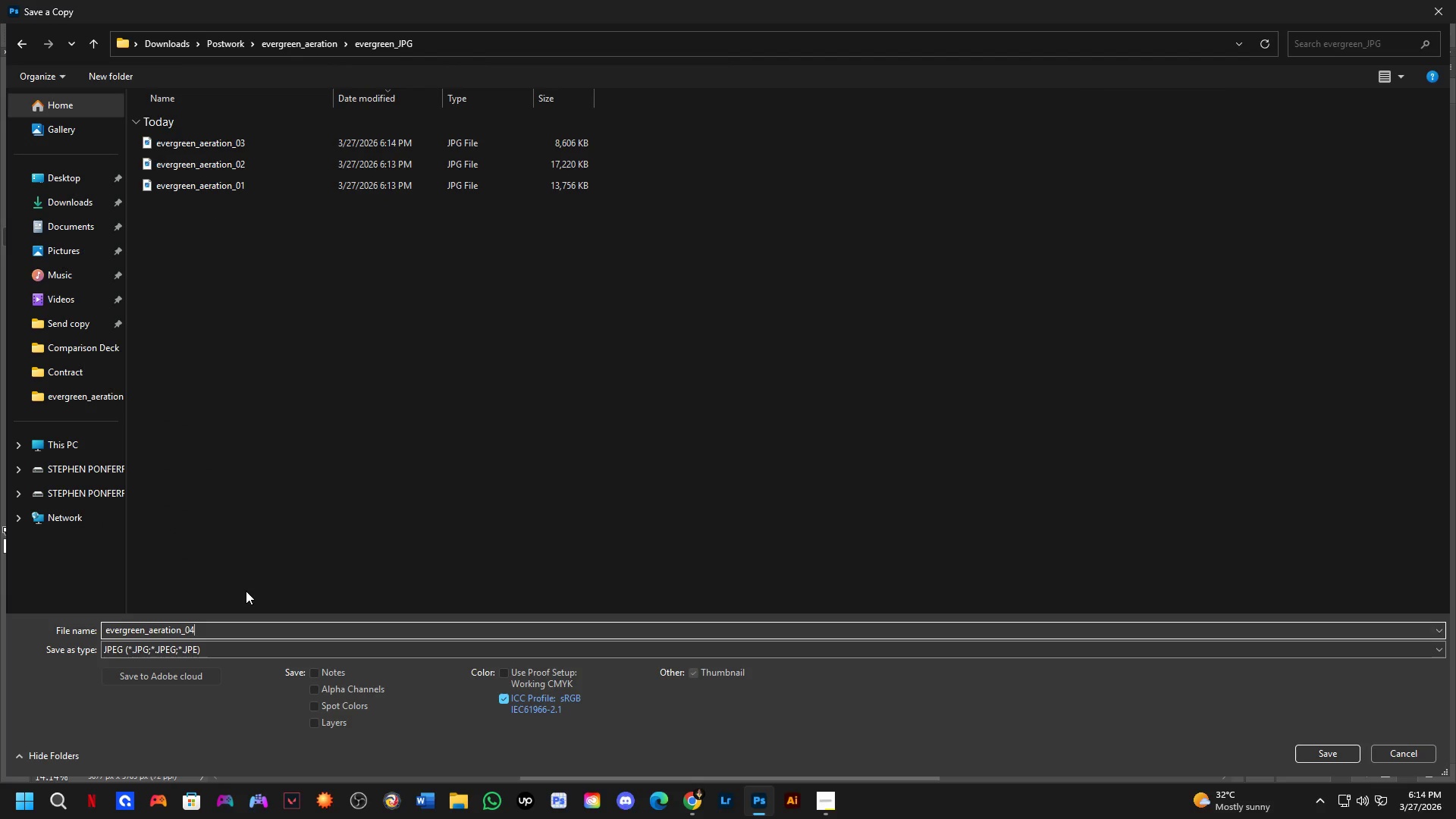 
key(NumpadEnter)
 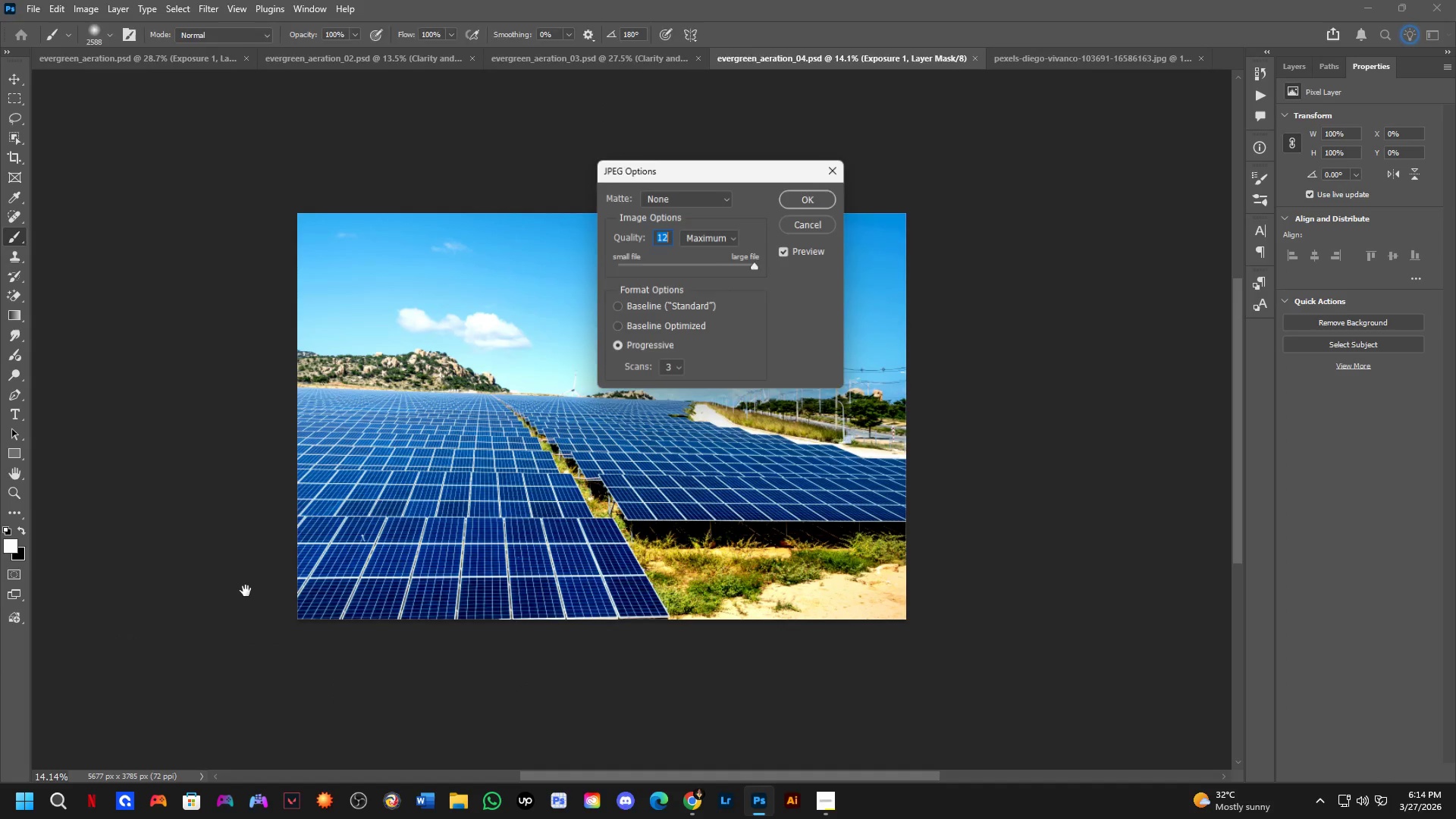 
key(NumpadEnter)
 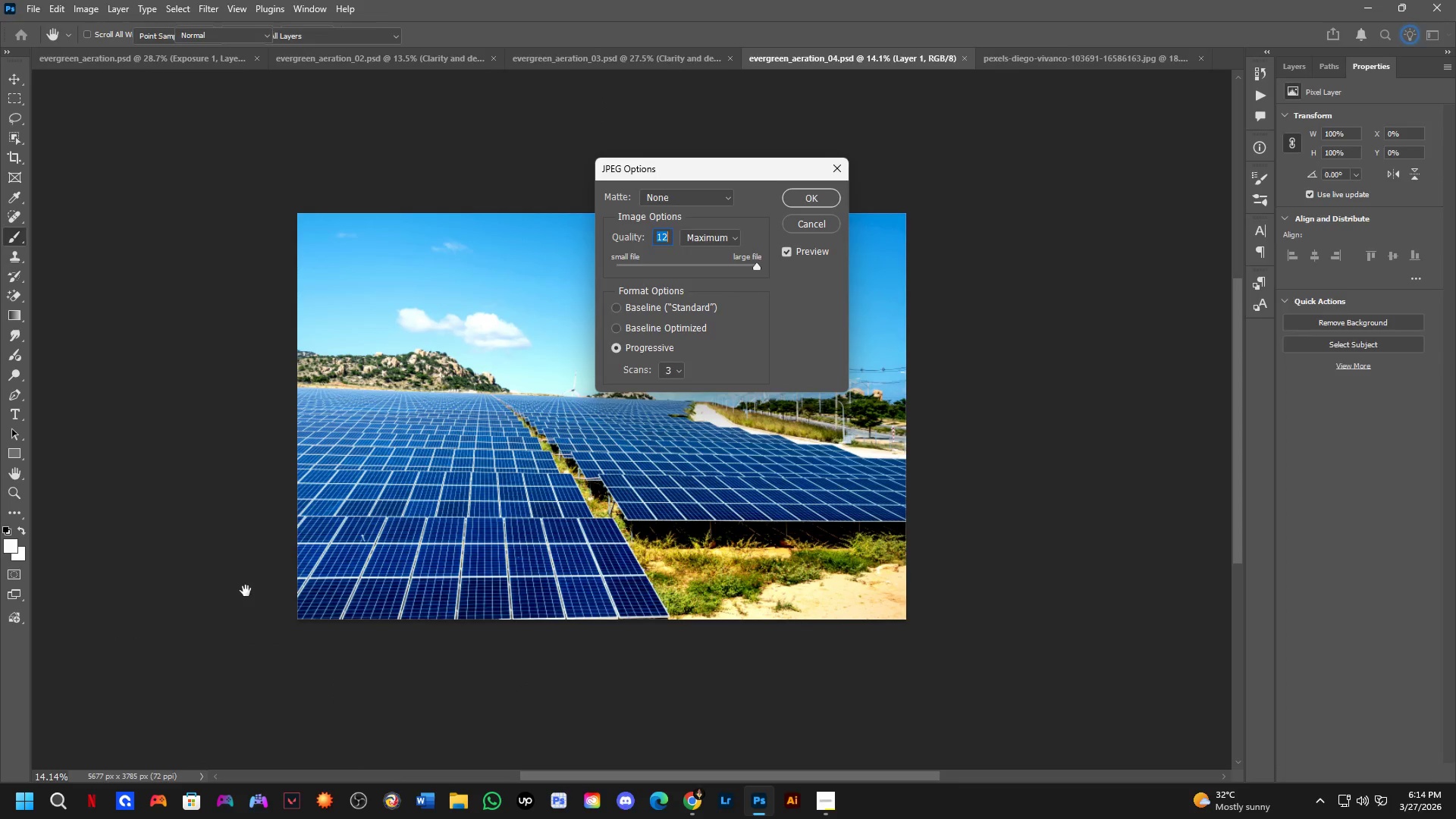 
key(Control+ControlLeft)
 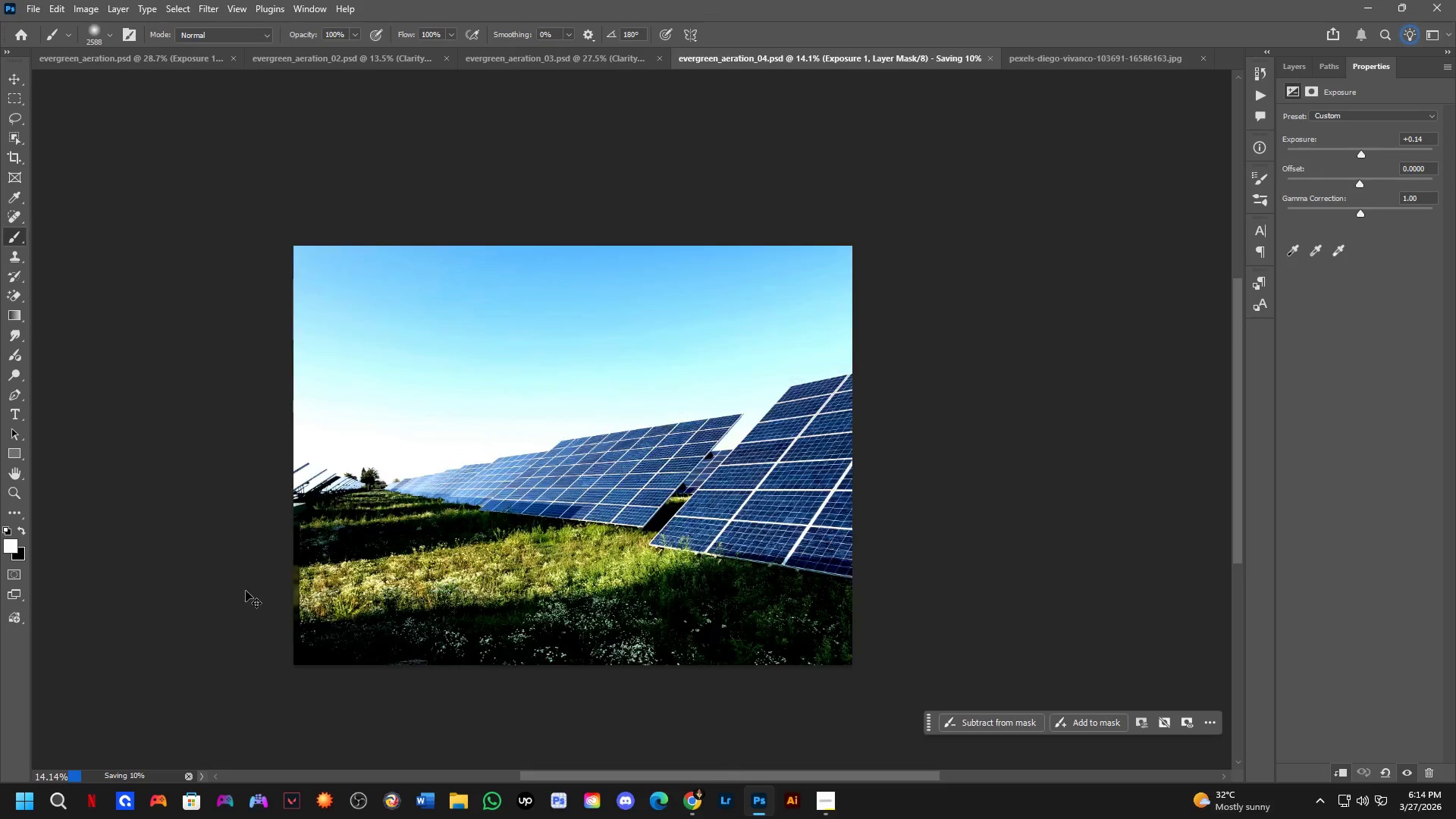 
key(Control+Tab)
 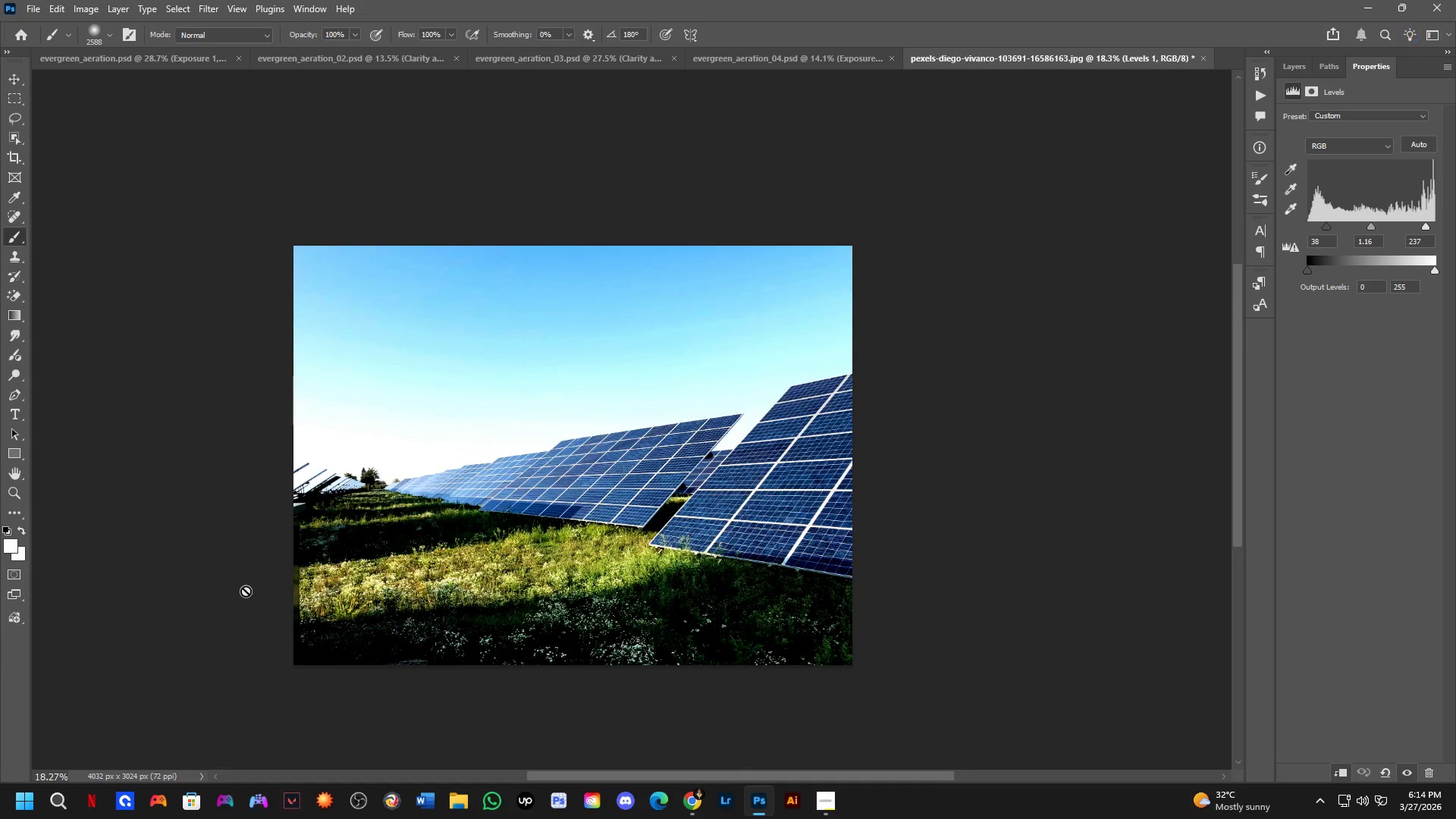 
key(Control+ControlLeft)
 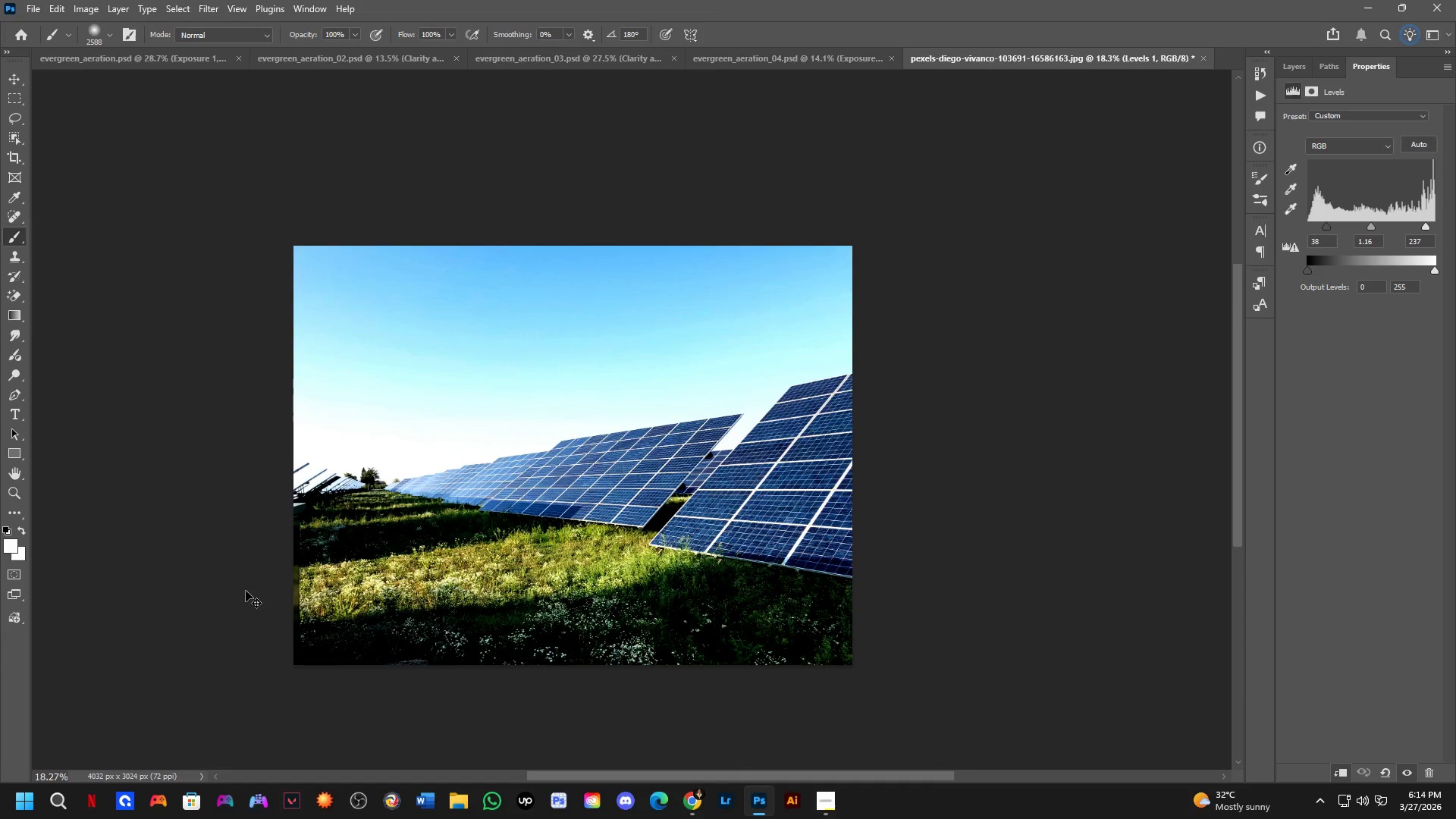 
key(Control+Shift+ShiftLeft)
 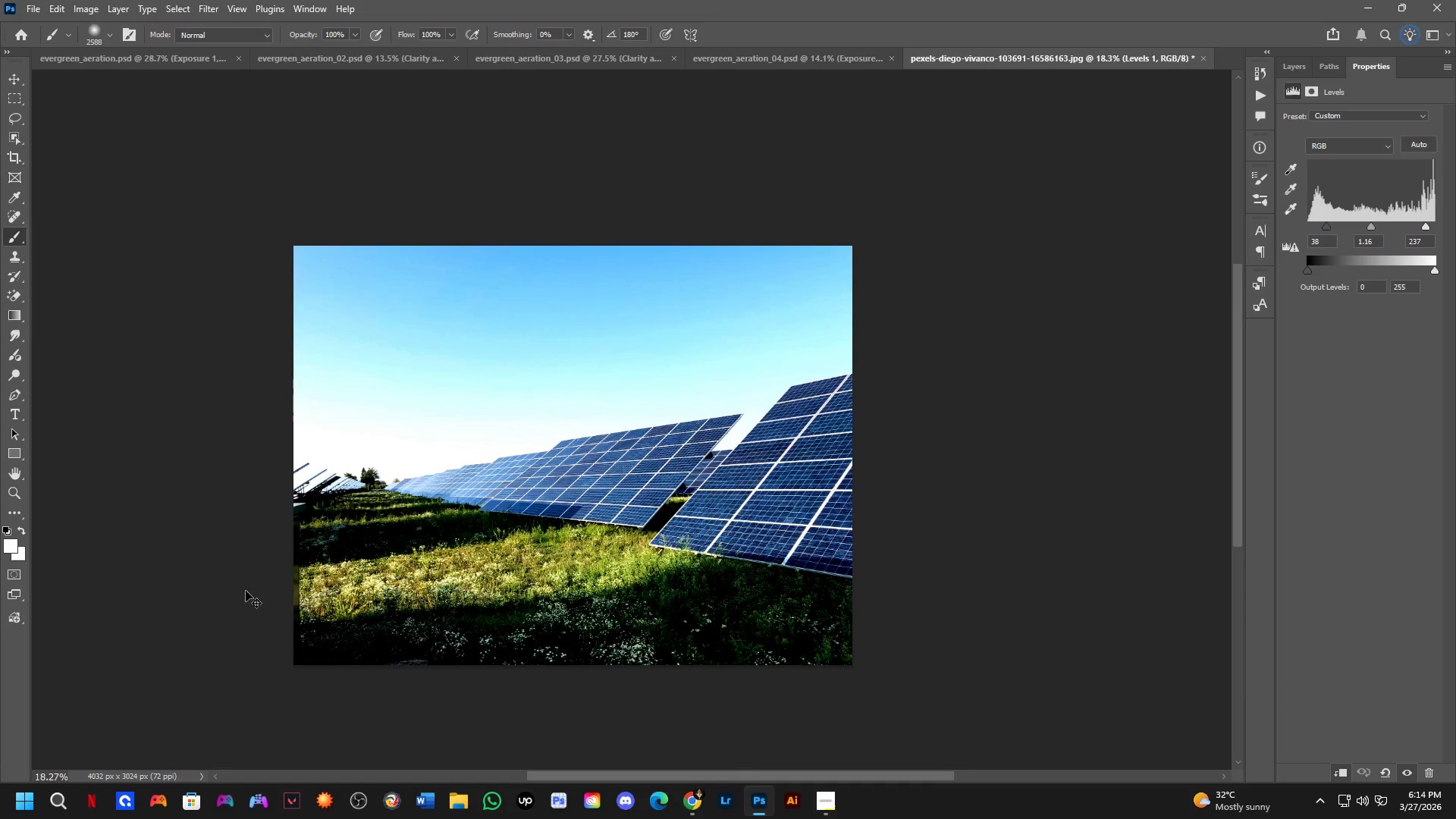 
key(Control+Shift+S)
 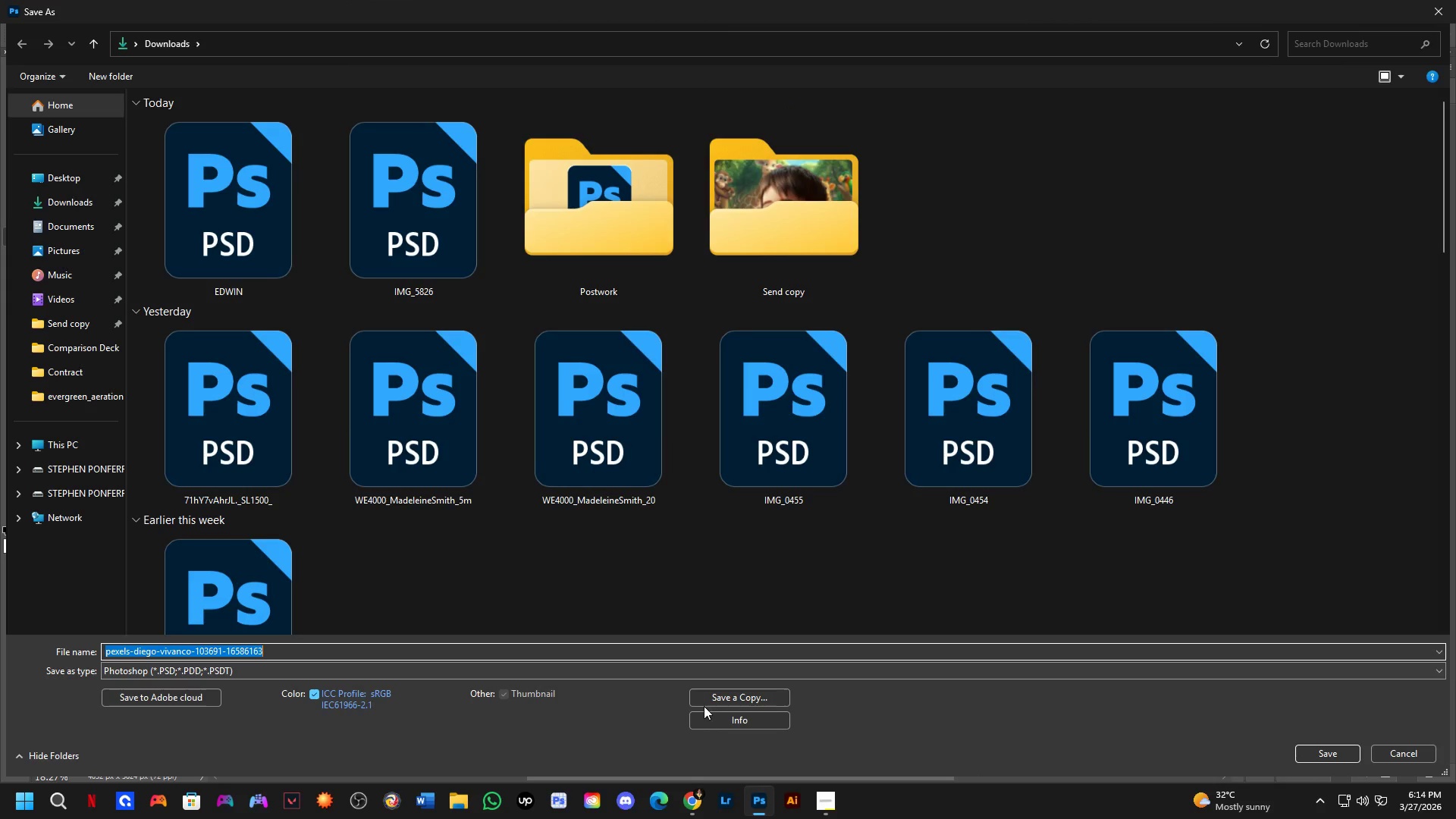 
left_click([711, 705])
 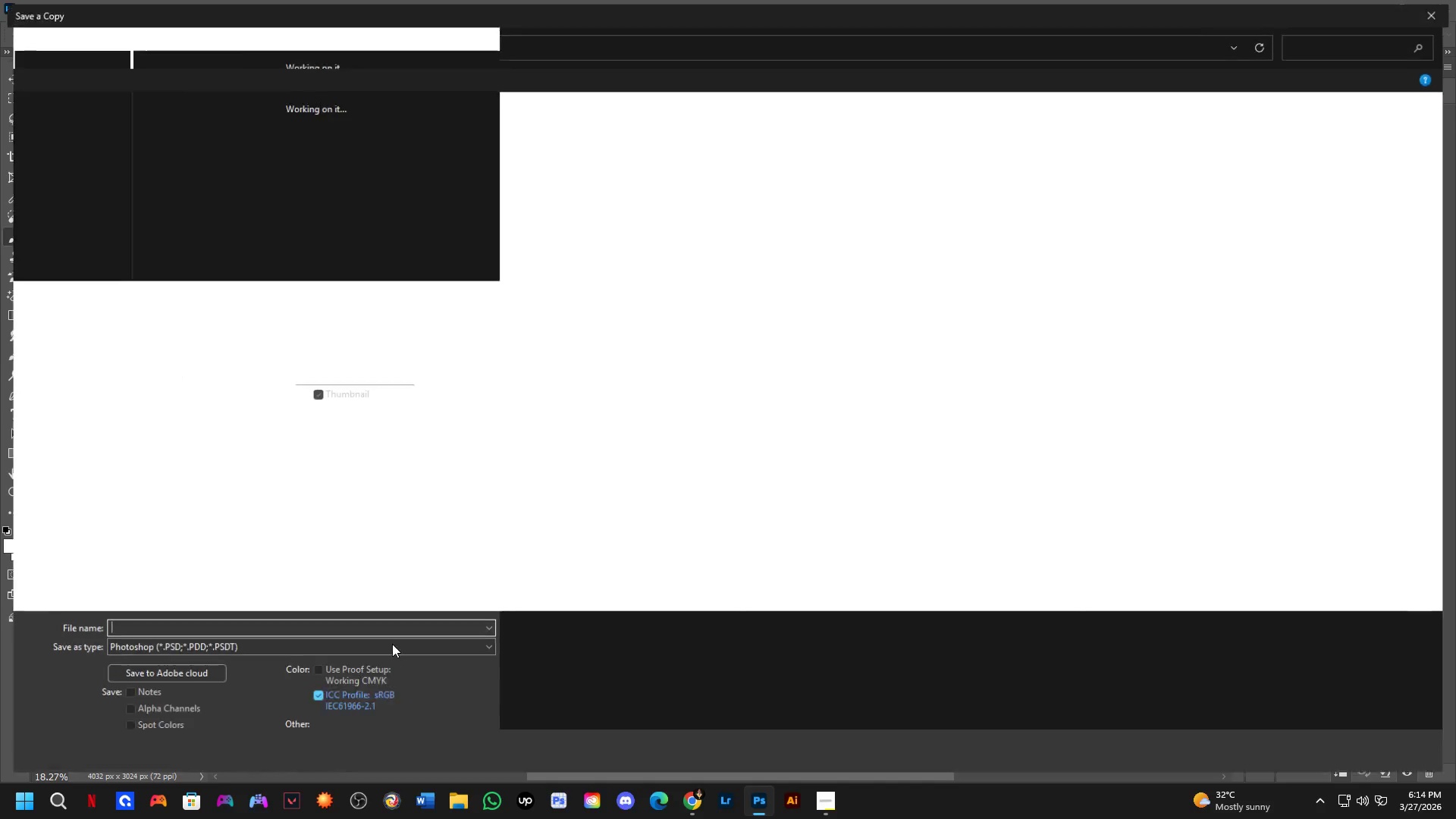 
left_click([394, 642])
 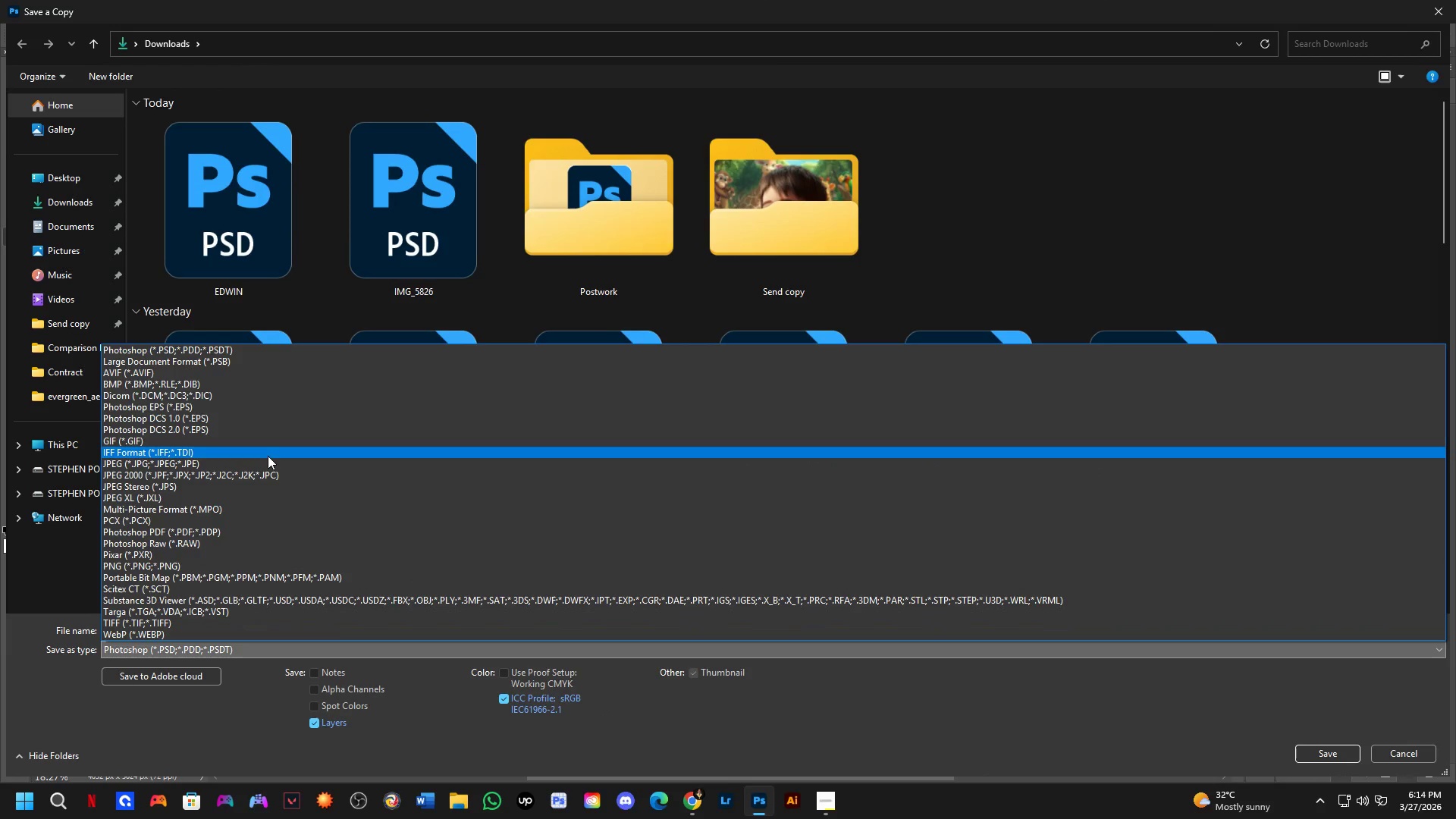 
left_click_drag(start_coordinate=[267, 456], to_coordinate=[276, 461])
 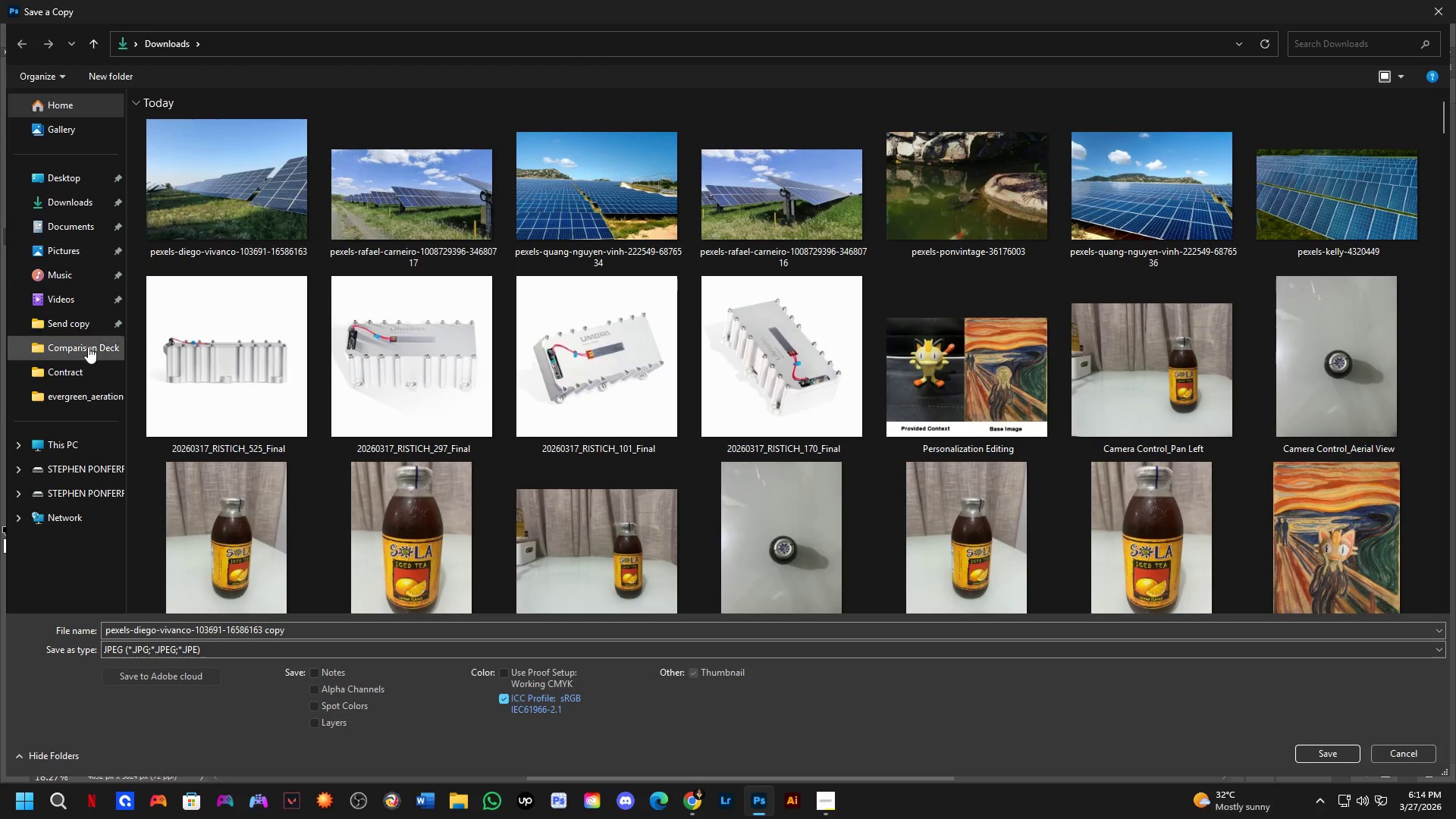 
left_click([93, 403])
 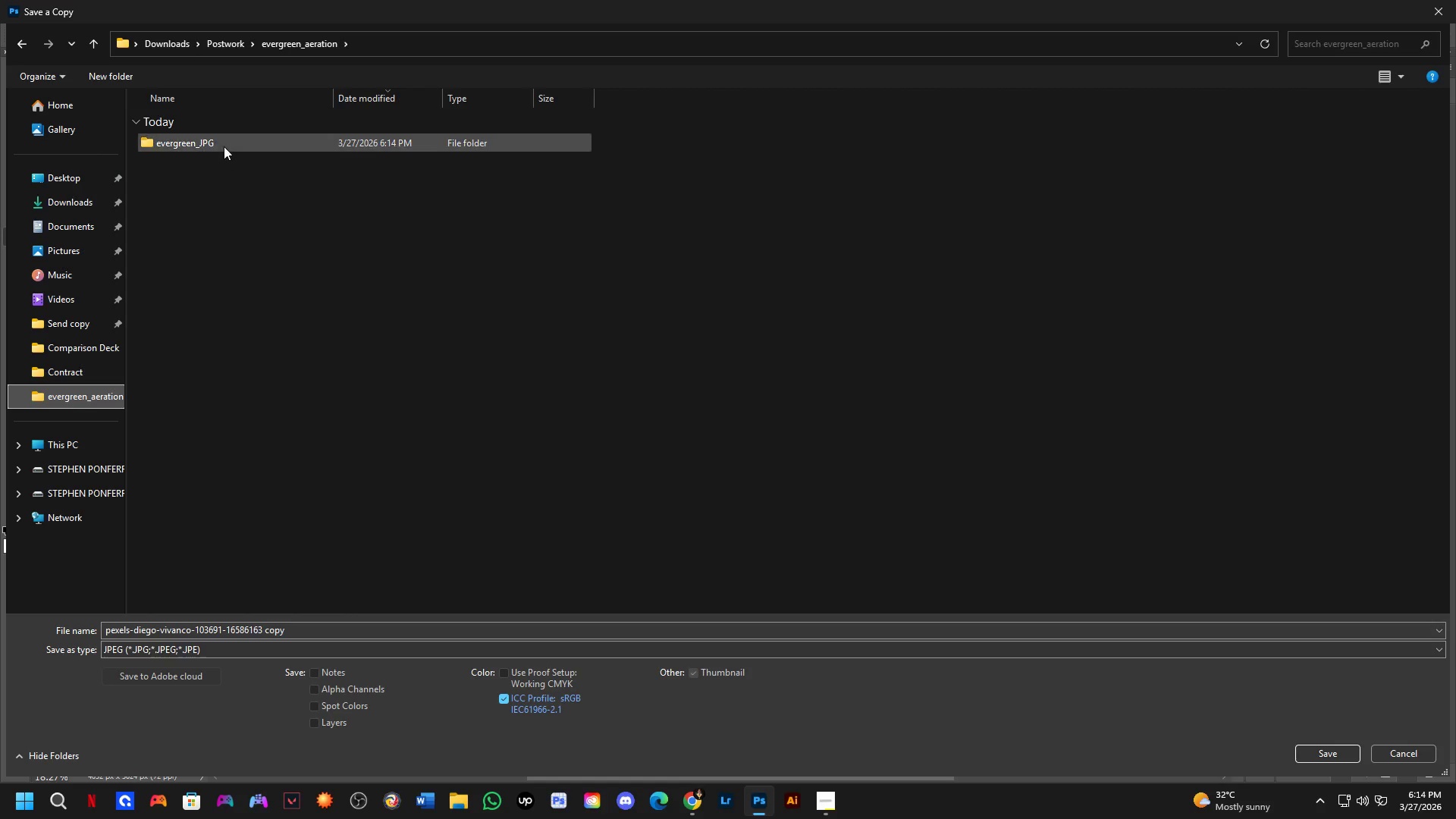 
double_click([224, 146])
 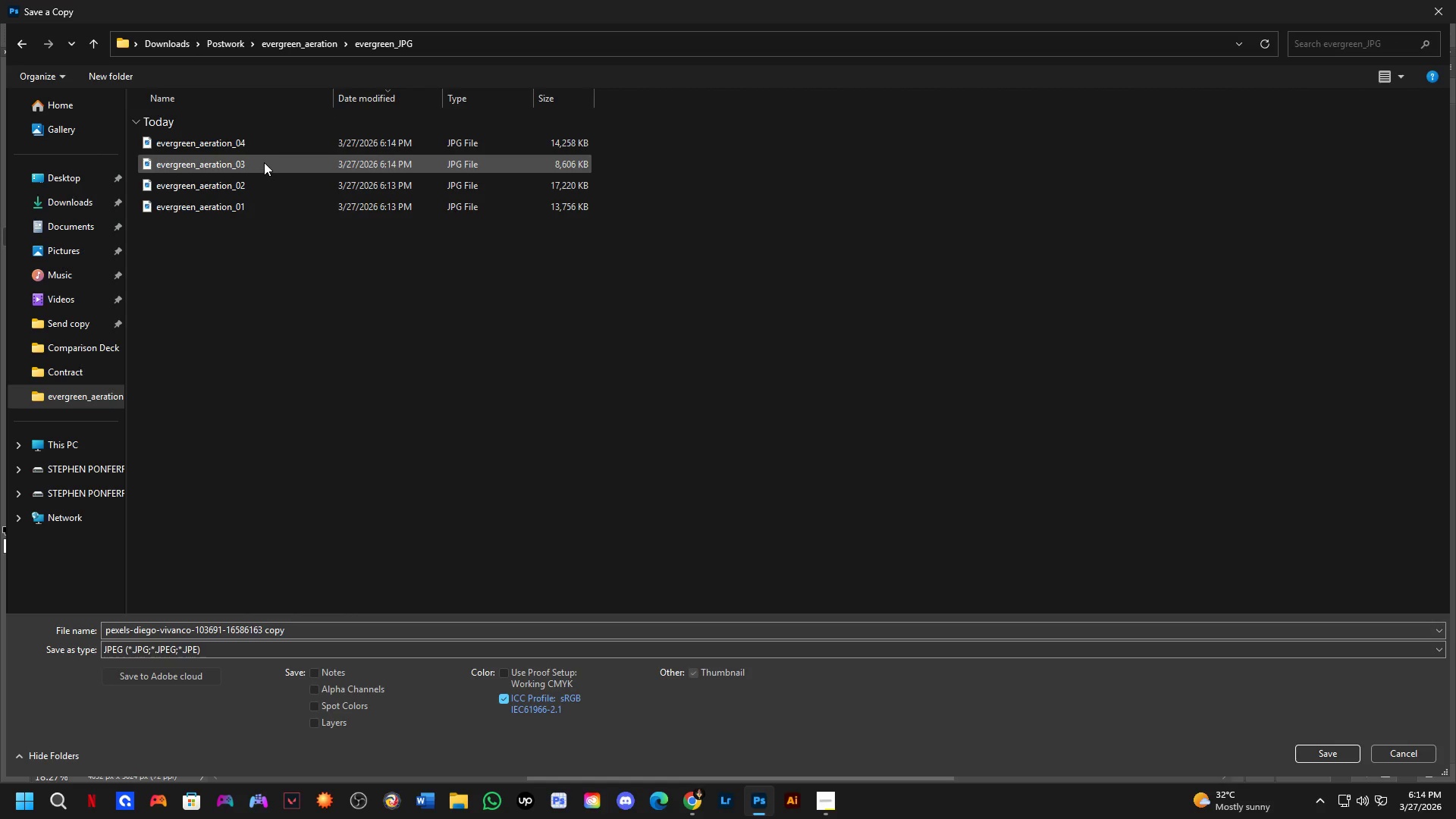 
left_click([264, 150])
 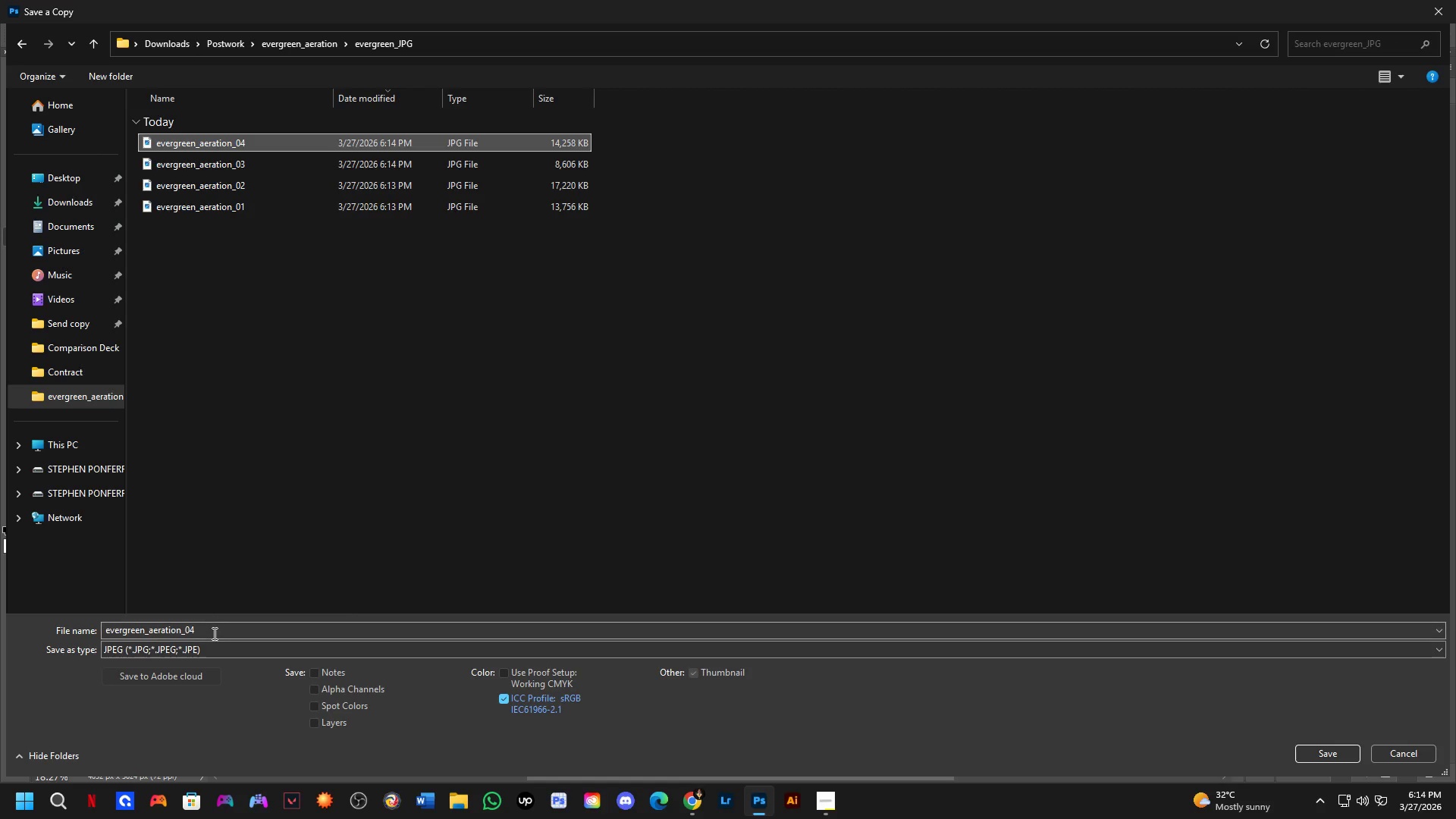 
double_click([213, 633])
 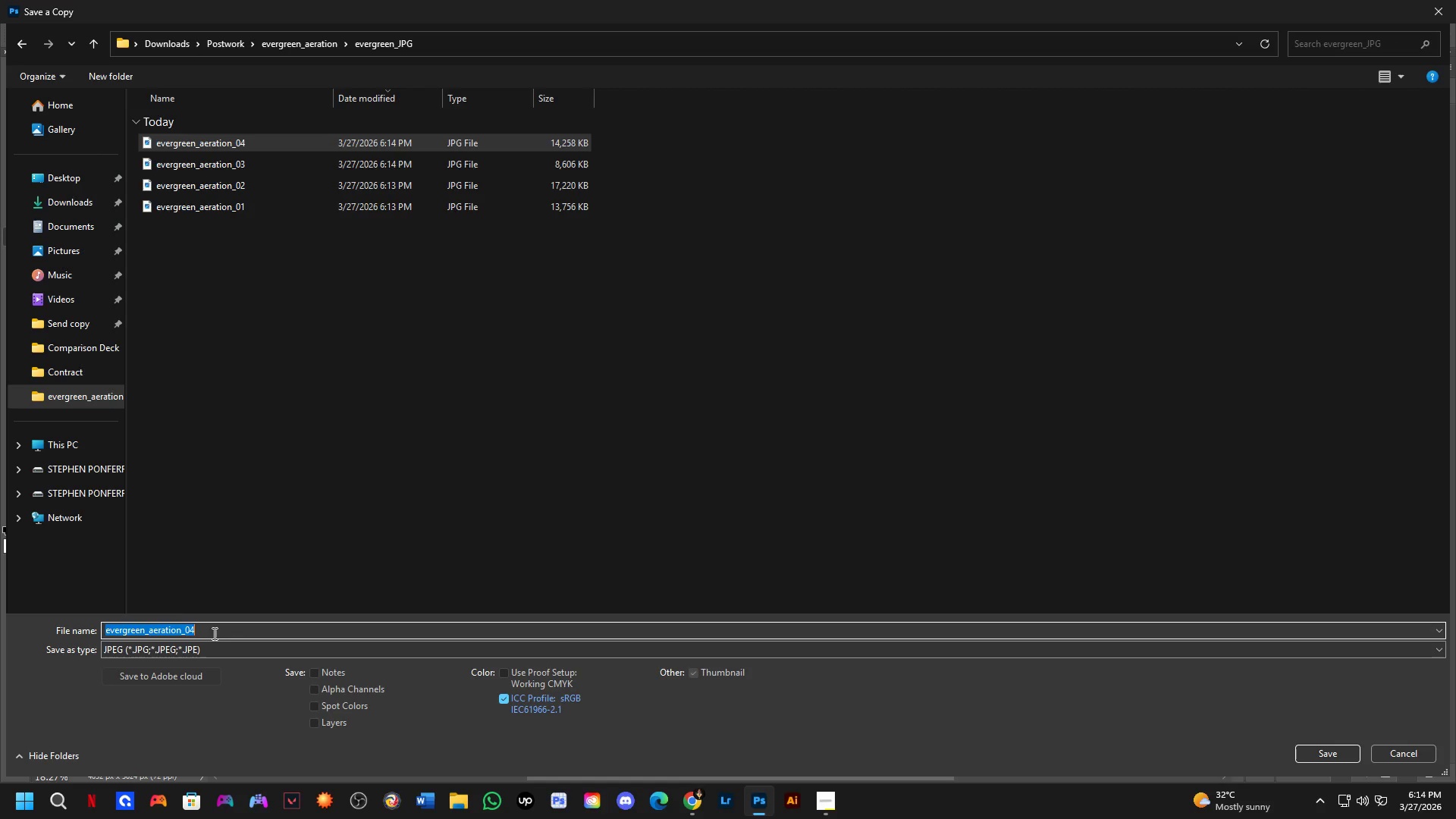 
triple_click([213, 633])
 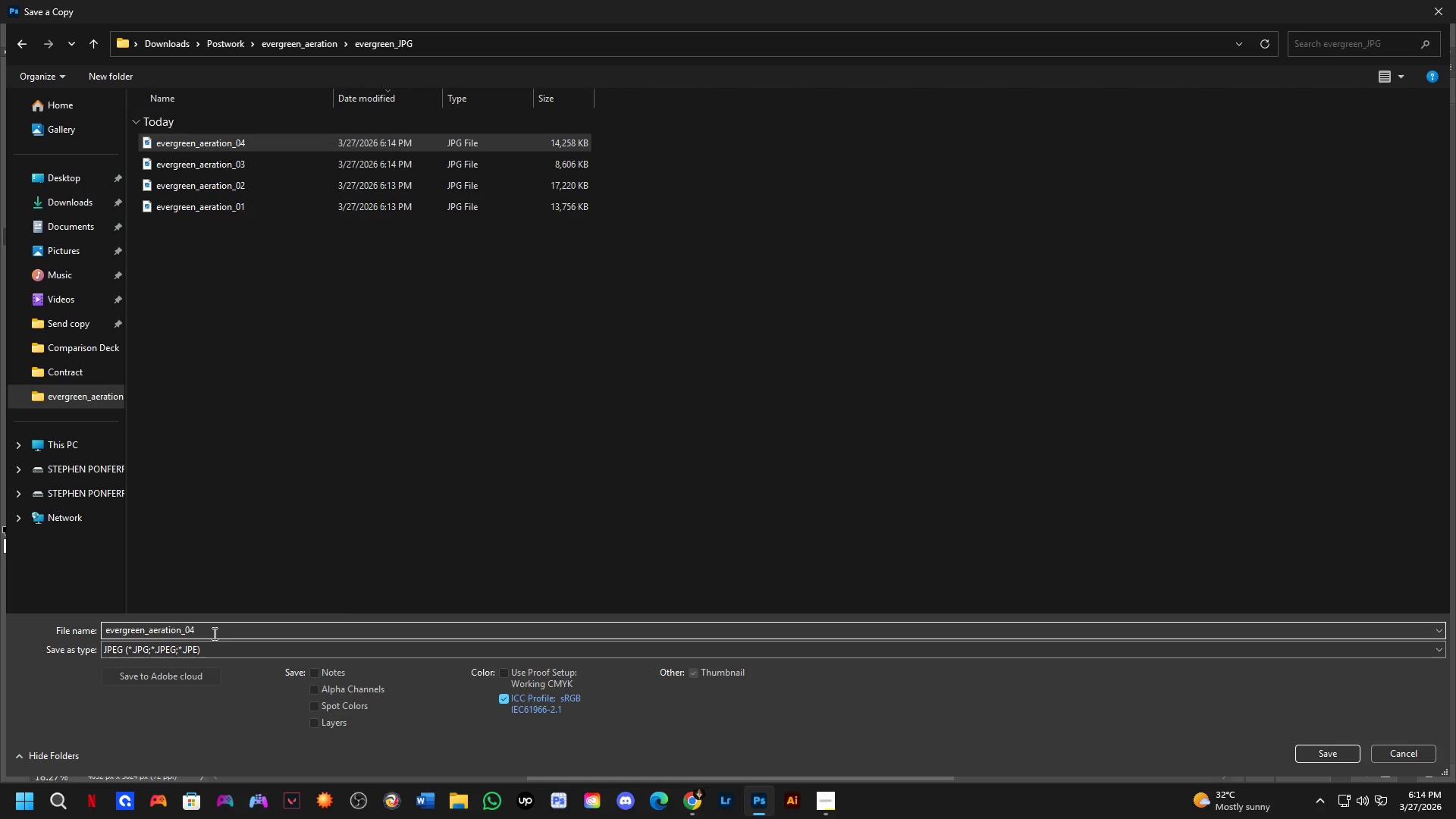 
key(Backspace)
 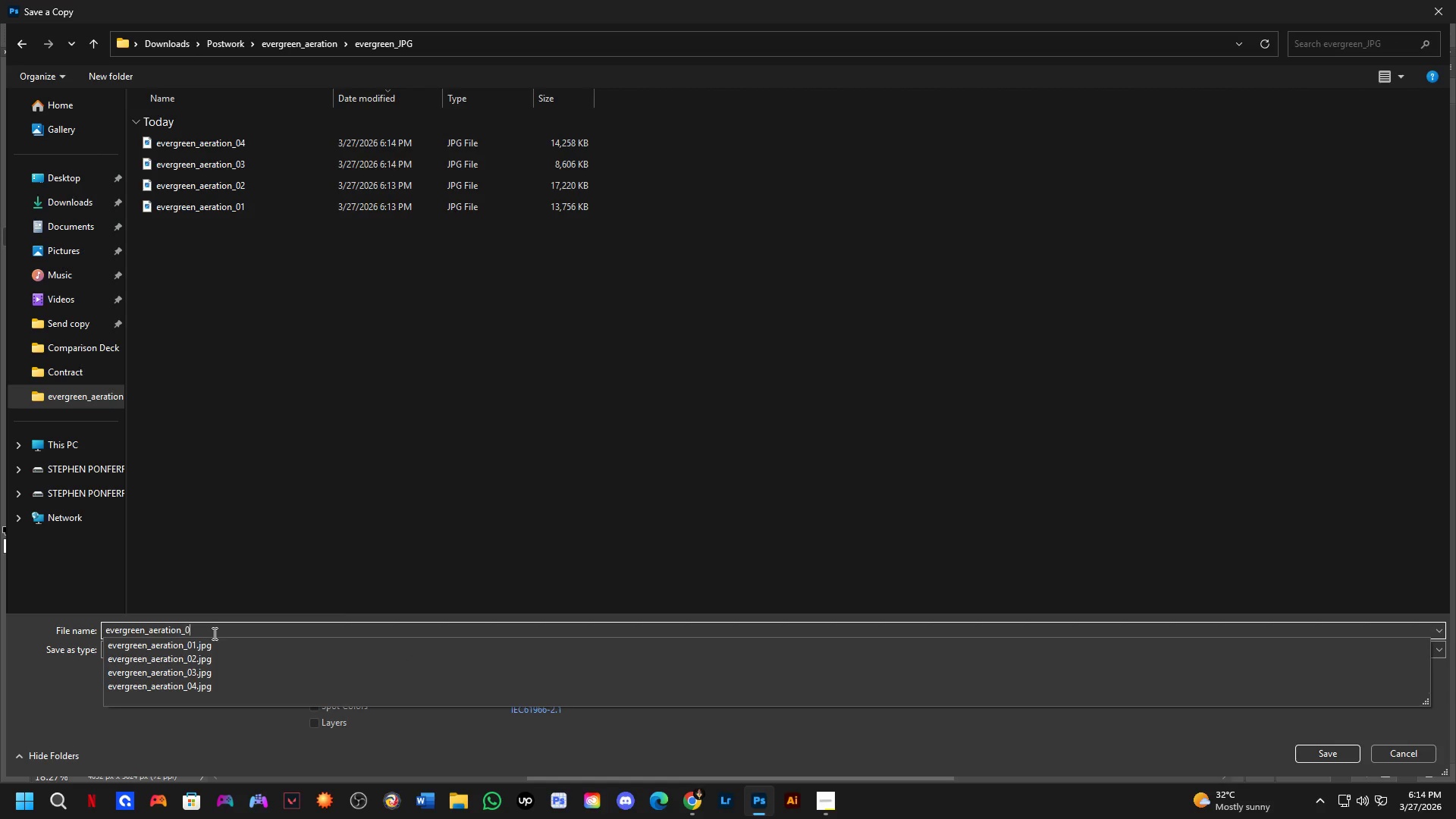 
key(Numpad5)
 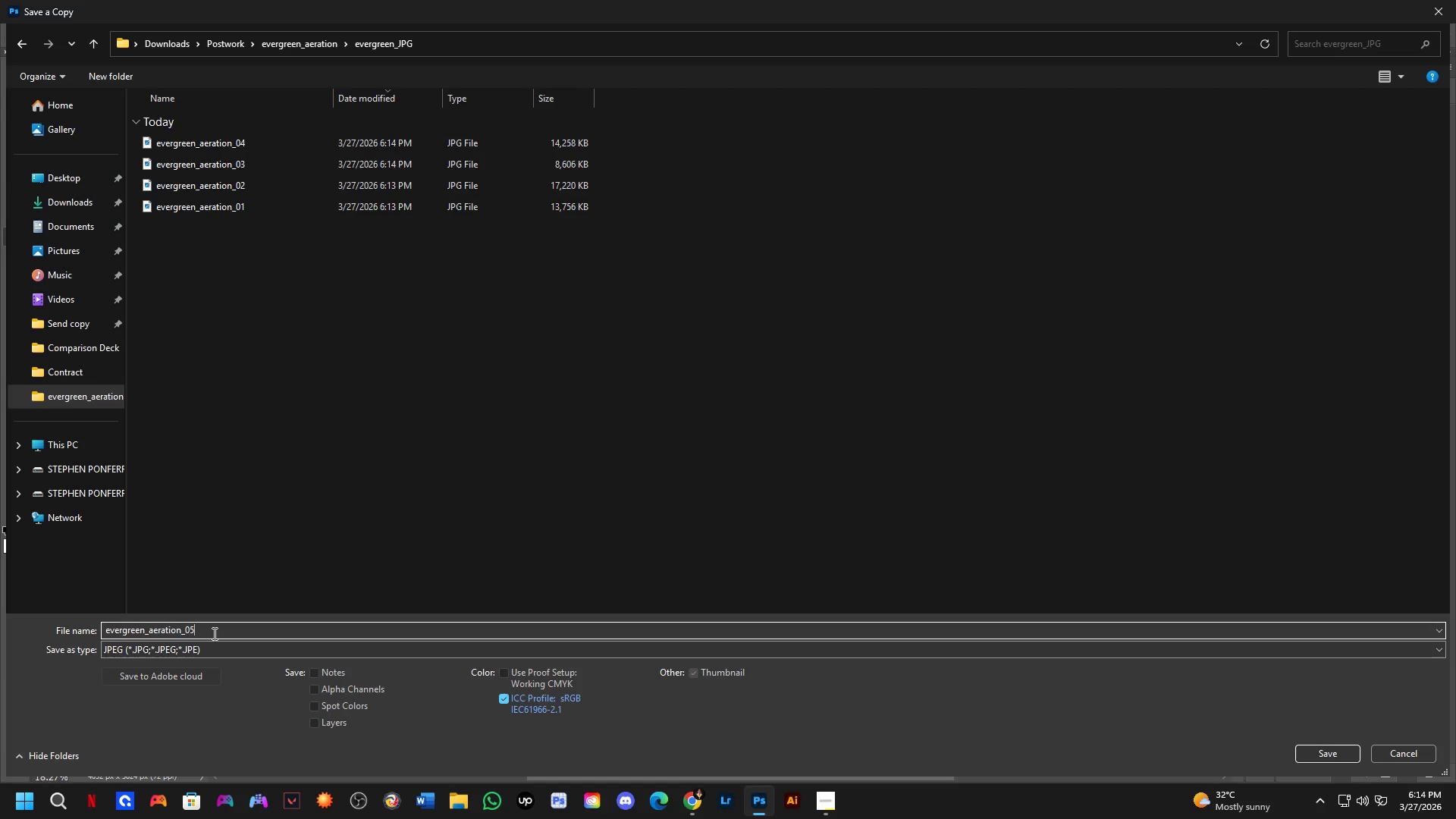 
key(NumpadEnter)
 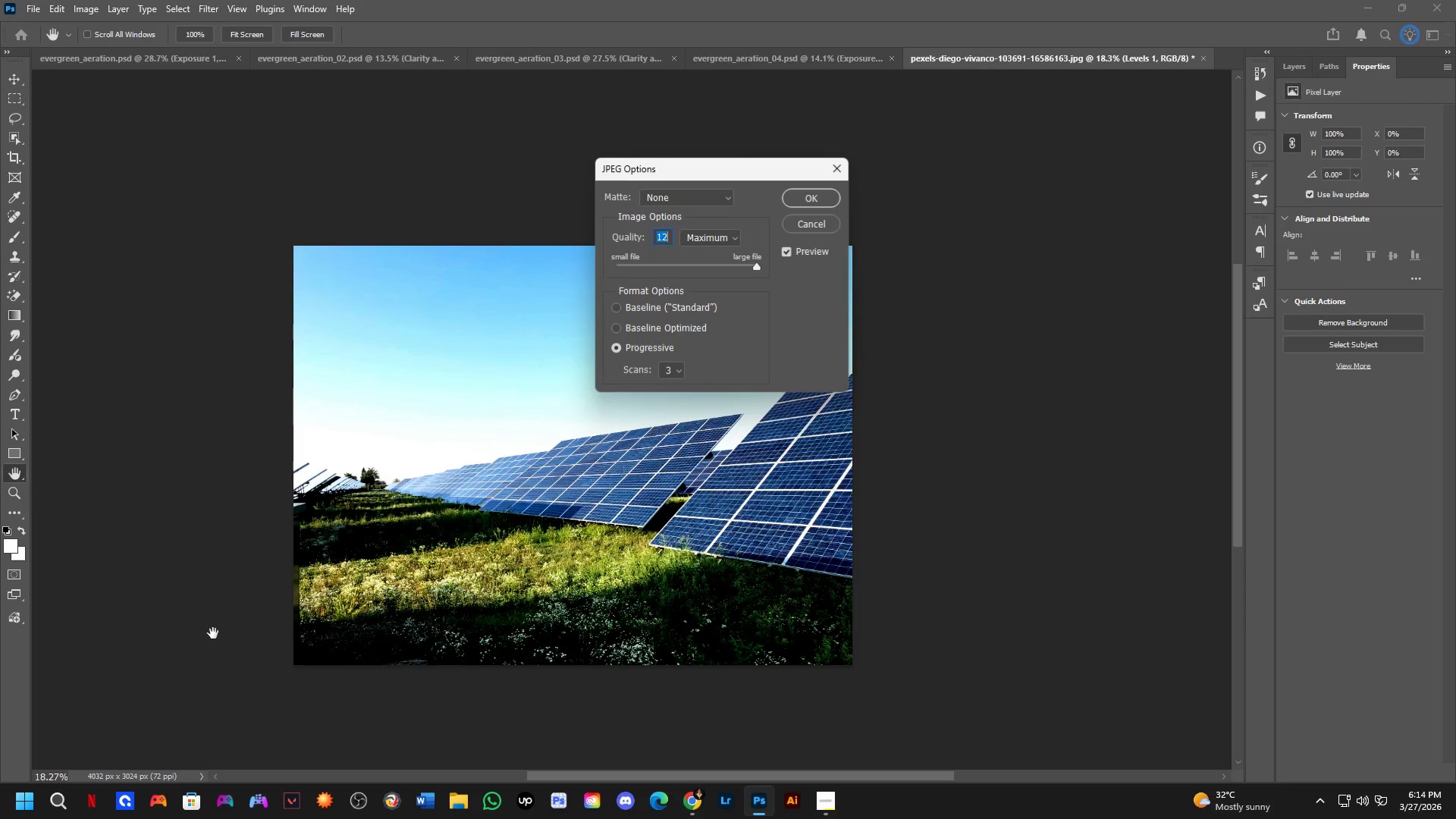 
key(NumpadEnter)
 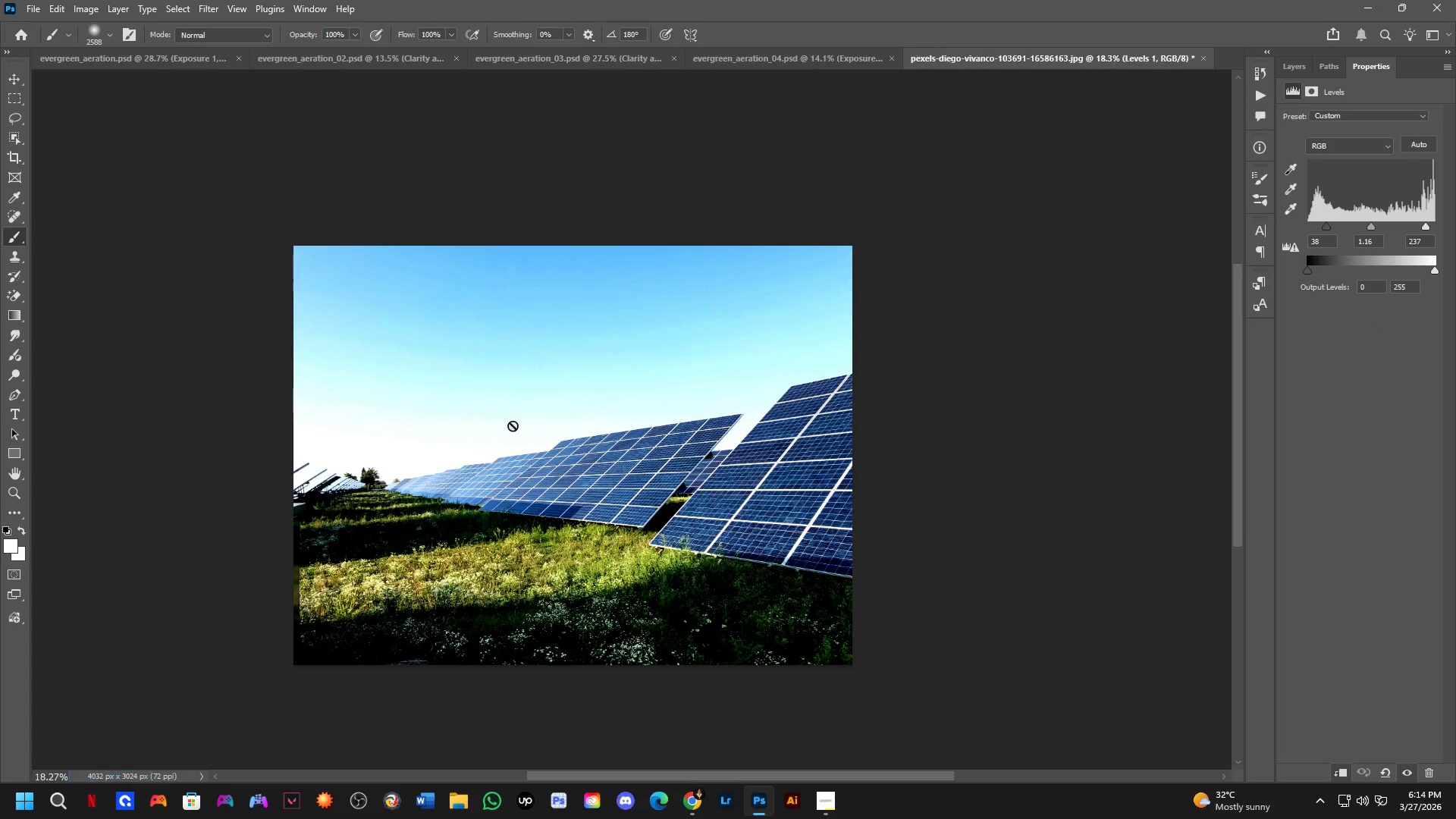 
key(Control+S)
 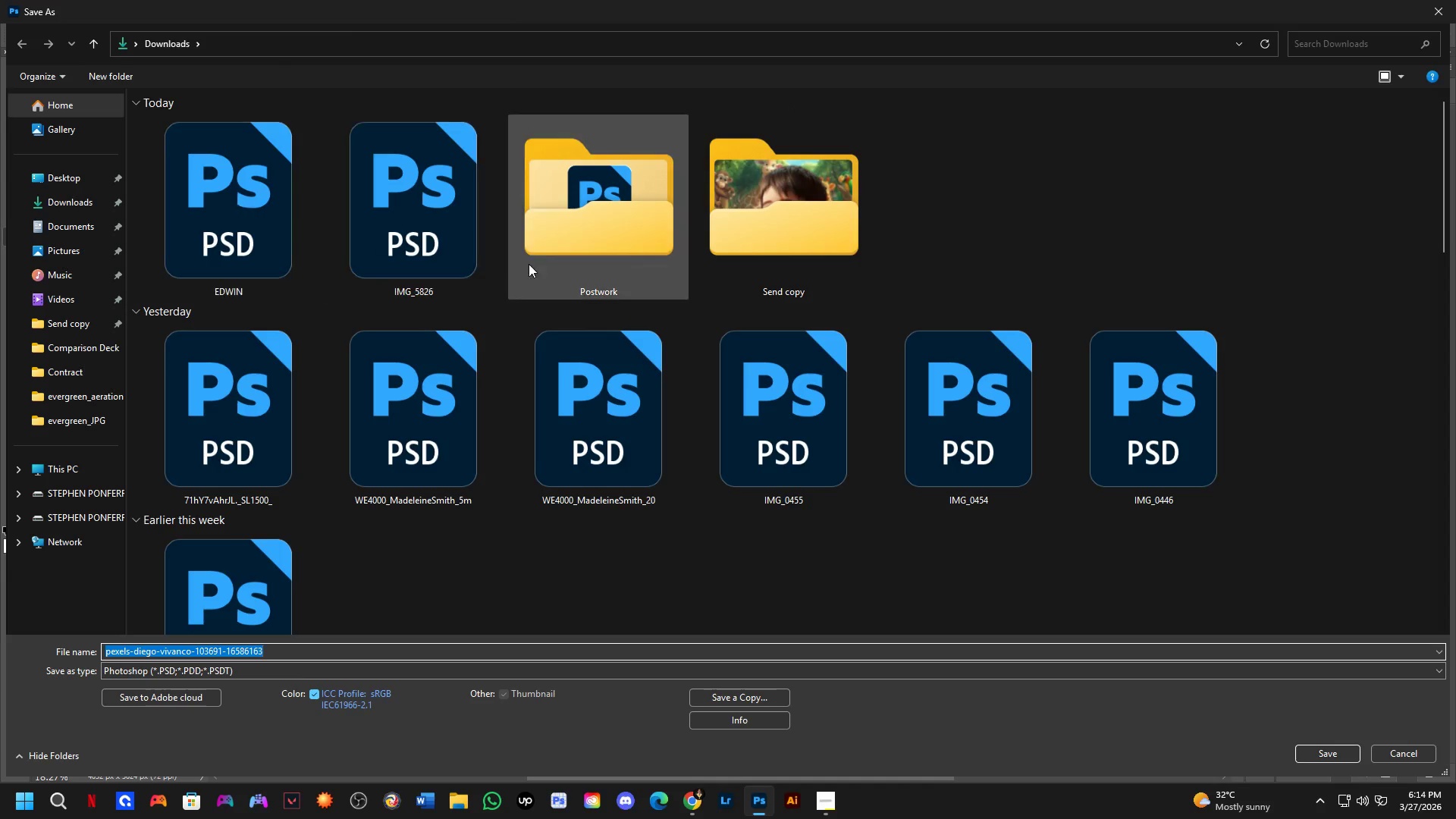 
double_click([561, 241])
 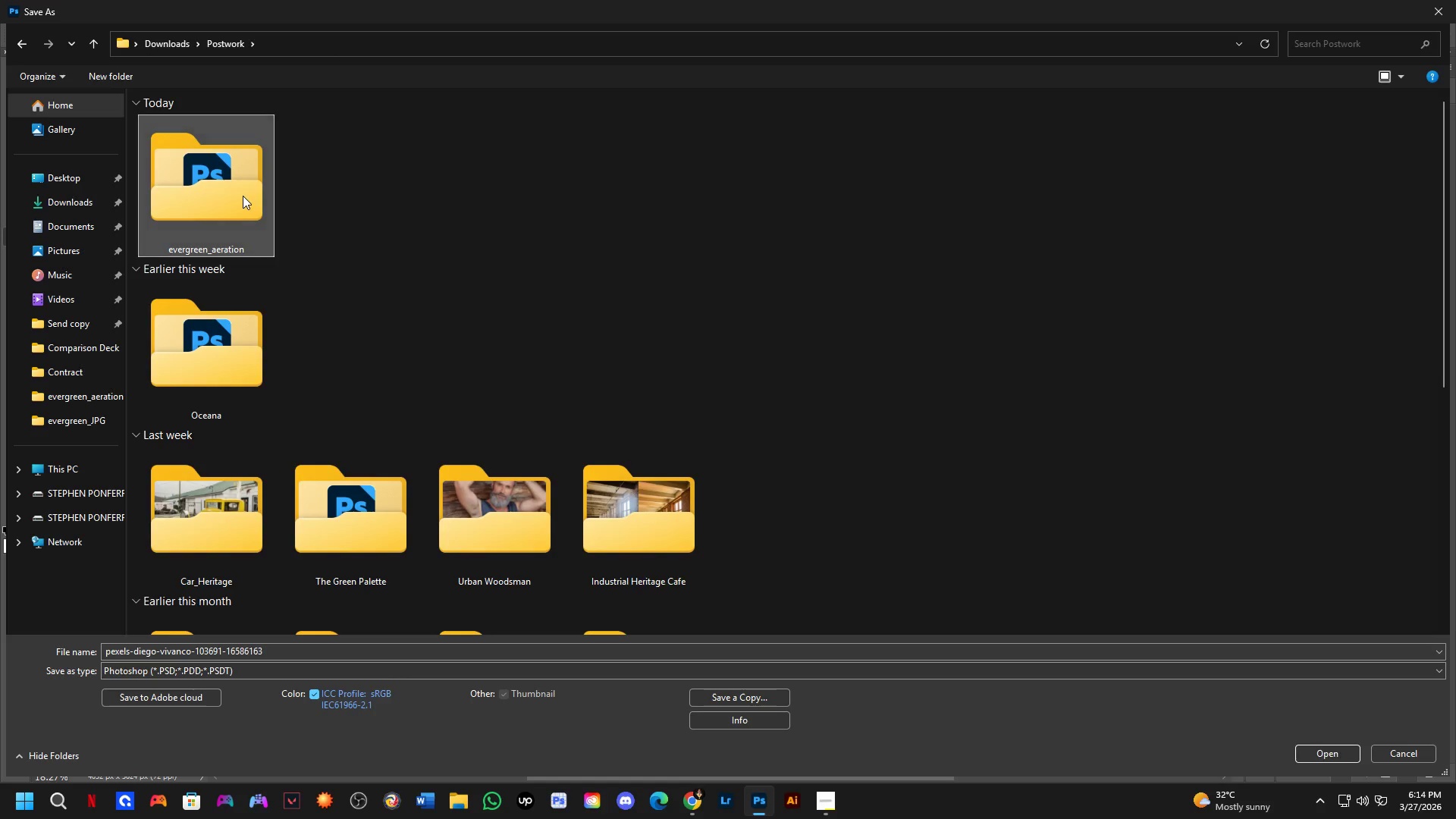 
double_click([243, 196])
 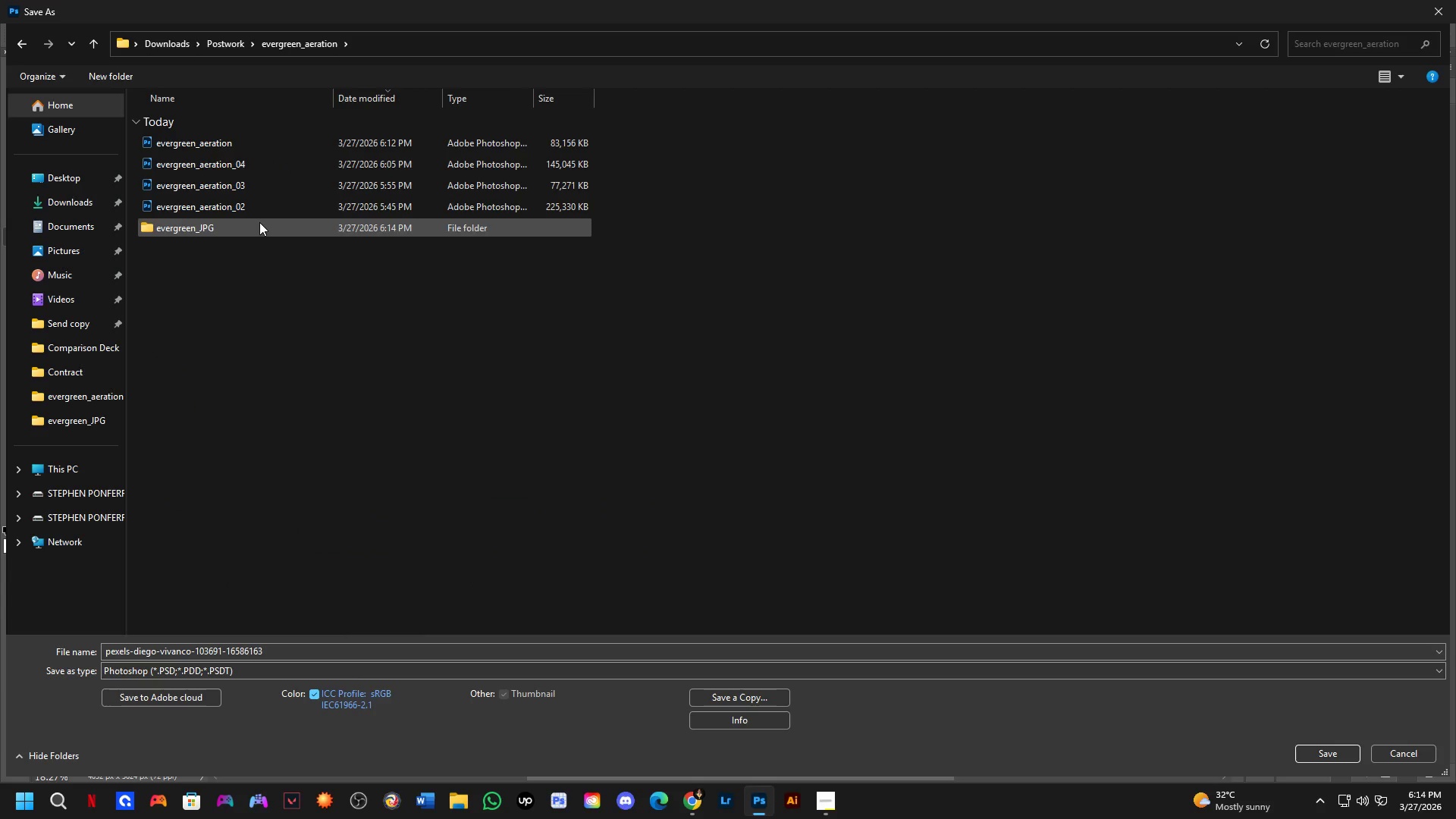 
left_click([262, 206])
 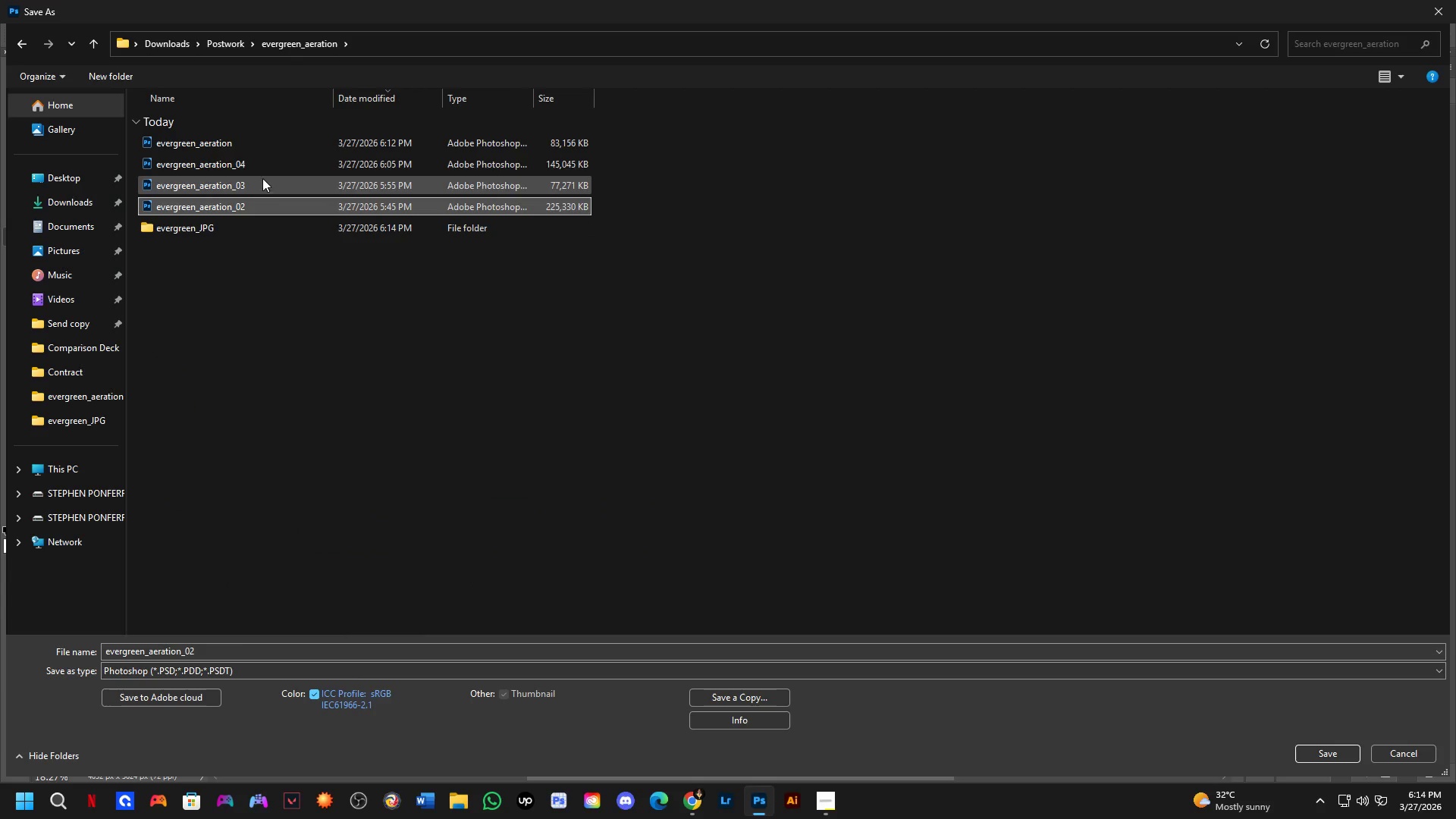 
left_click([262, 165])
 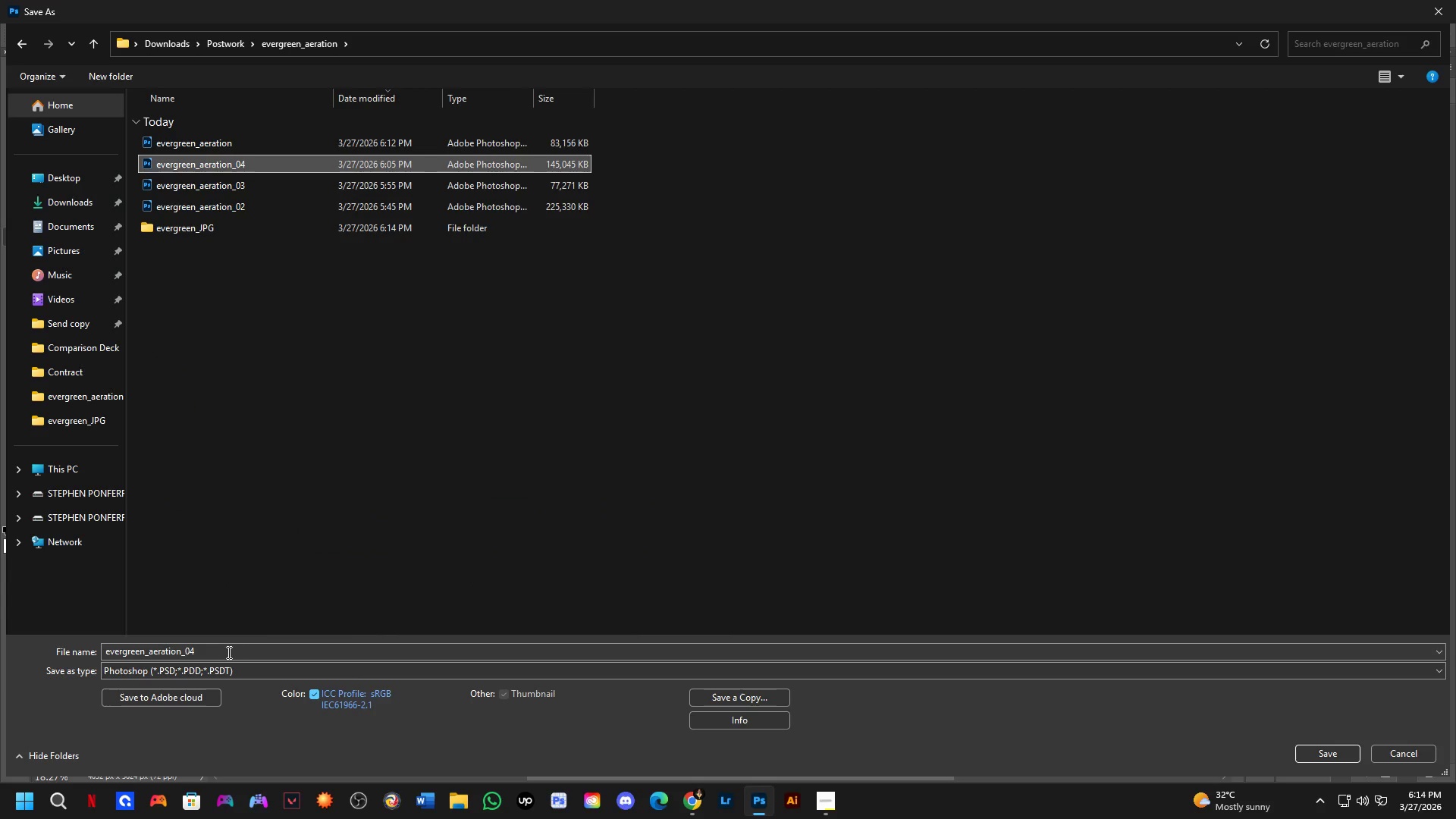 
double_click([226, 652])
 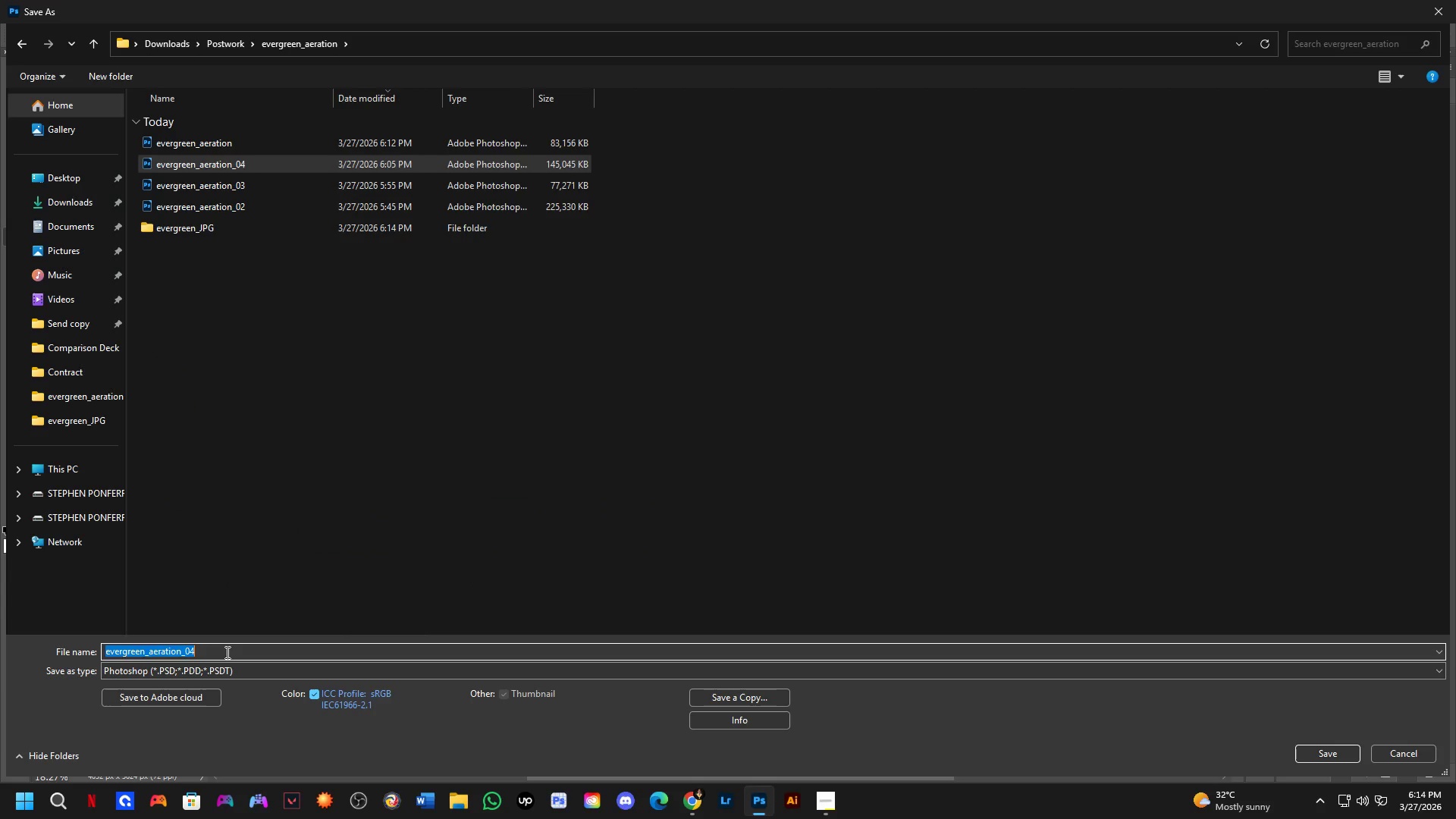 
triple_click([226, 652])
 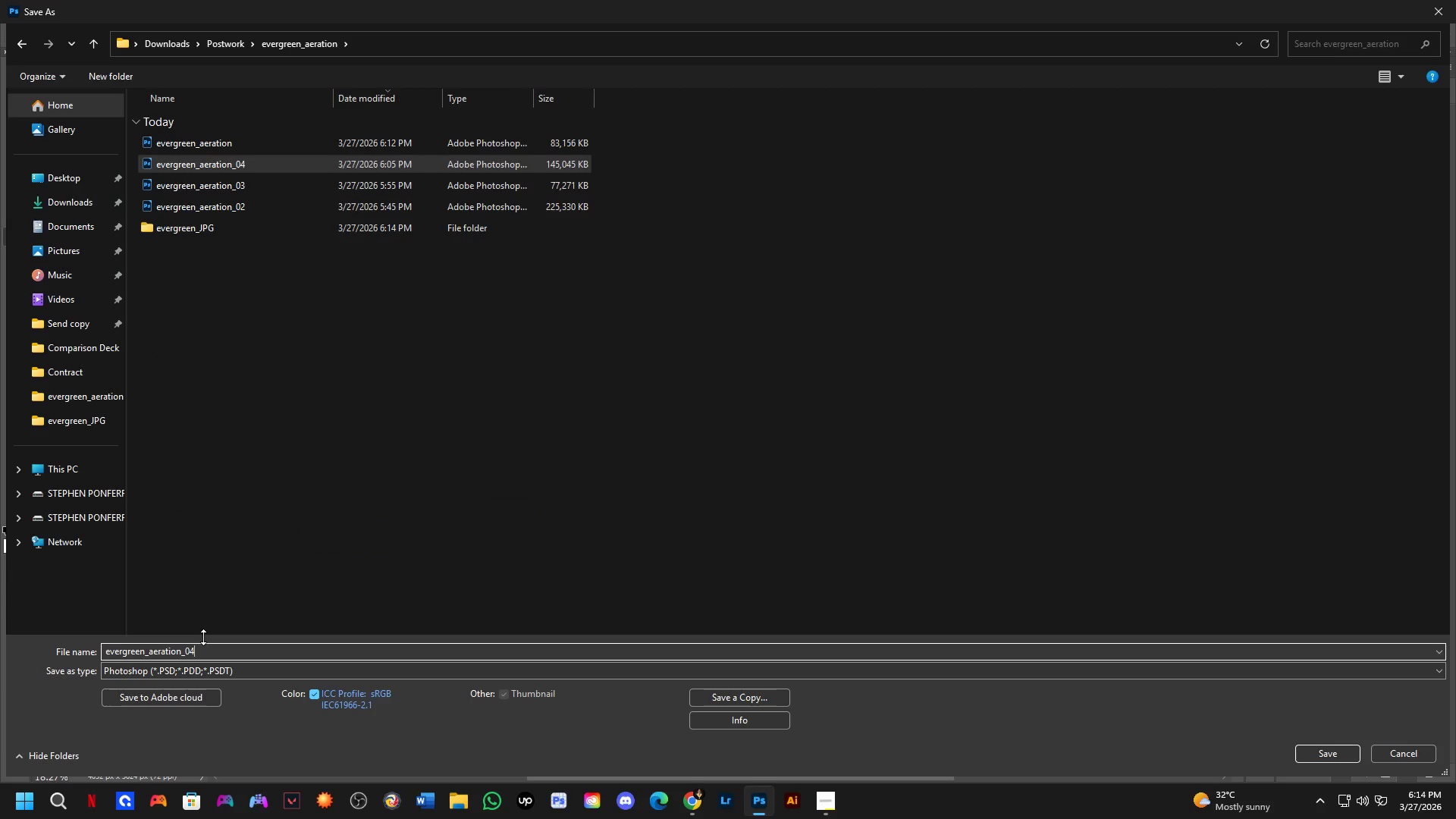 
key(Backspace)
 